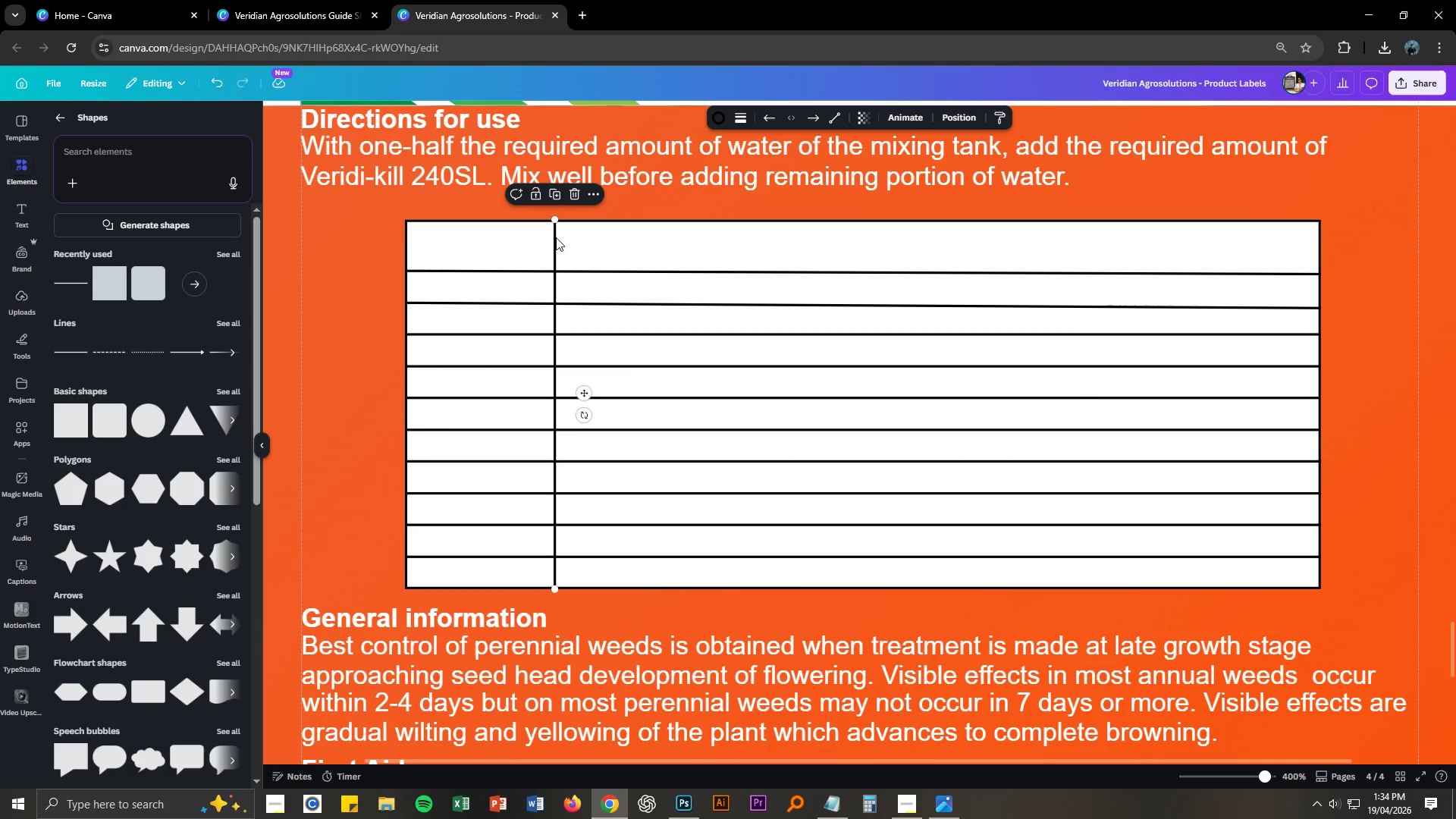 
left_click_drag(start_coordinate=[555, 237], to_coordinate=[604, 240])
 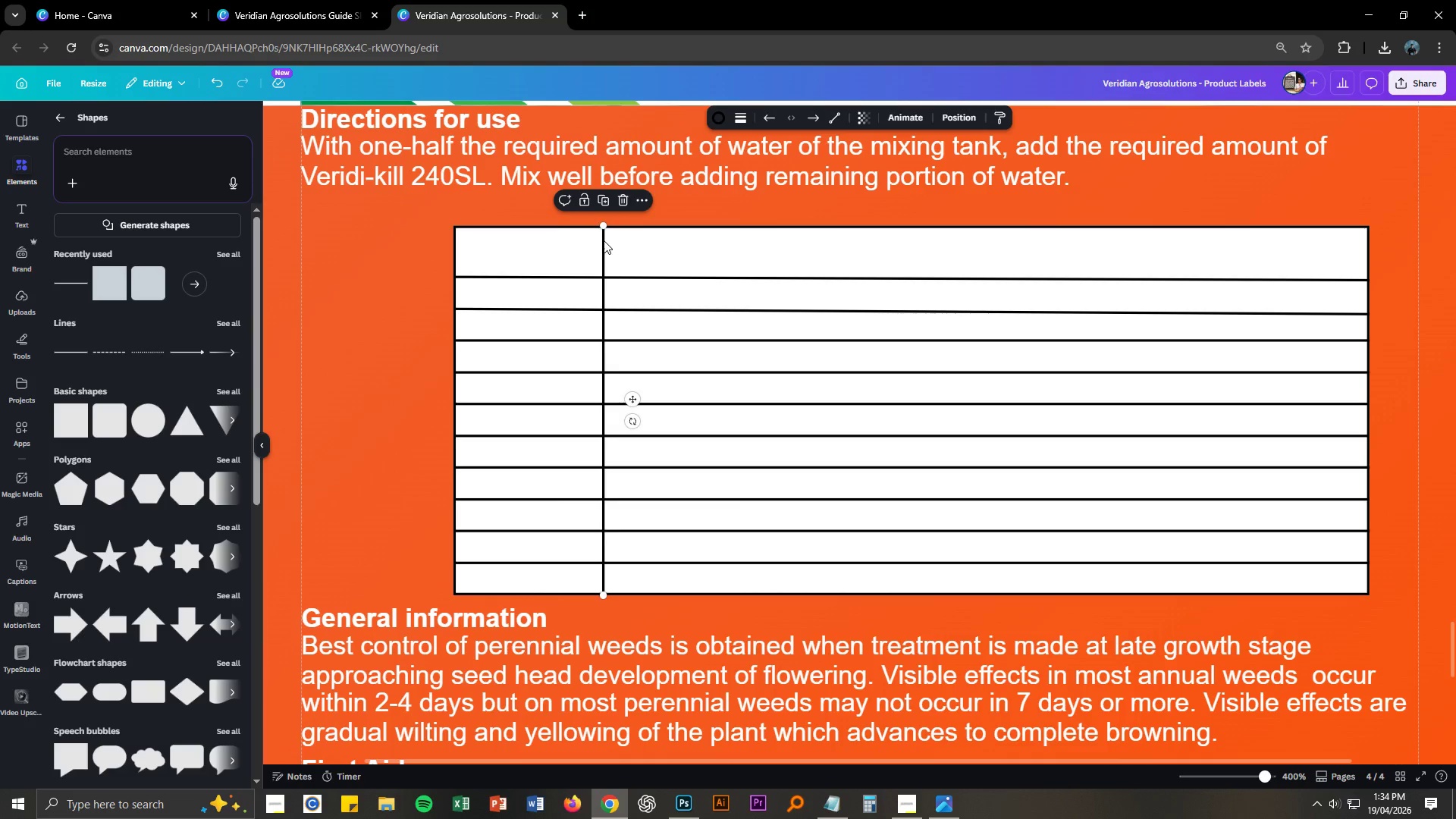 
key(Control+ControlLeft)
 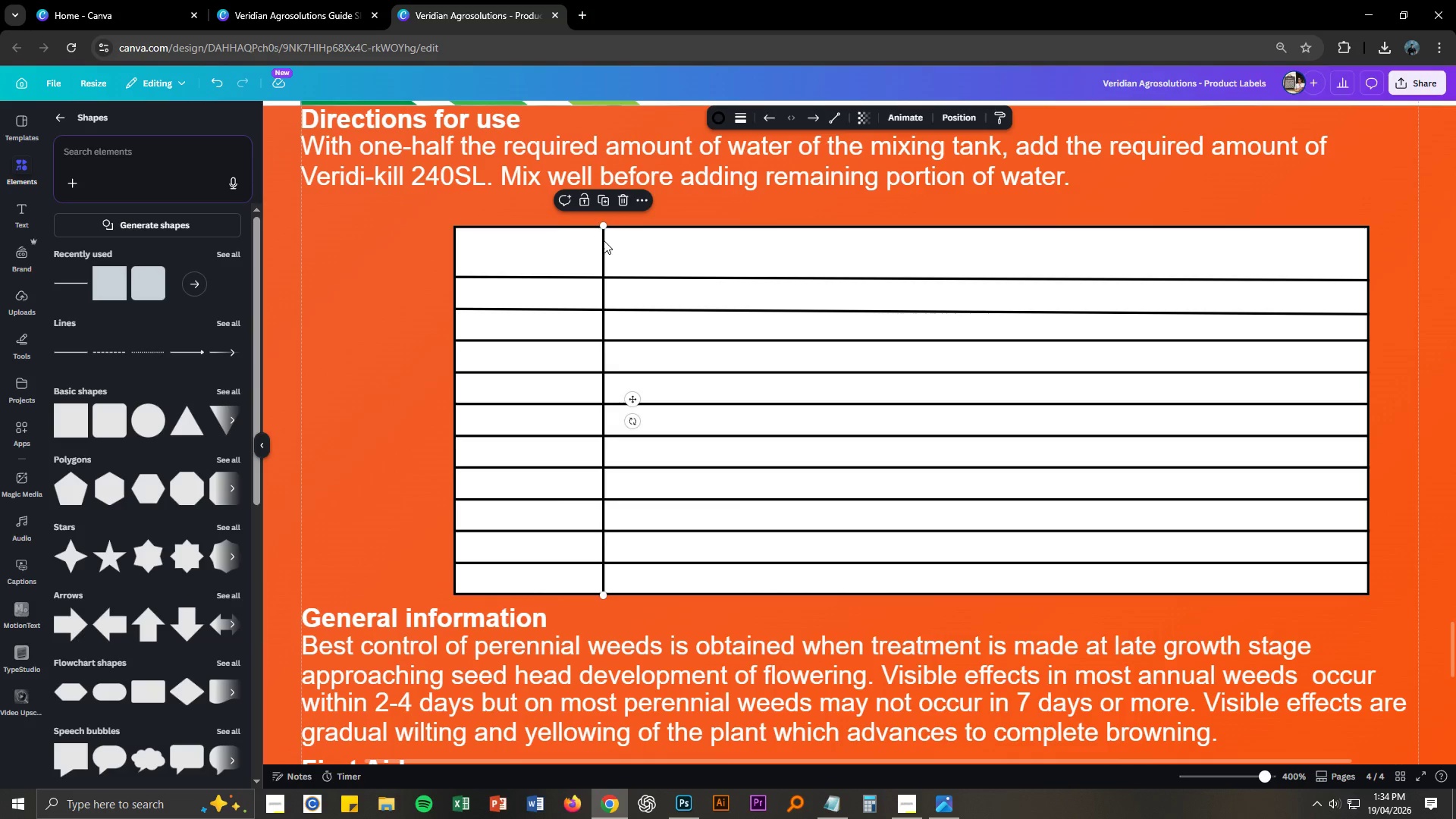 
key(Control+Z)
 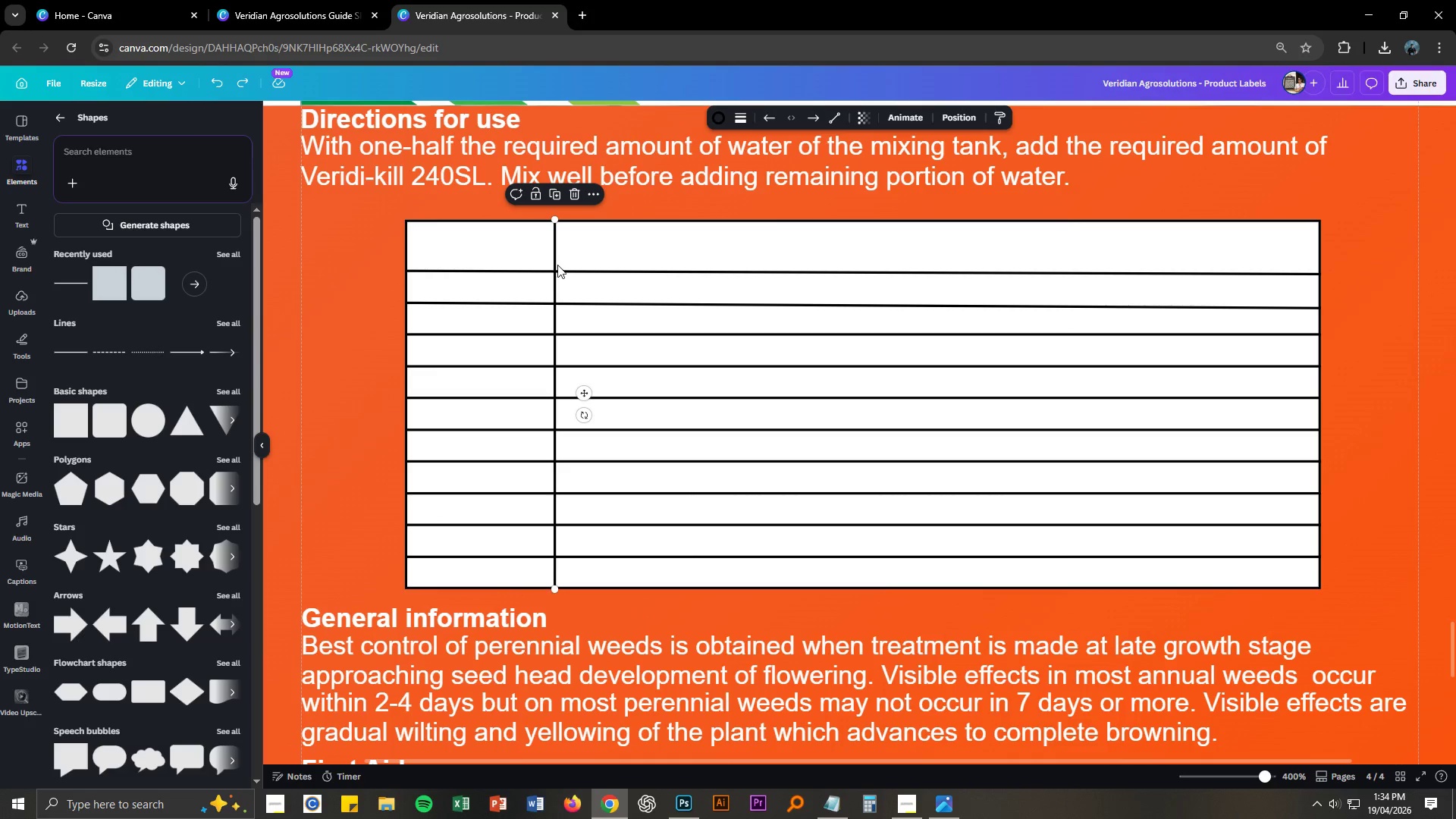 
left_click_drag(start_coordinate=[557, 265], to_coordinate=[550, 264])
 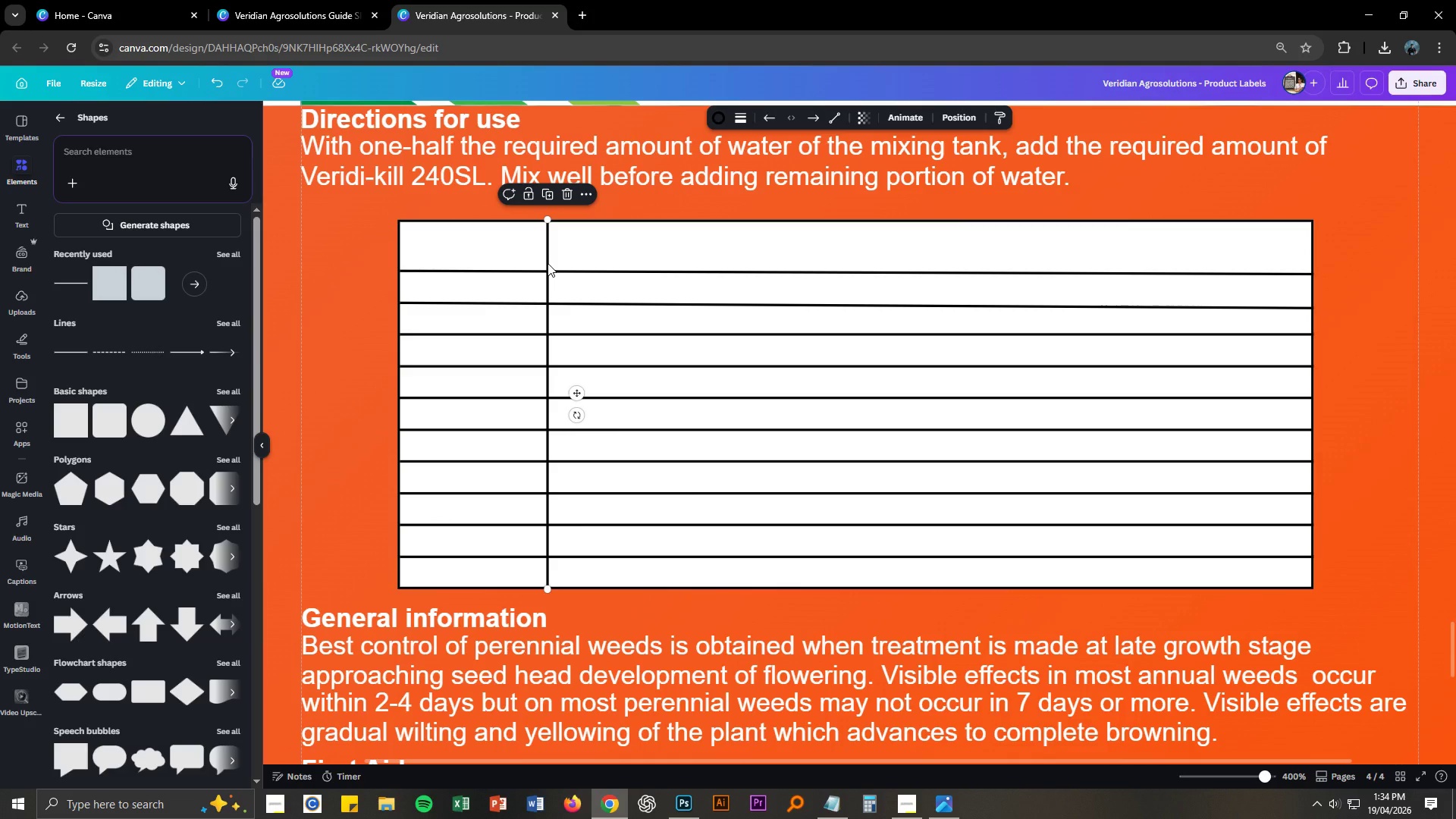 
left_click_drag(start_coordinate=[548, 263], to_coordinate=[577, 262])
 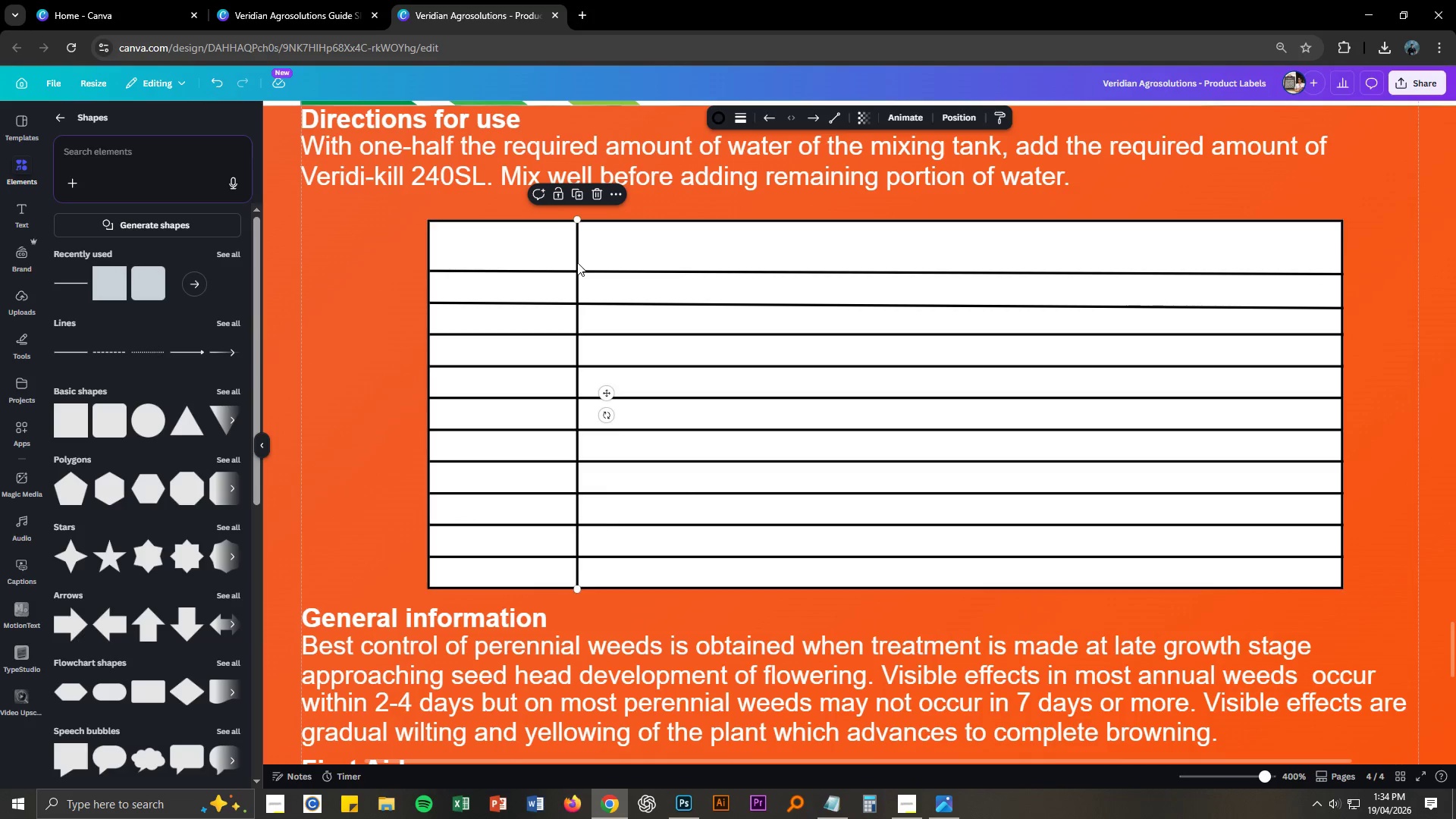 
key(Control+Z)
 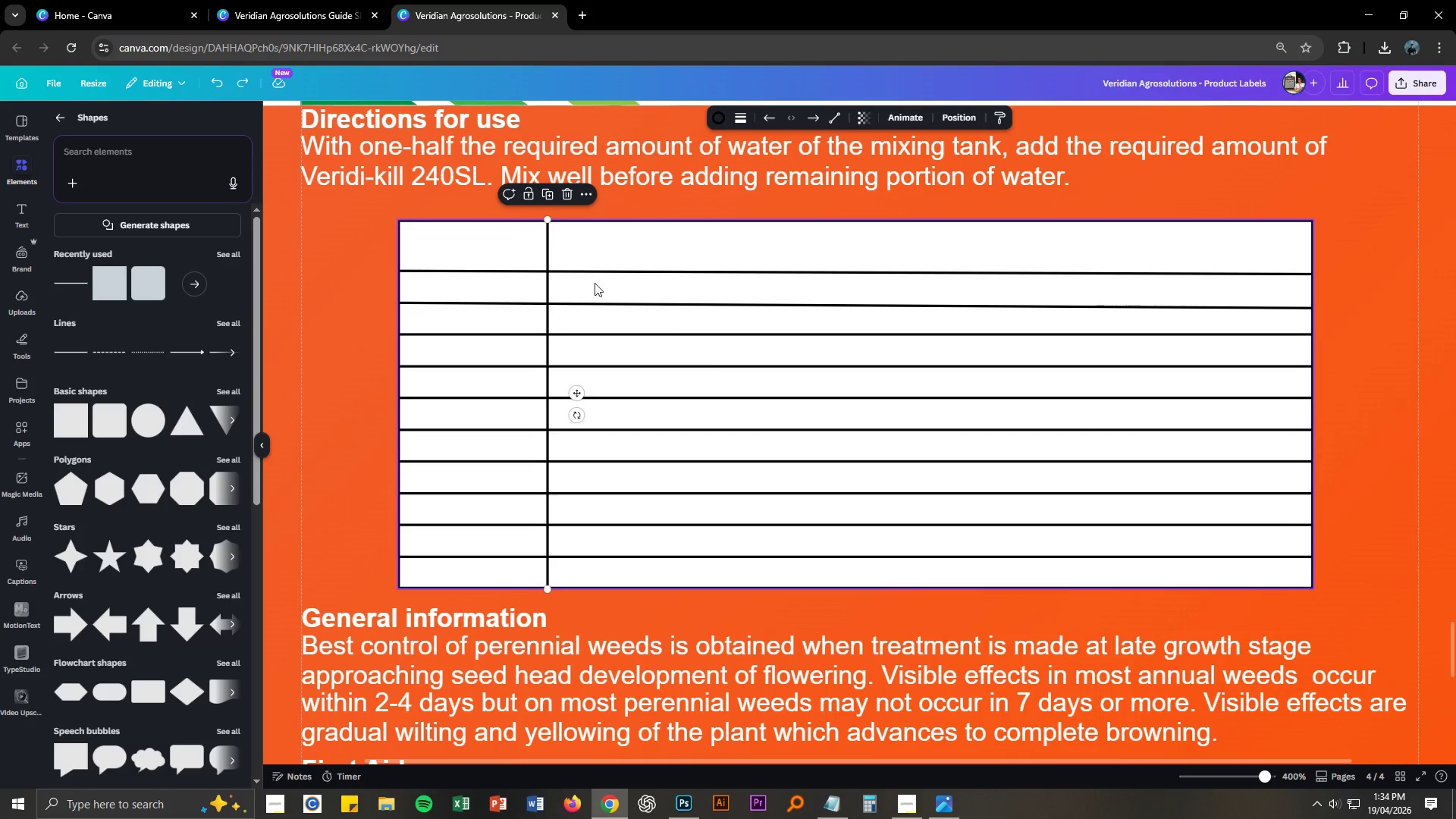 
key(Control+Z)
 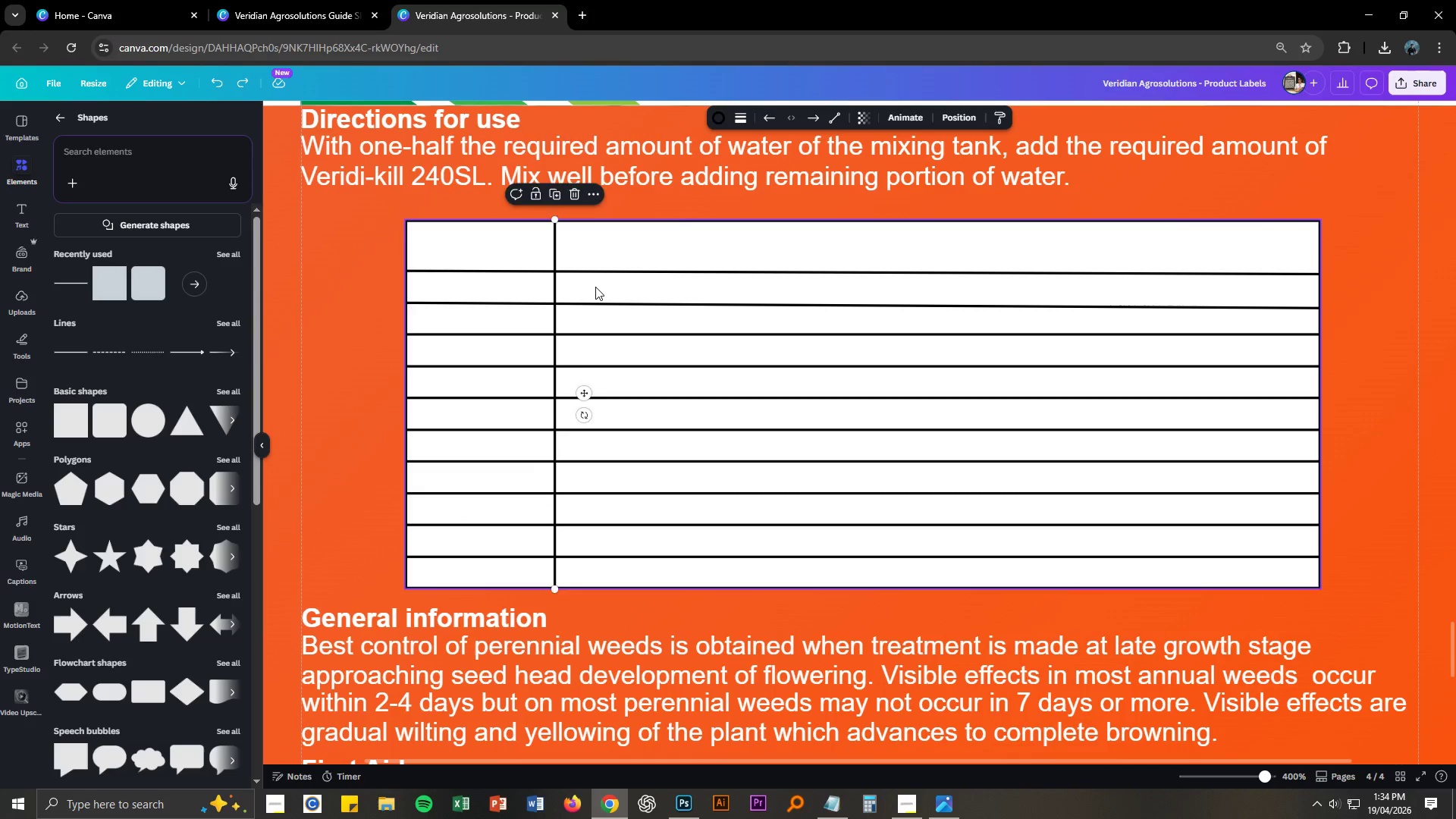 
key(Control+Z)
 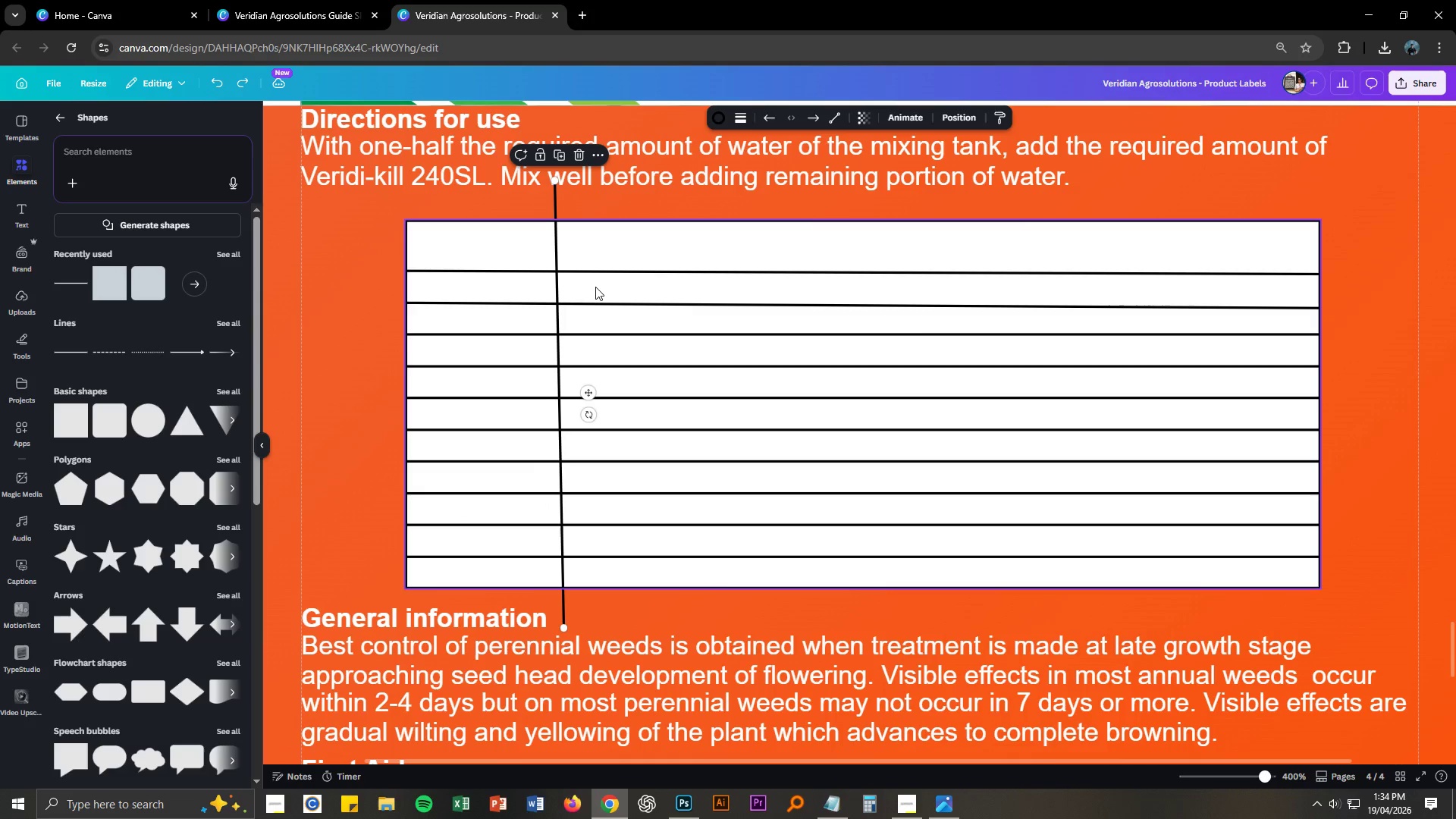 
key(Control+Z)
 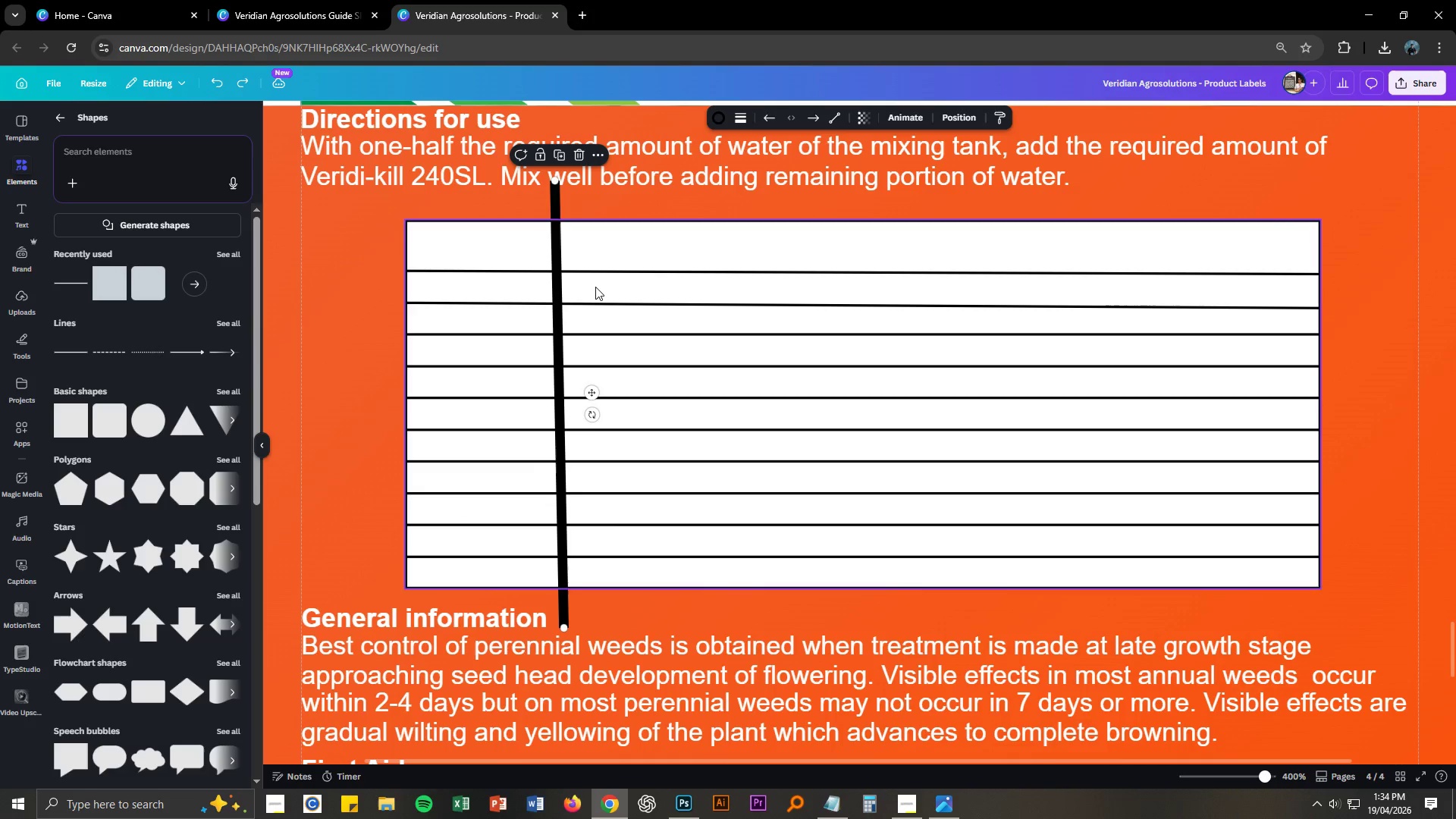 
key(Control+Z)
 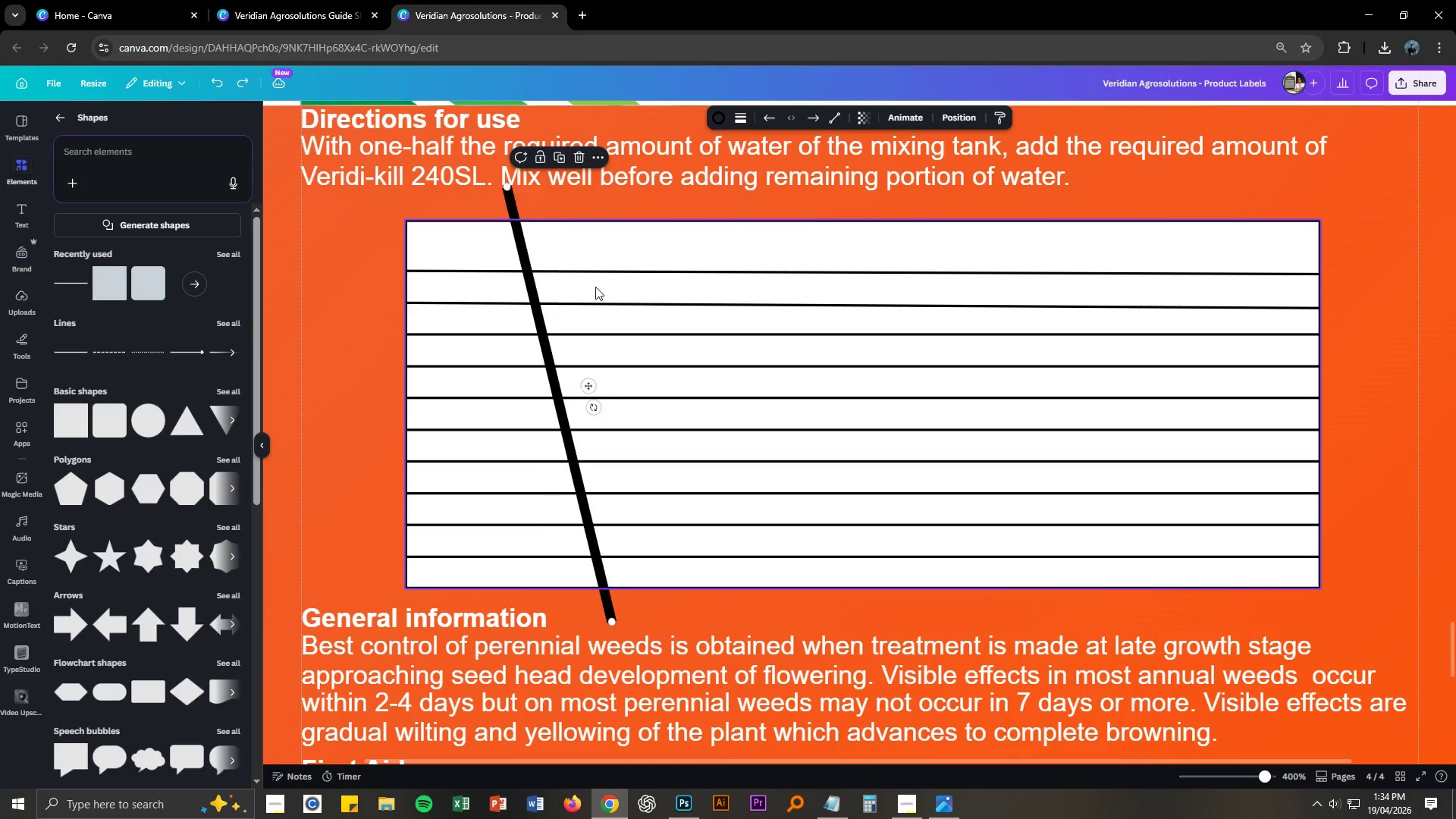 
key(Control+Z)
 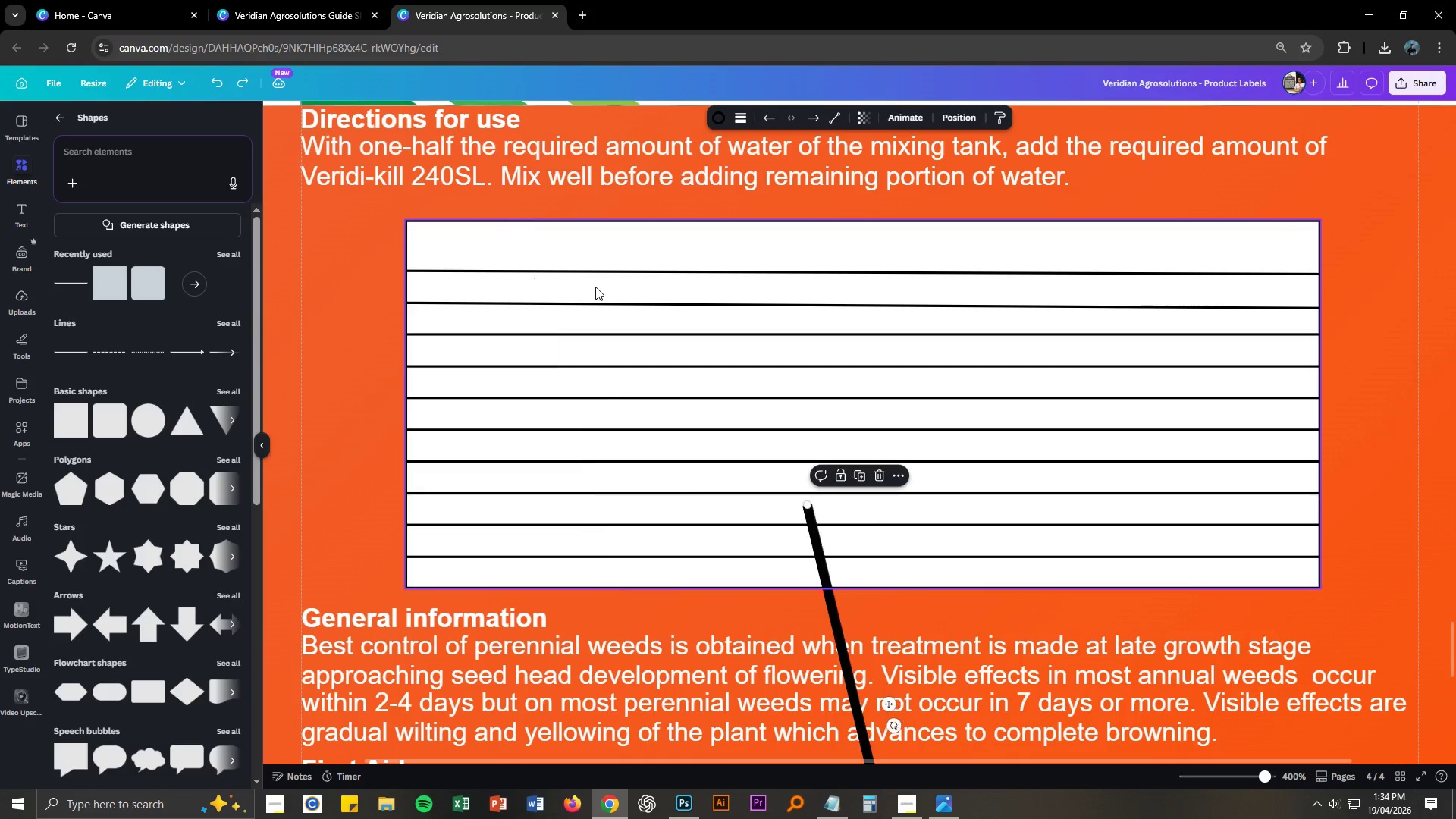 
key(Control+Z)
 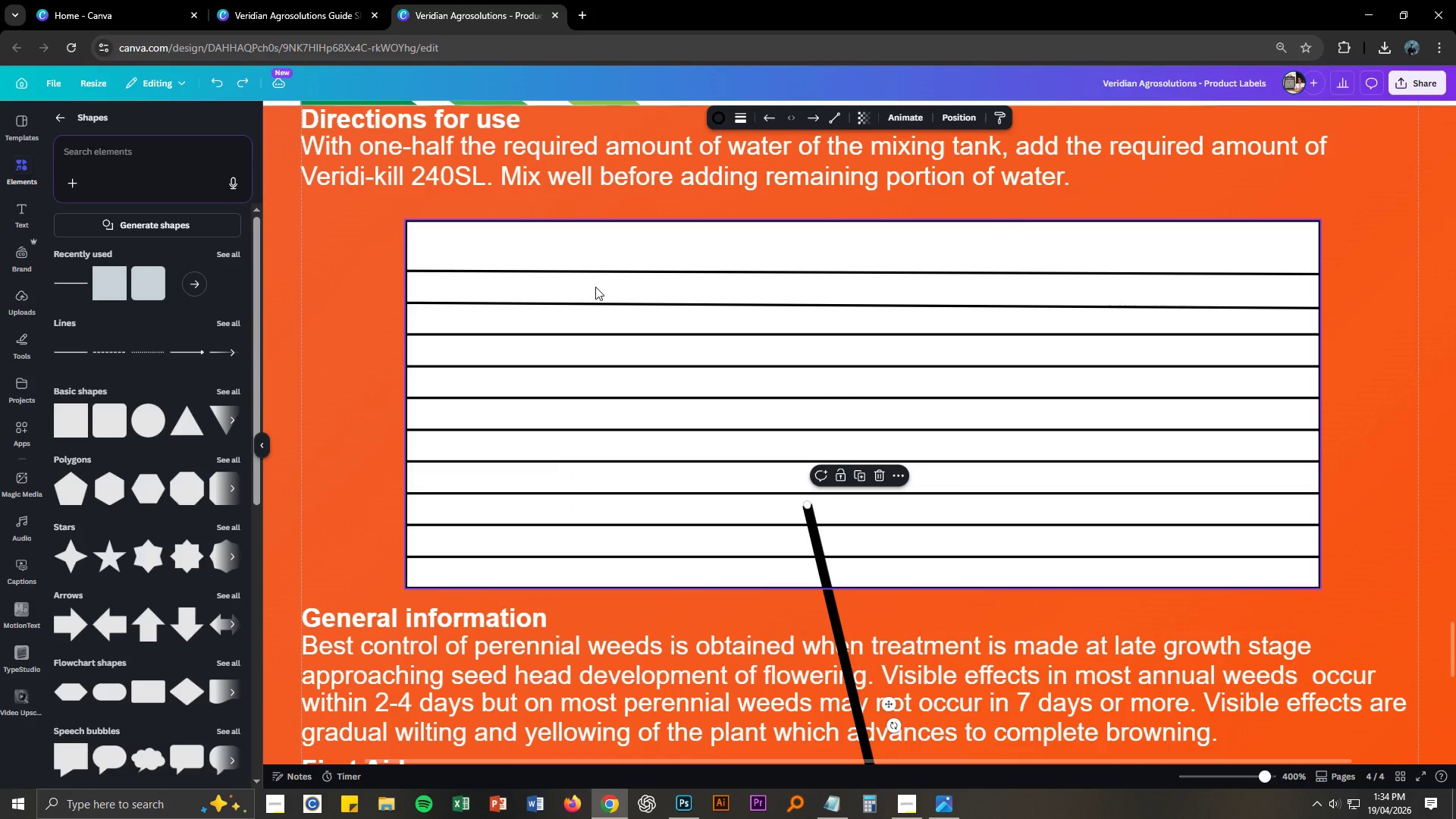 
key(Control+Z)
 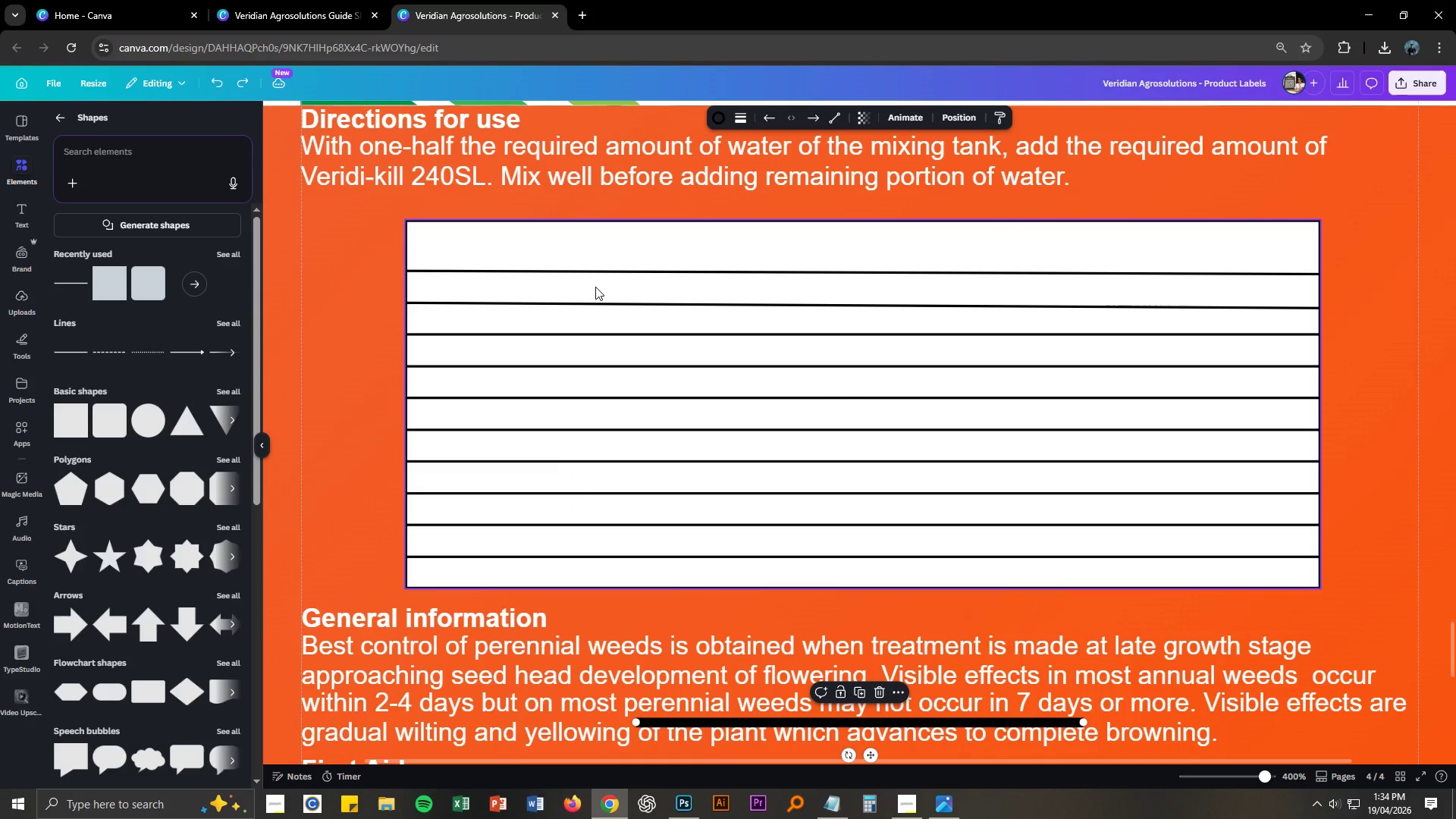 
key(Control+Z)
 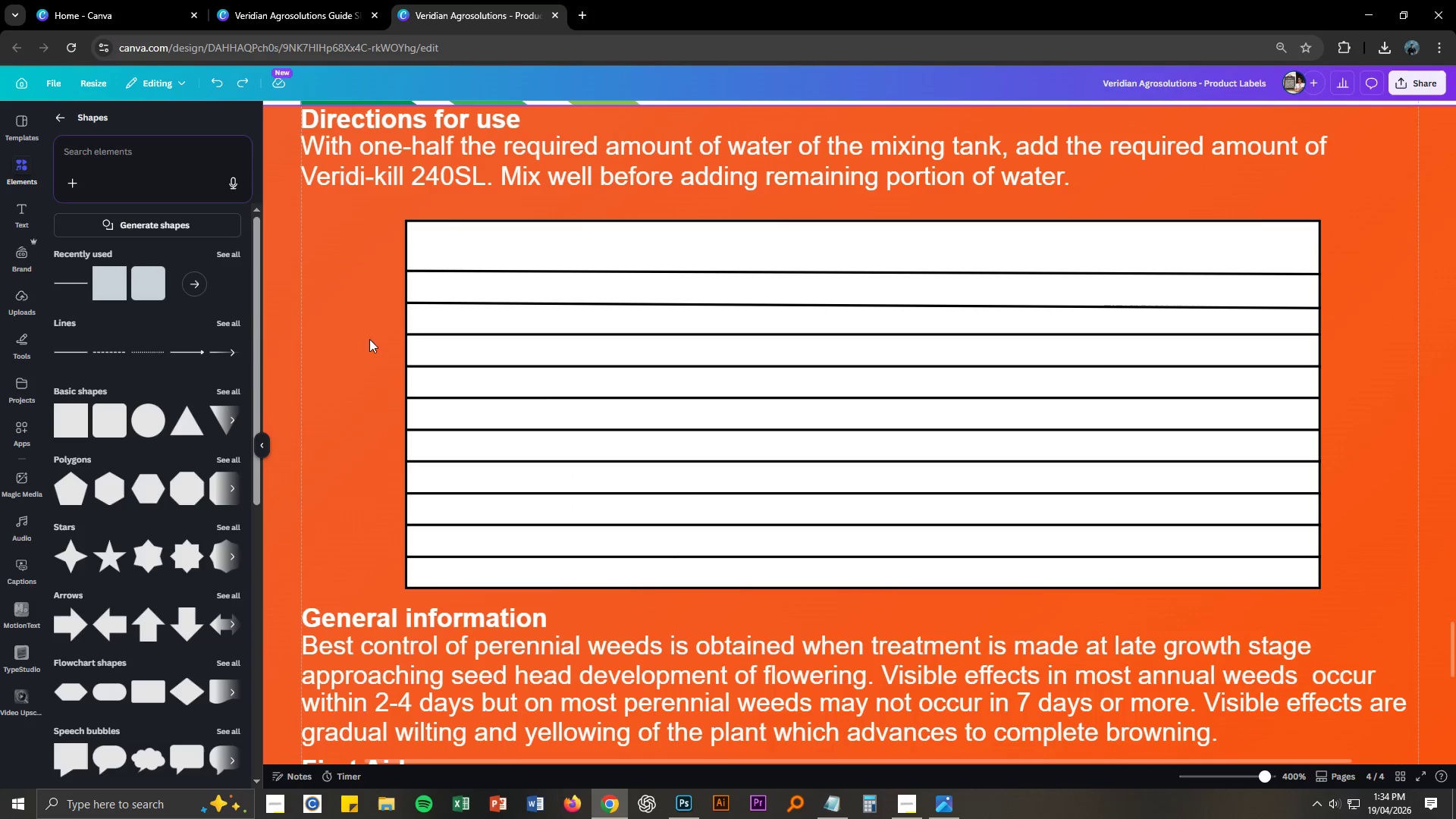 
left_click([359, 335])
 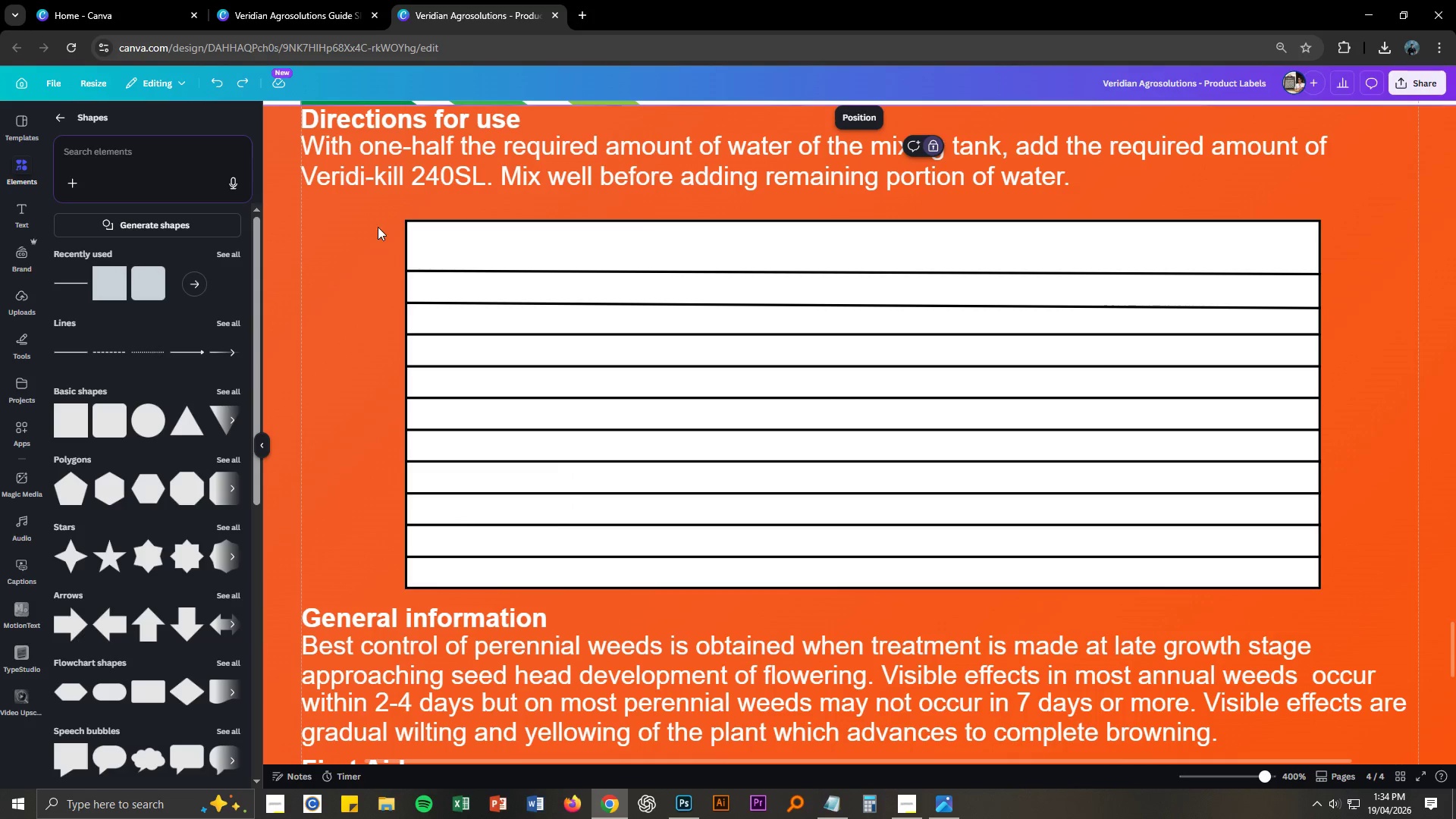 
left_click_drag(start_coordinate=[378, 227], to_coordinate=[514, 481])
 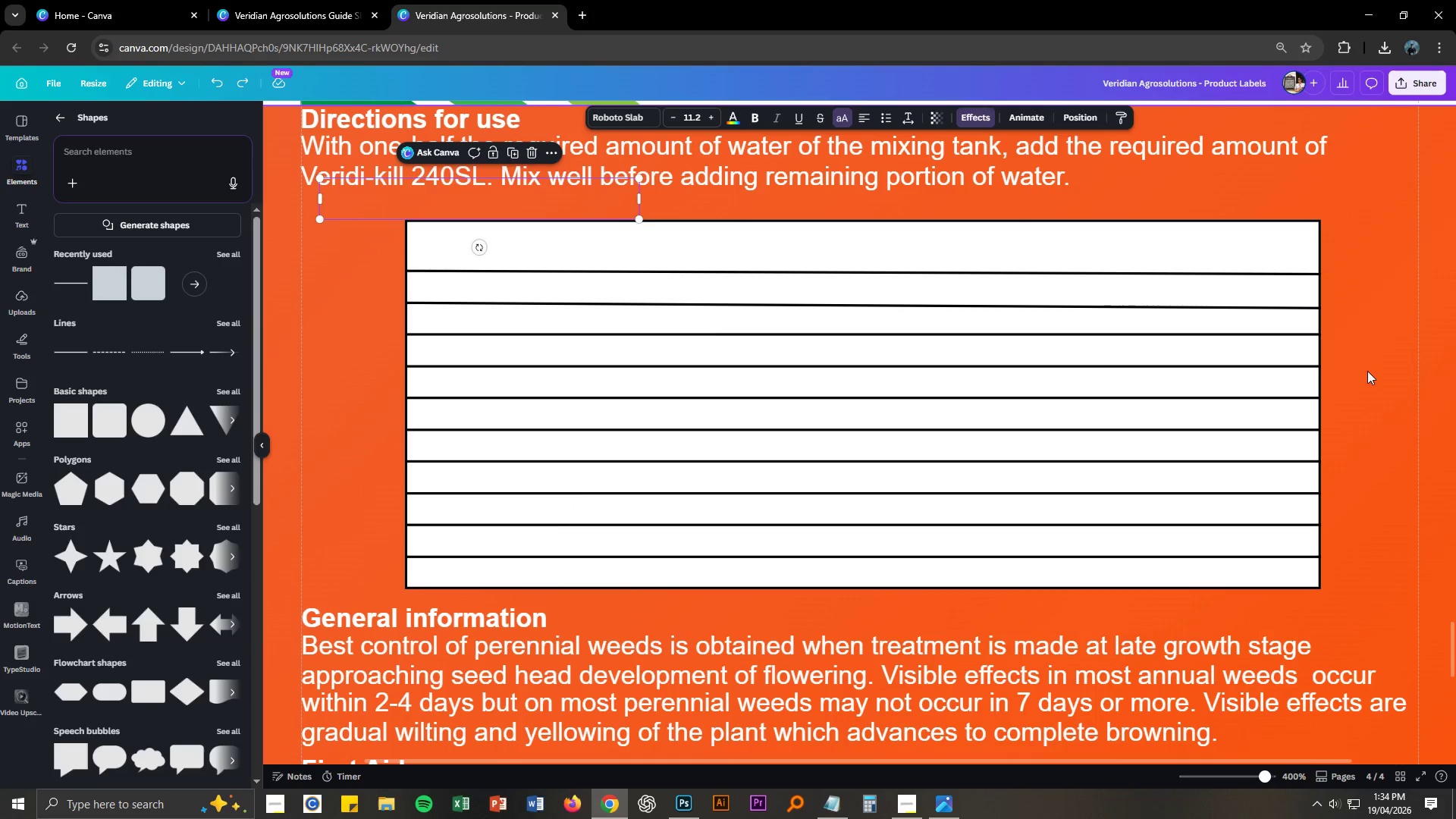 
left_click_drag(start_coordinate=[1367, 371], to_coordinate=[1128, 549])
 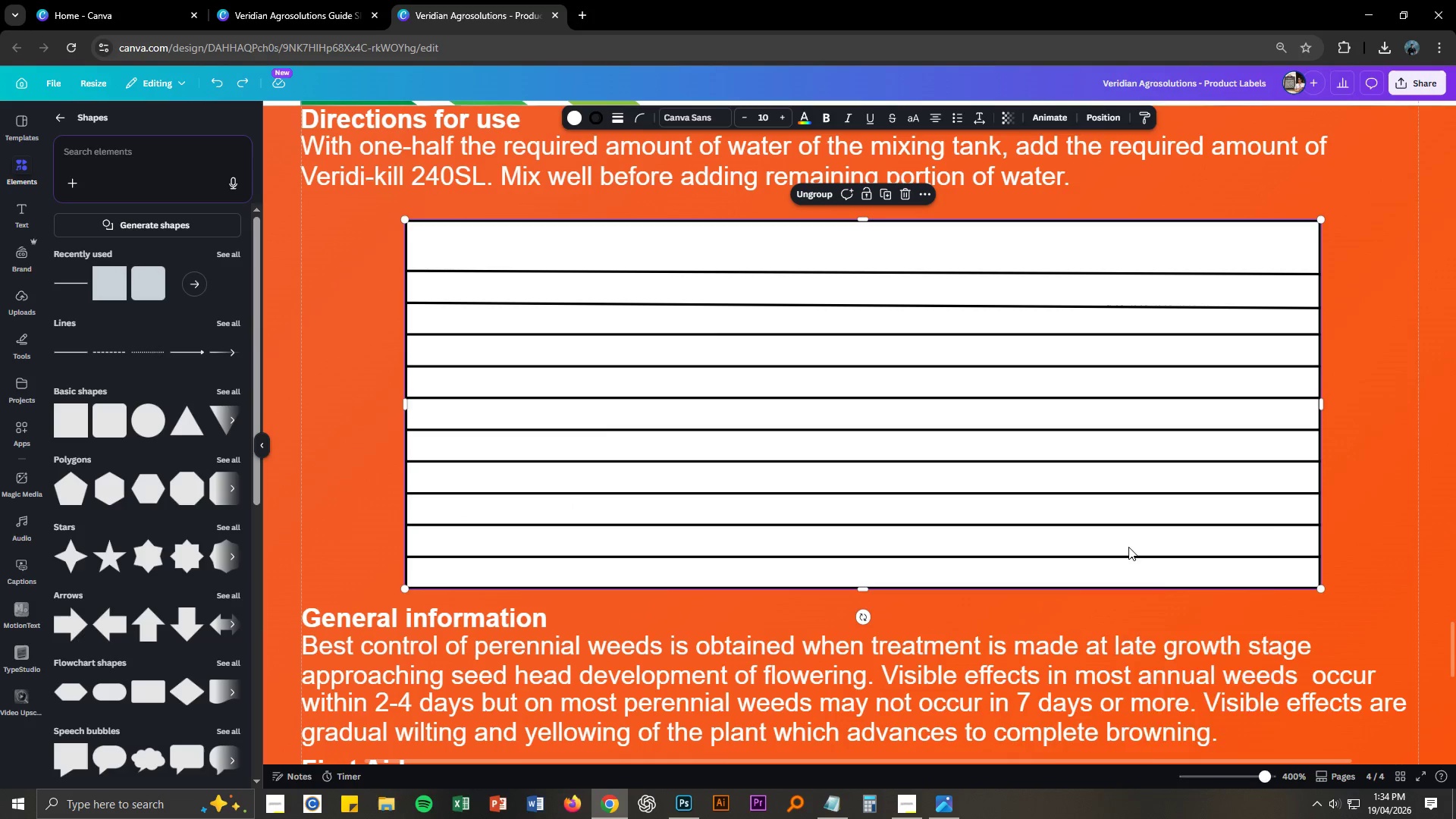 
right_click([1128, 547])
 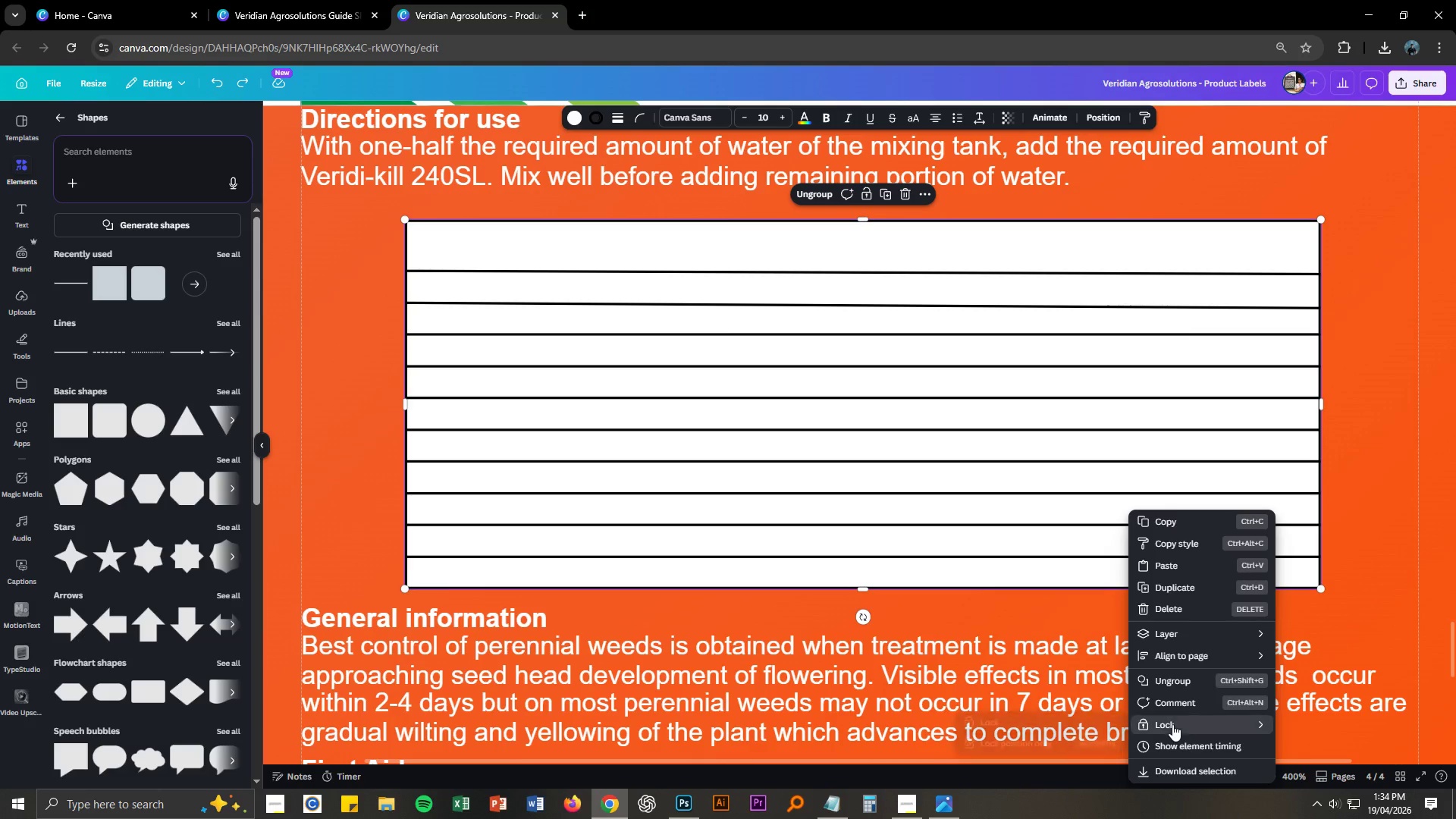 
left_click([1065, 724])
 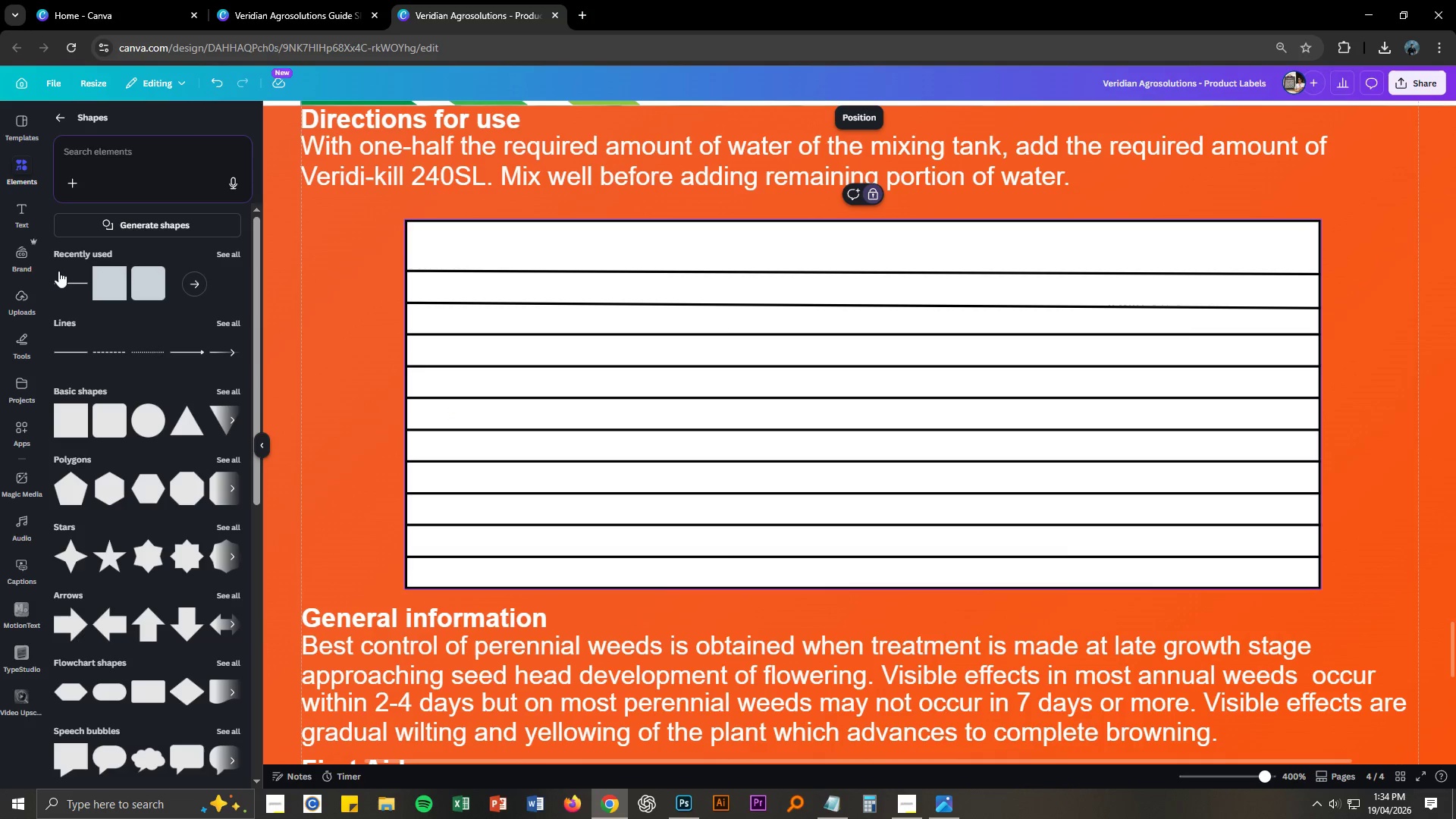 
left_click([57, 284])
 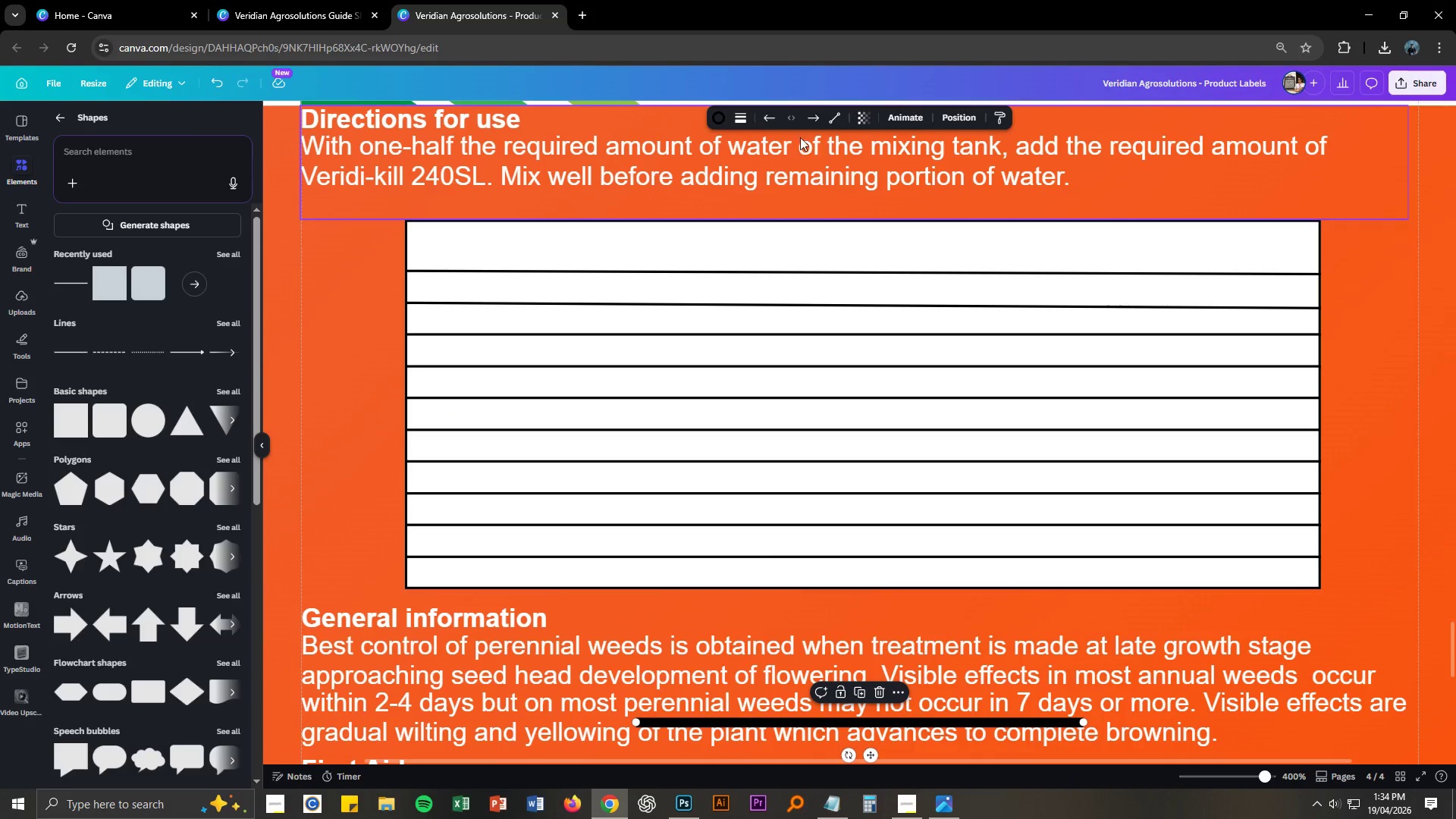 
left_click([737, 116])
 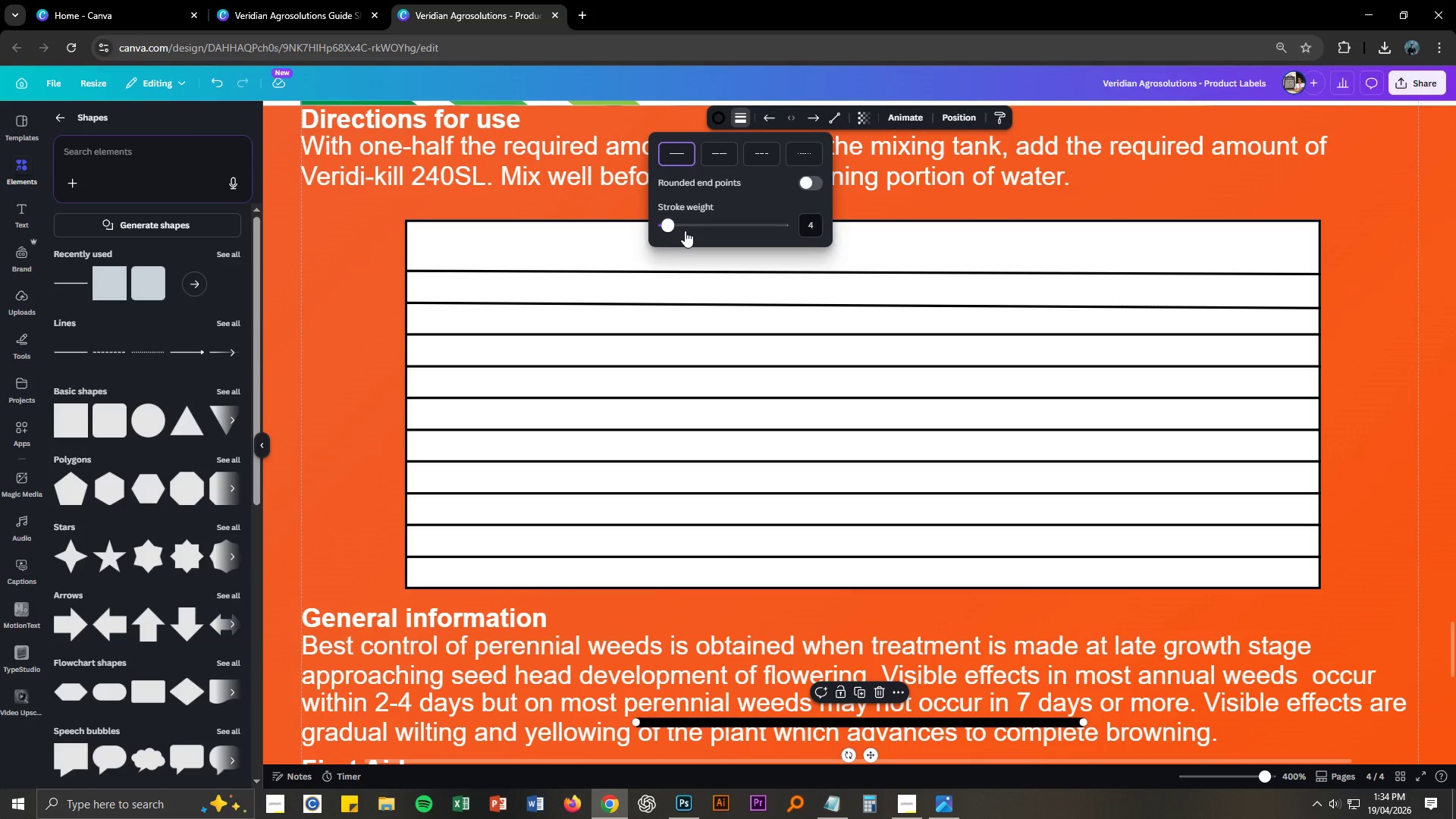 
left_click_drag(start_coordinate=[664, 224], to_coordinate=[649, 226])
 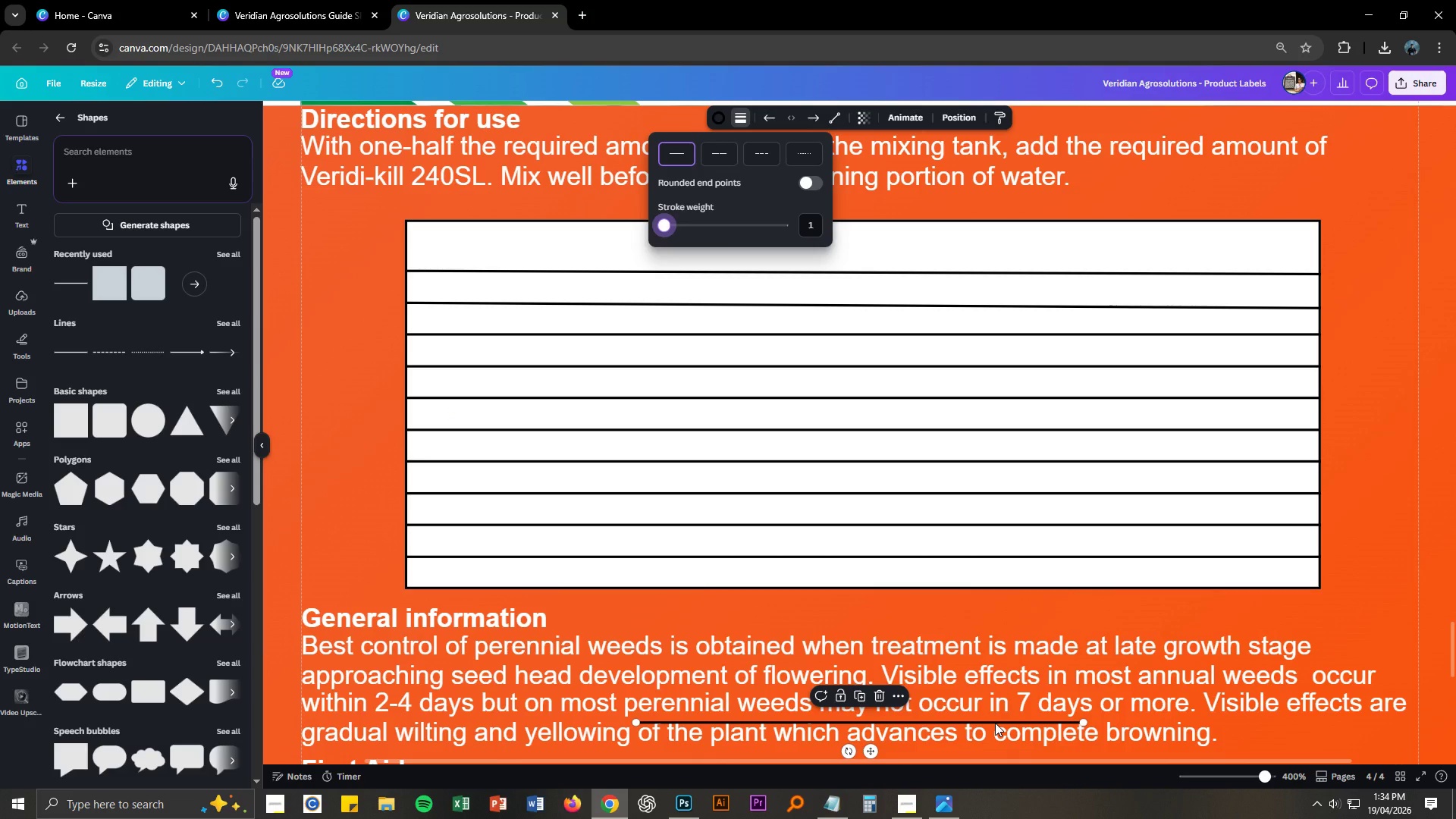 
left_click_drag(start_coordinate=[995, 723], to_coordinate=[786, 493])
 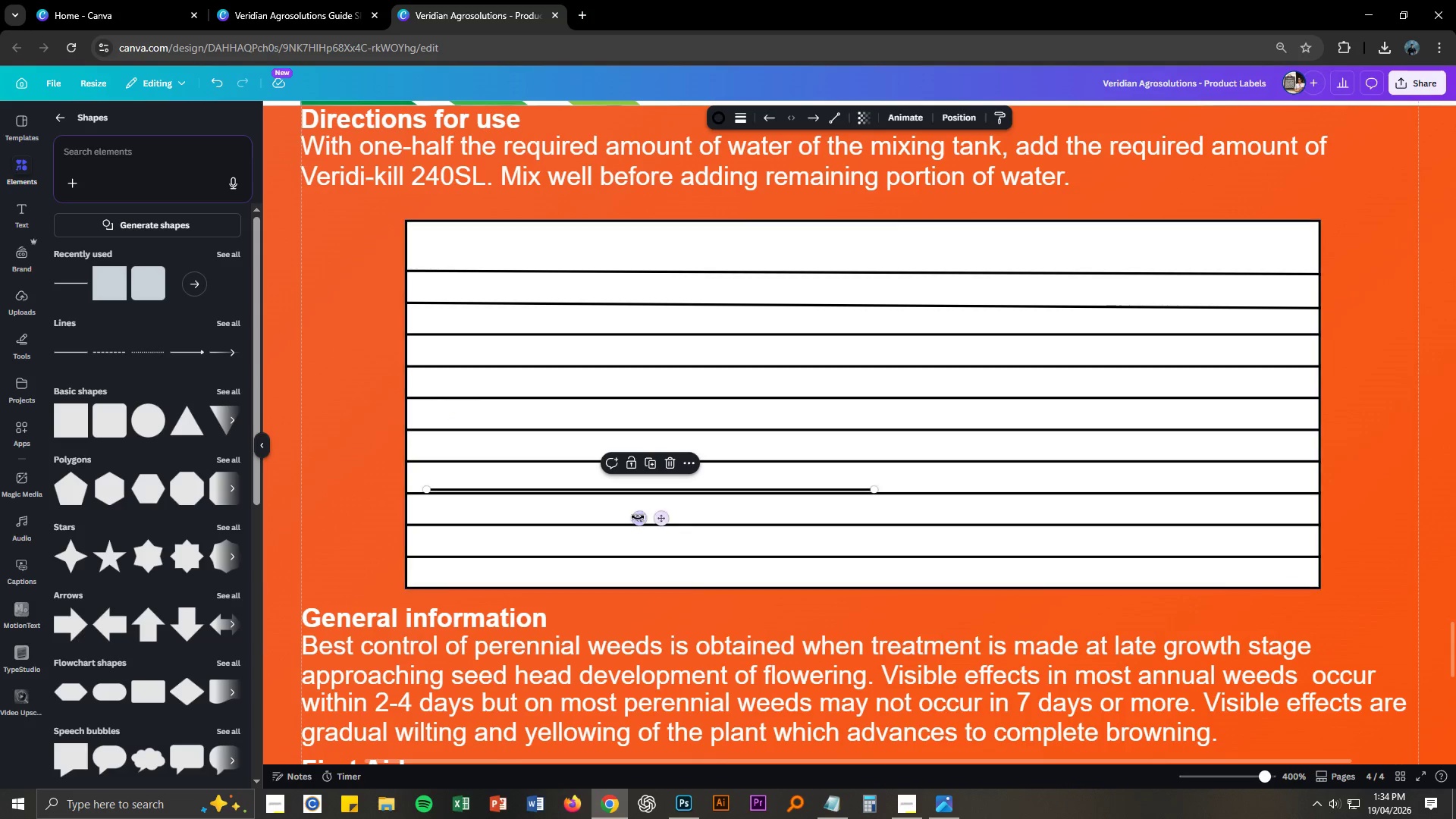 
left_click_drag(start_coordinate=[638, 516], to_coordinate=[871, 501])
 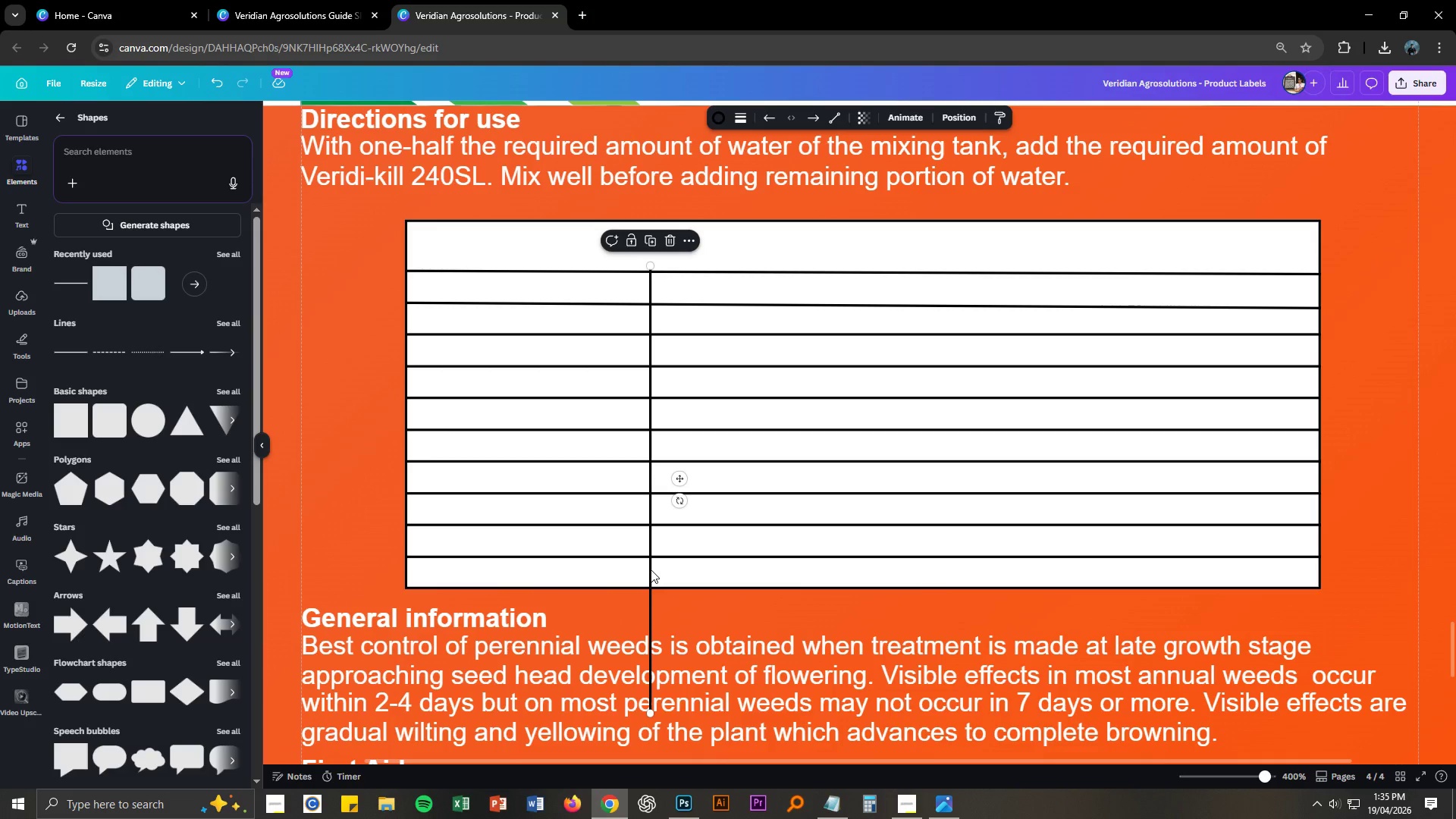 
left_click_drag(start_coordinate=[651, 570], to_coordinate=[632, 519])
 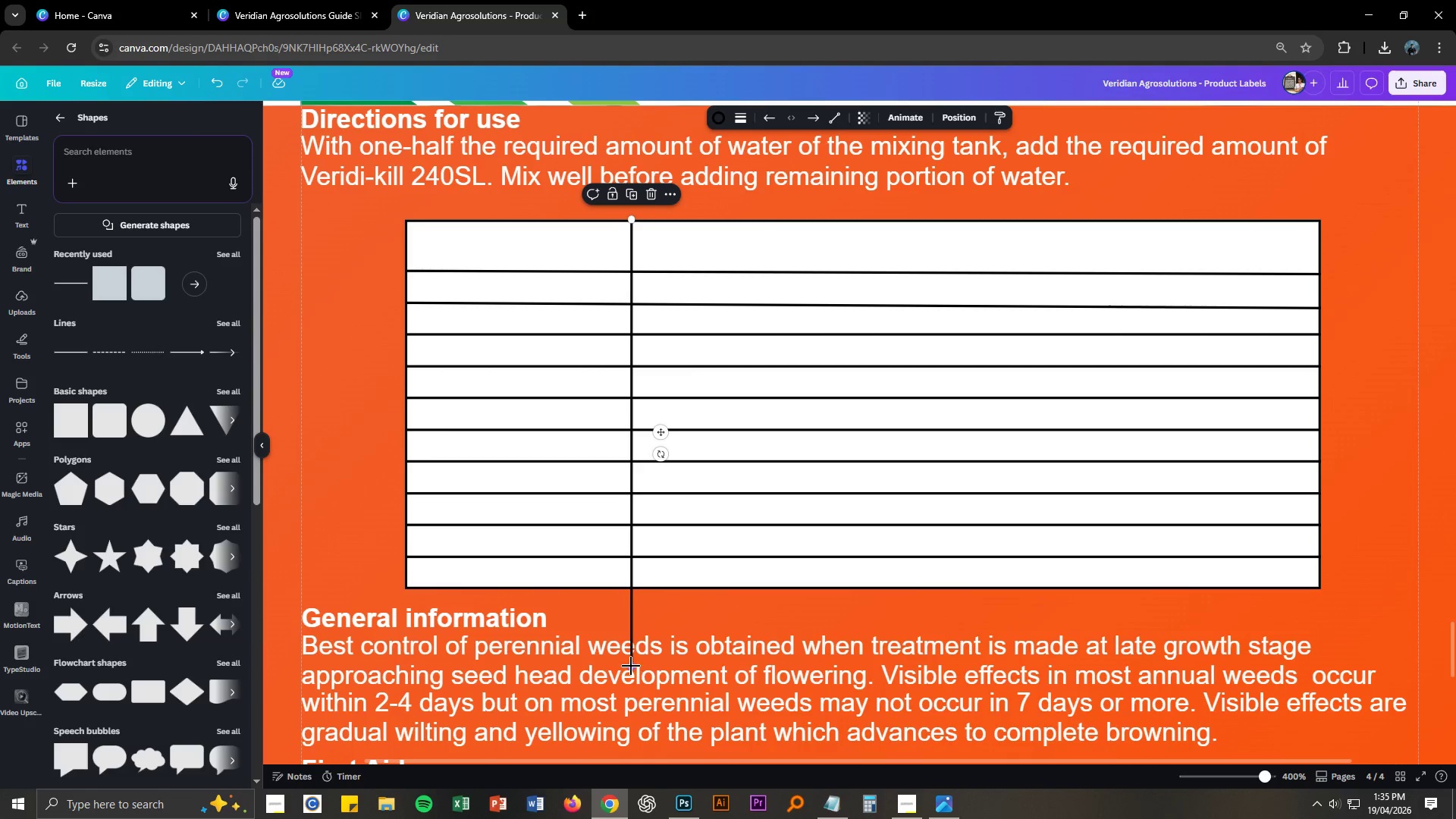 
left_click_drag(start_coordinate=[631, 665], to_coordinate=[629, 592])
 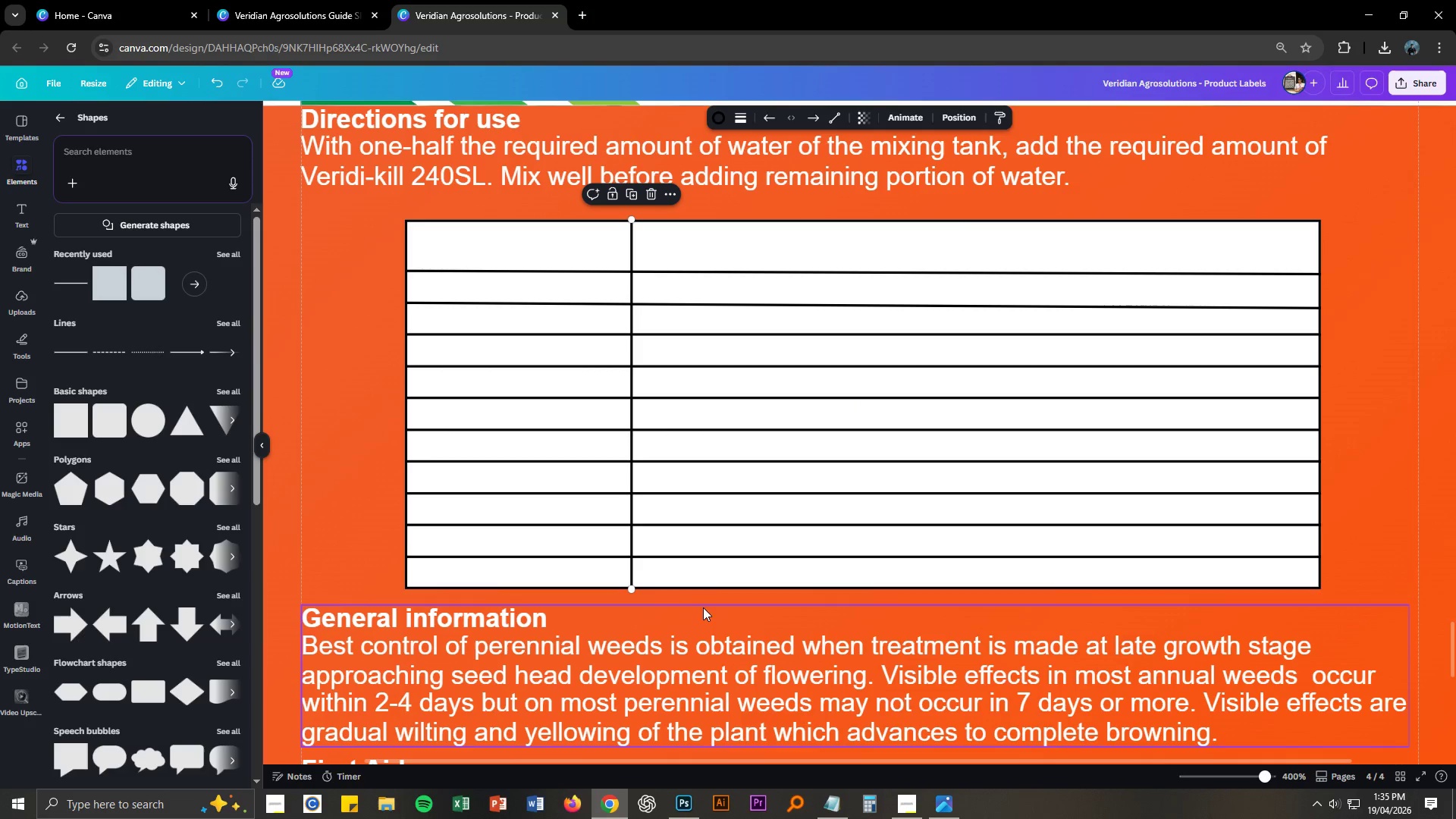 
left_click([709, 591])
 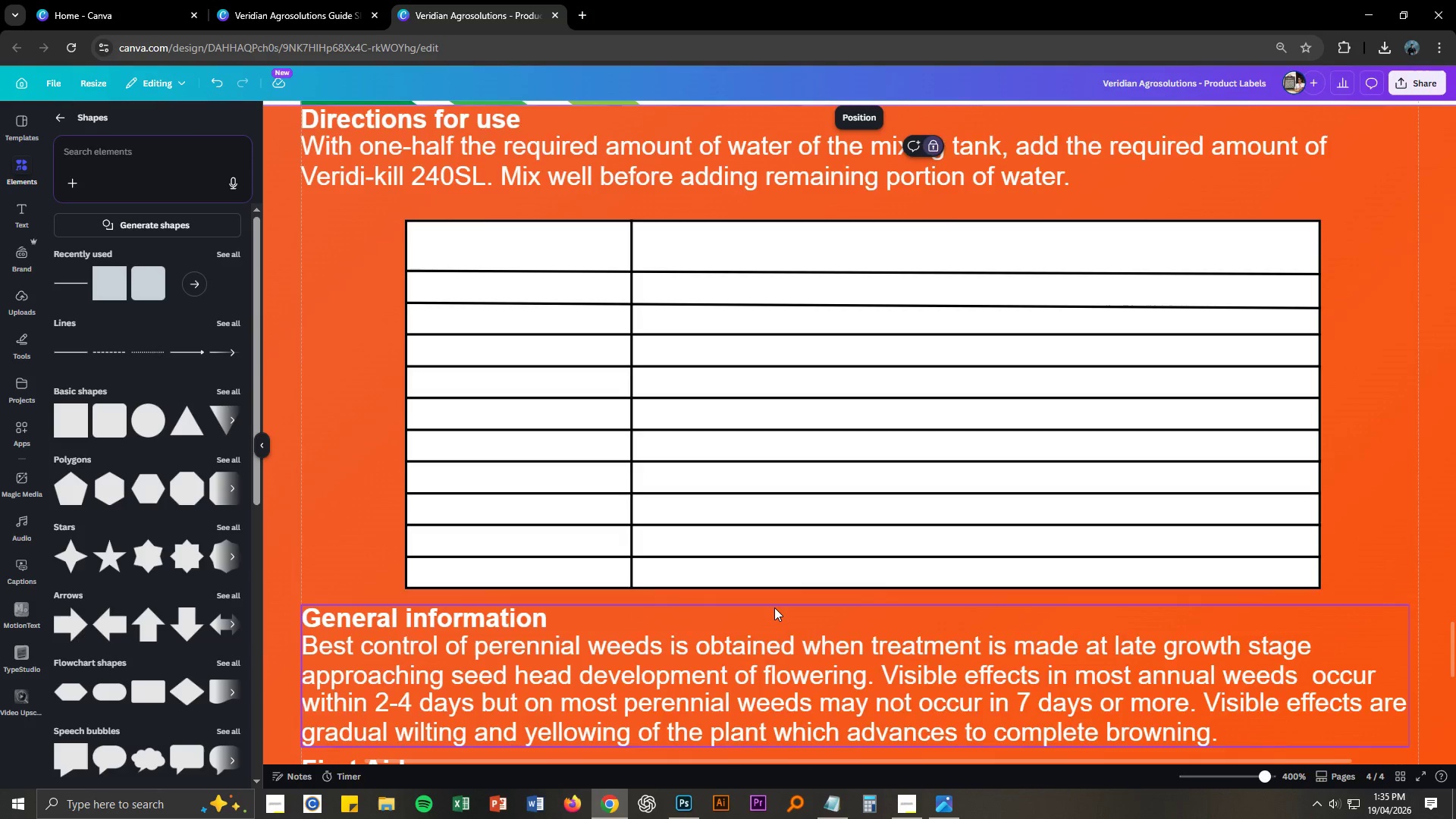 
key(Control+NumpadAdd)
 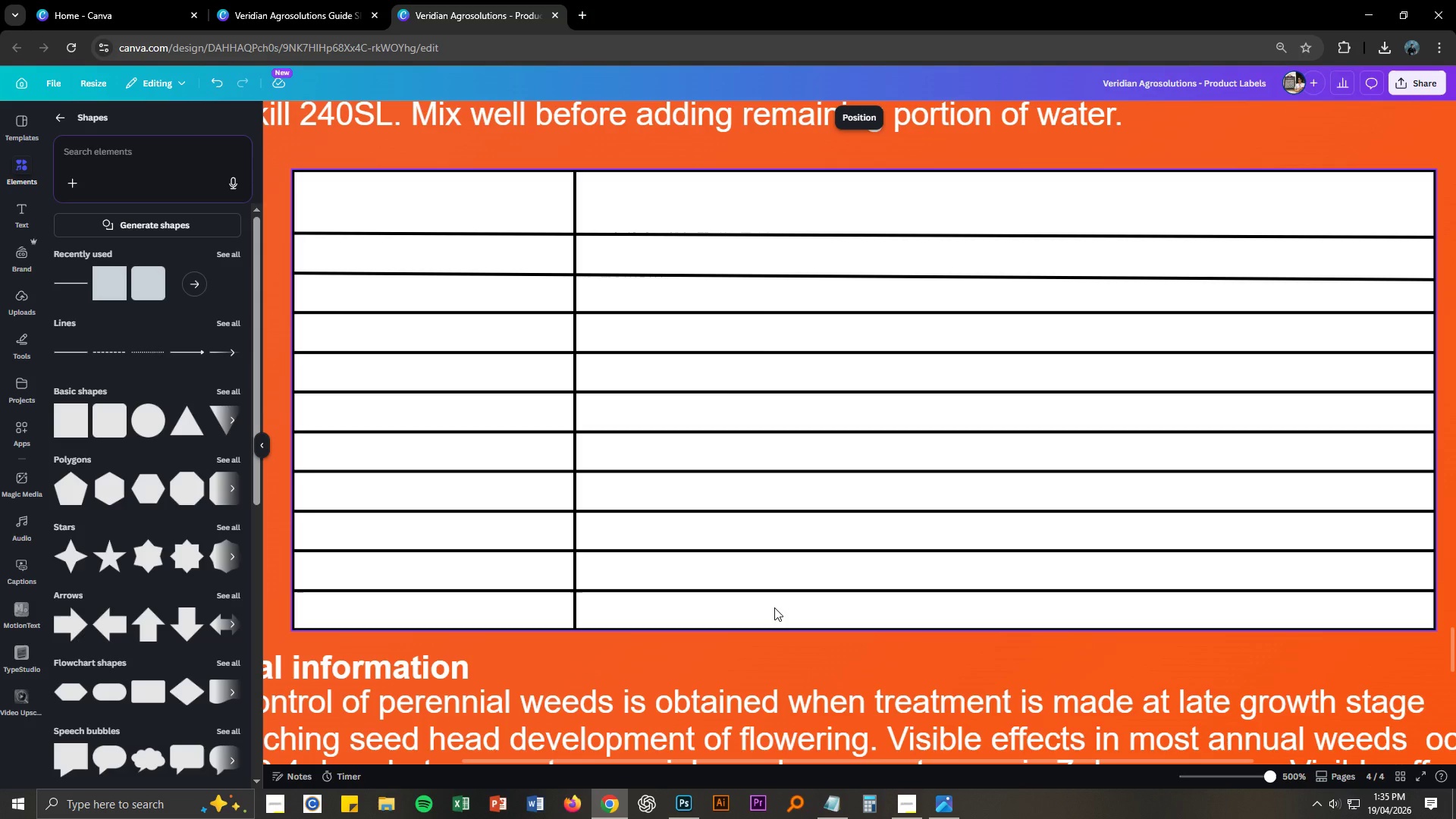 
key(Control+NumpadAdd)
 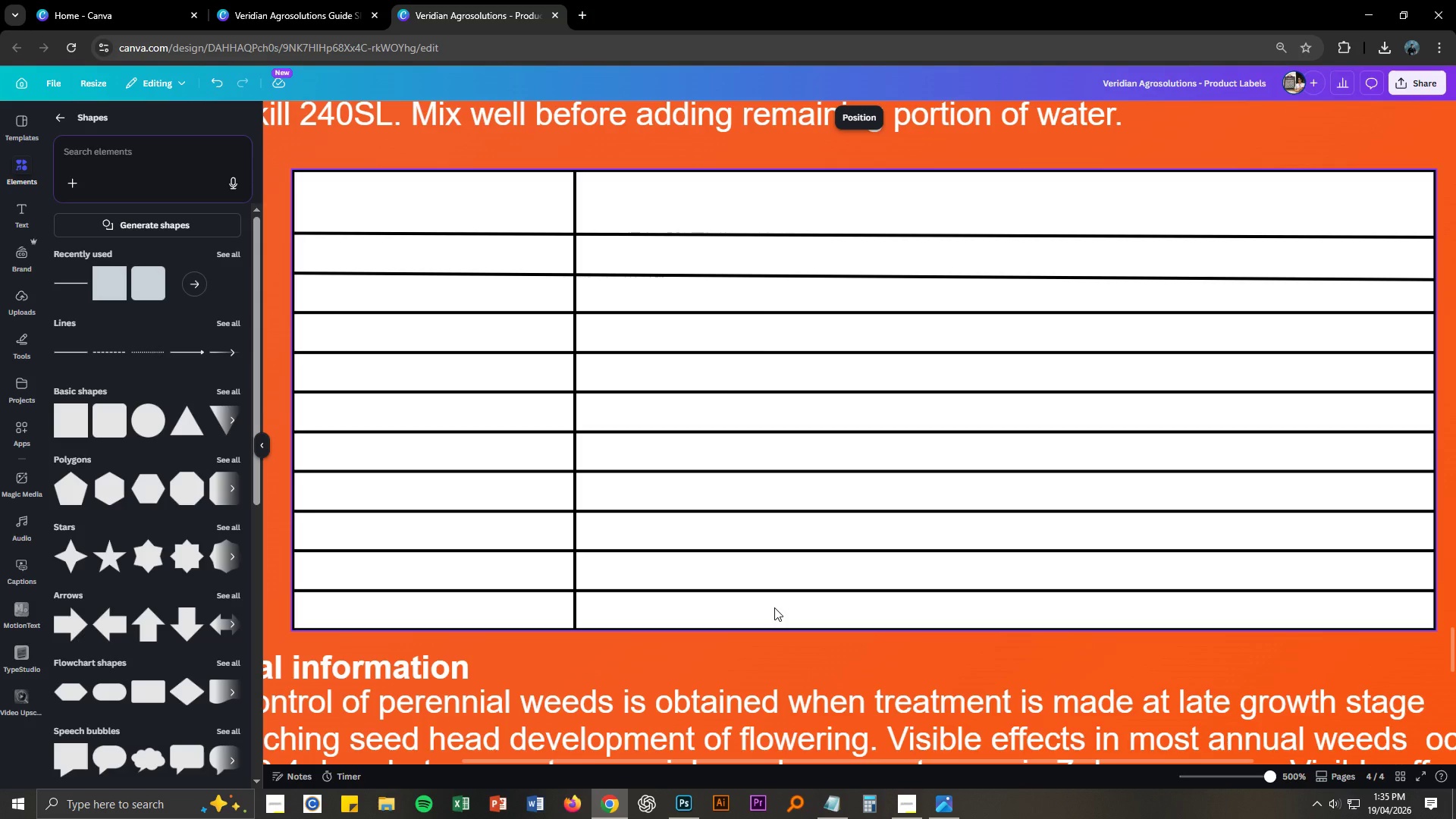 
key(Control+ControlLeft)
 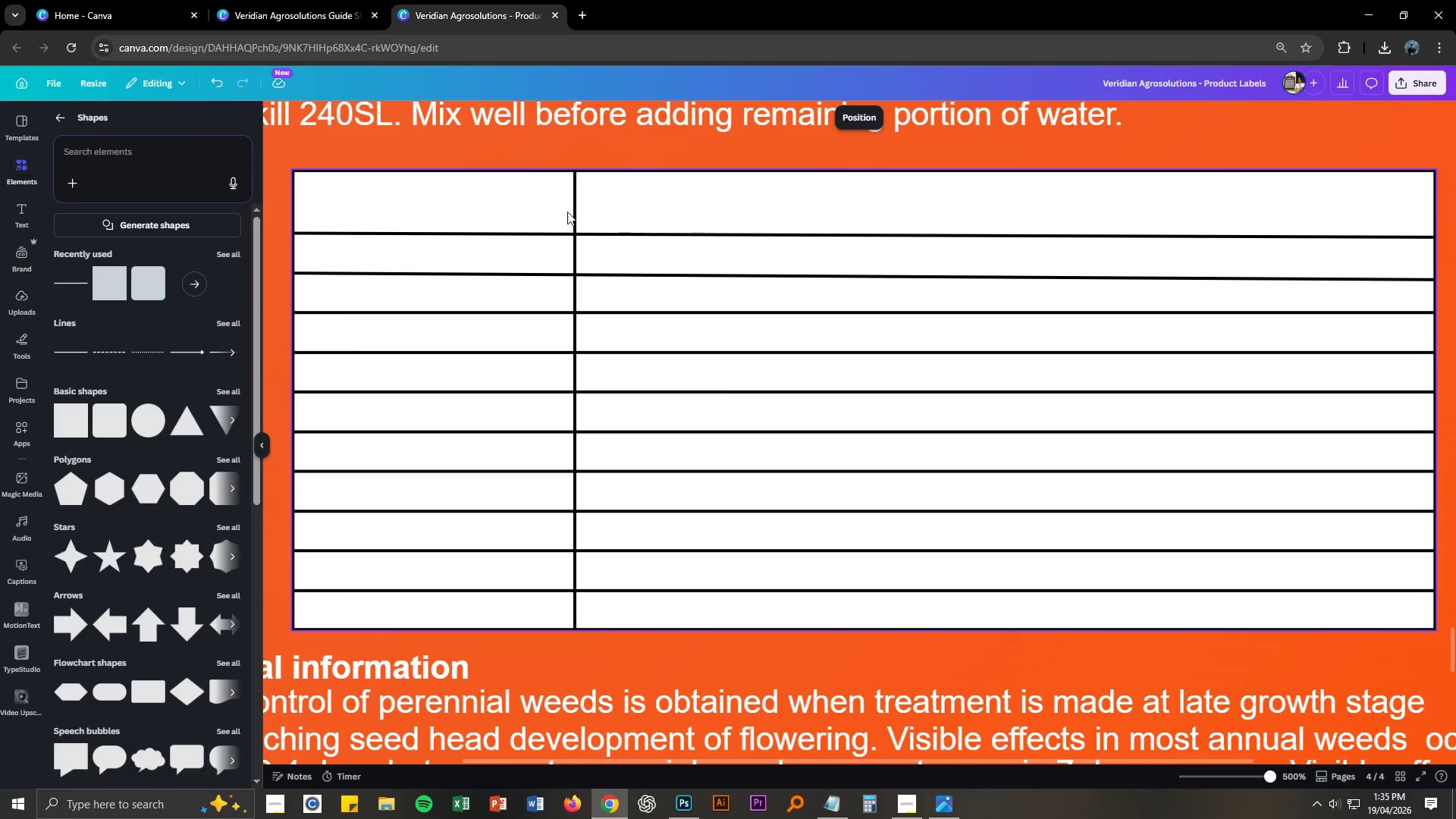 
left_click([575, 206])
 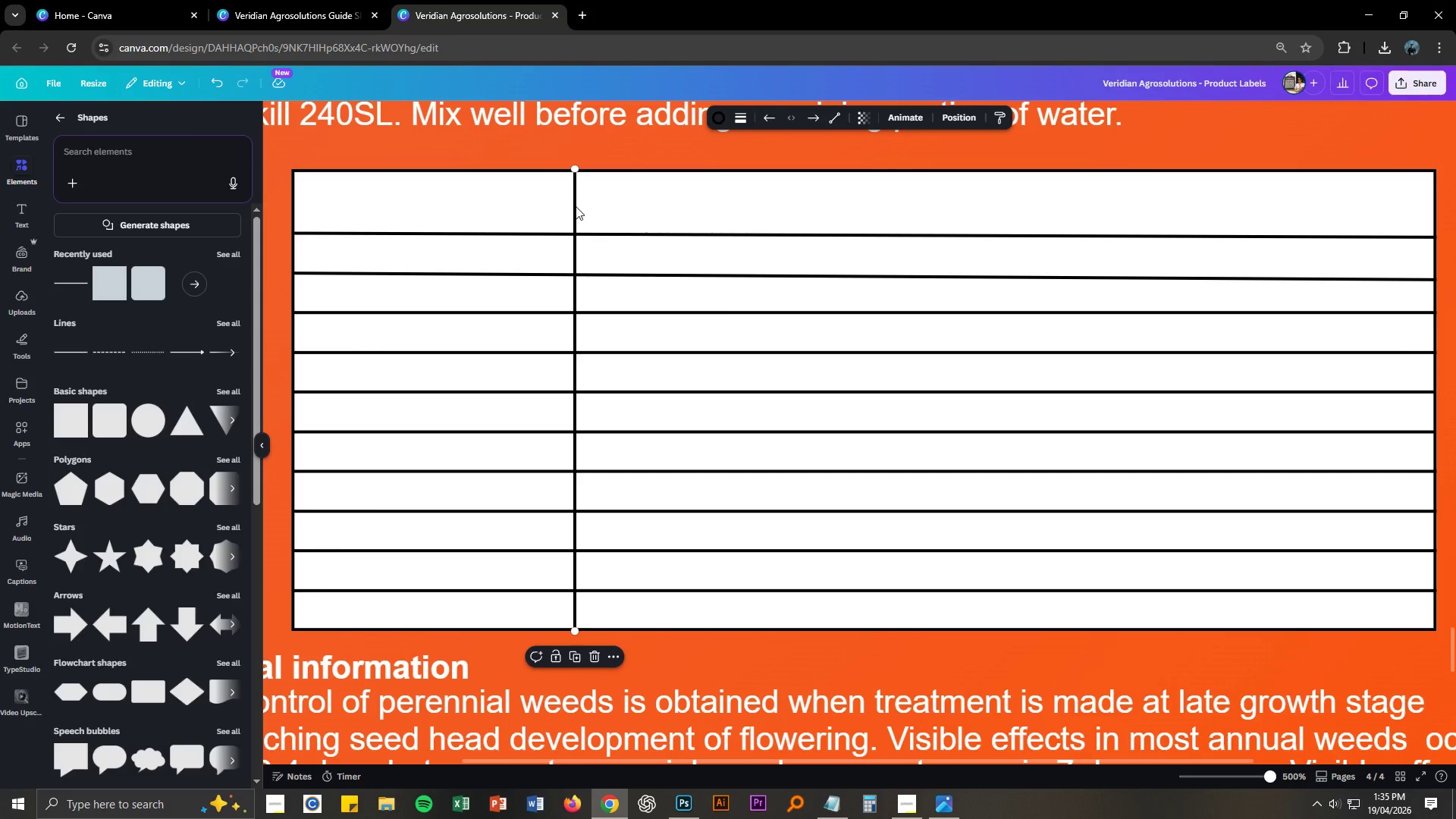 
key(Control+C)
 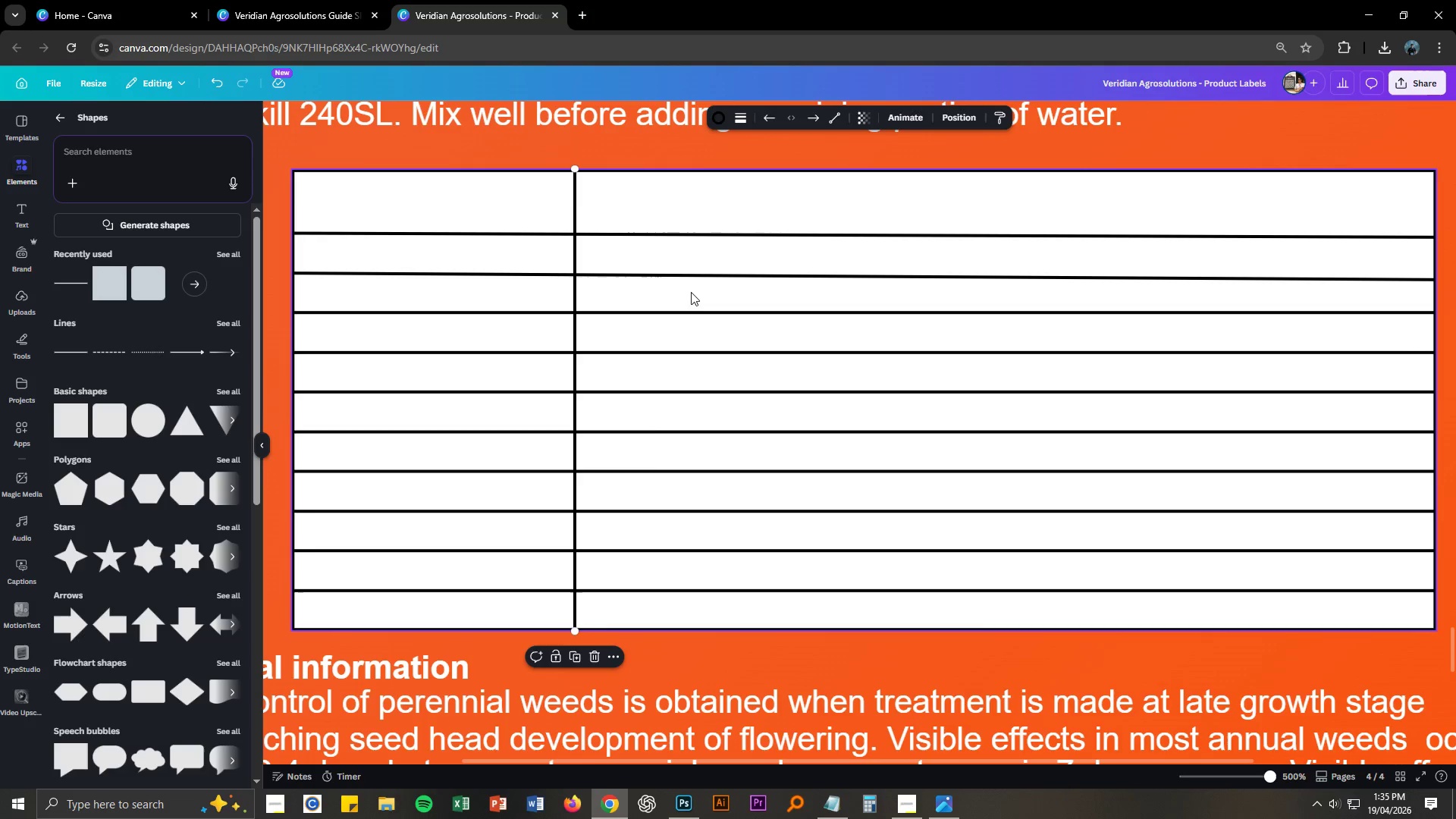 
key(Control+V)
 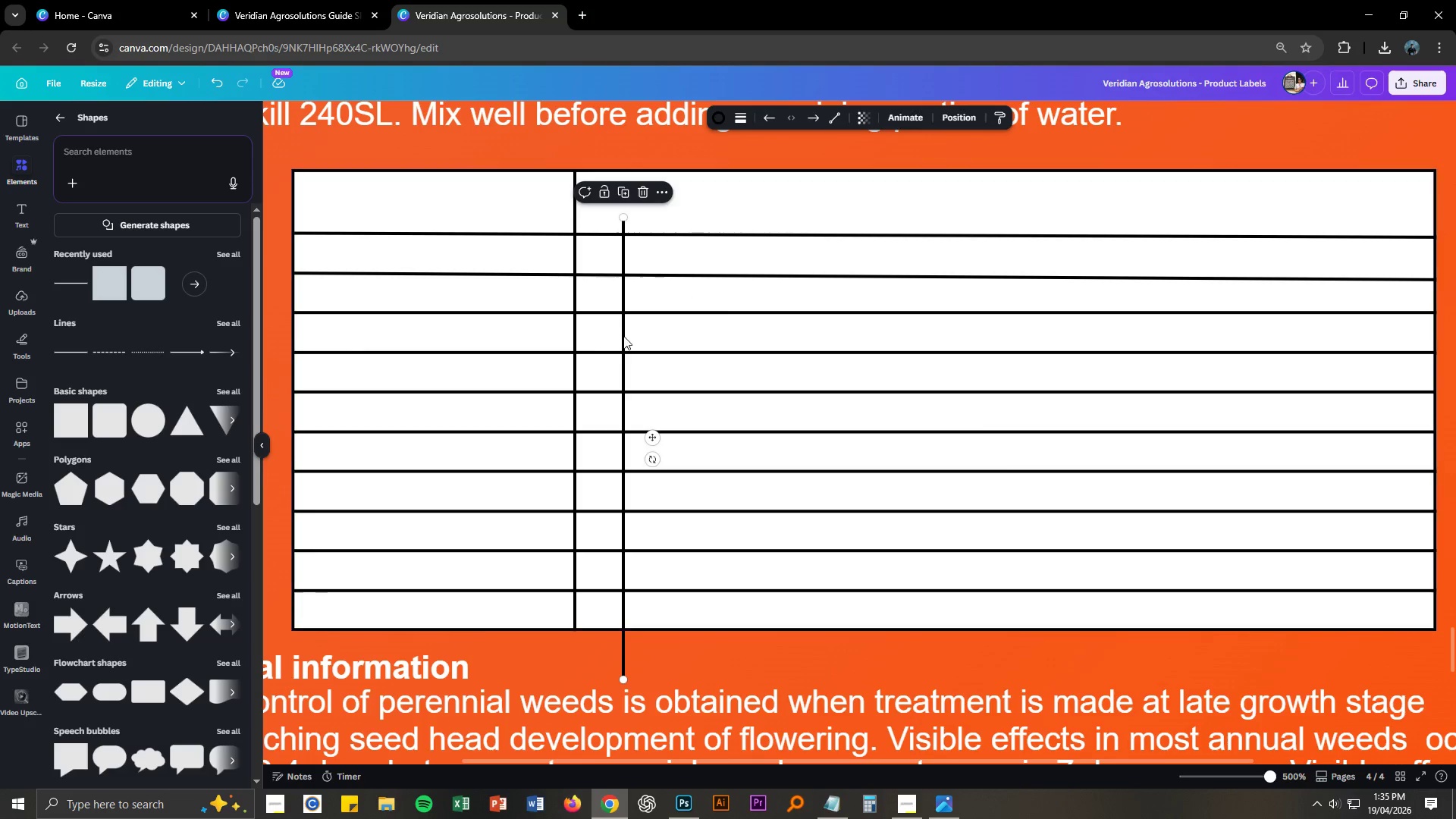 
left_click_drag(start_coordinate=[623, 336], to_coordinate=[1194, 290])
 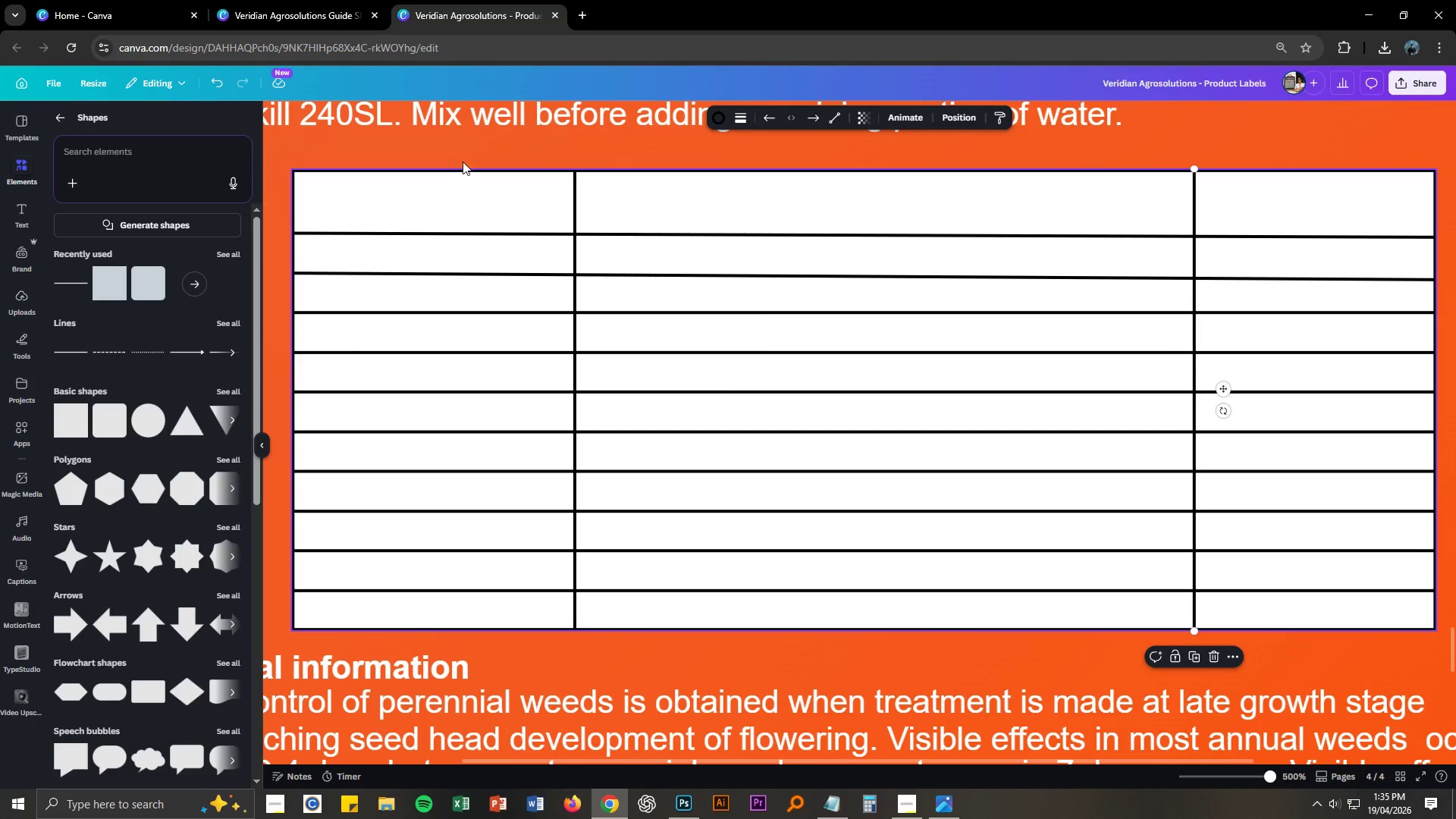 
left_click([460, 154])
 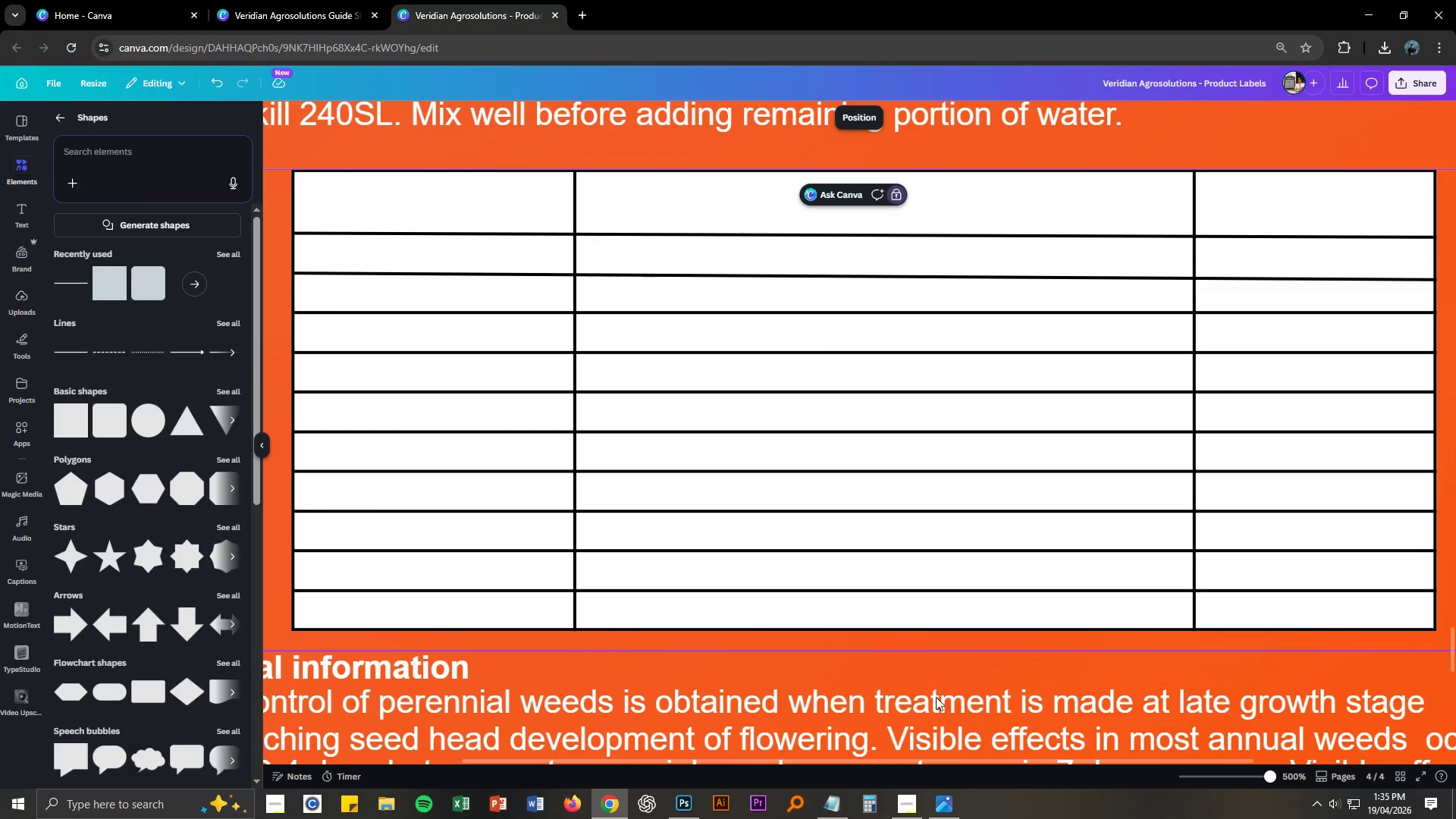 
left_click([937, 673])
 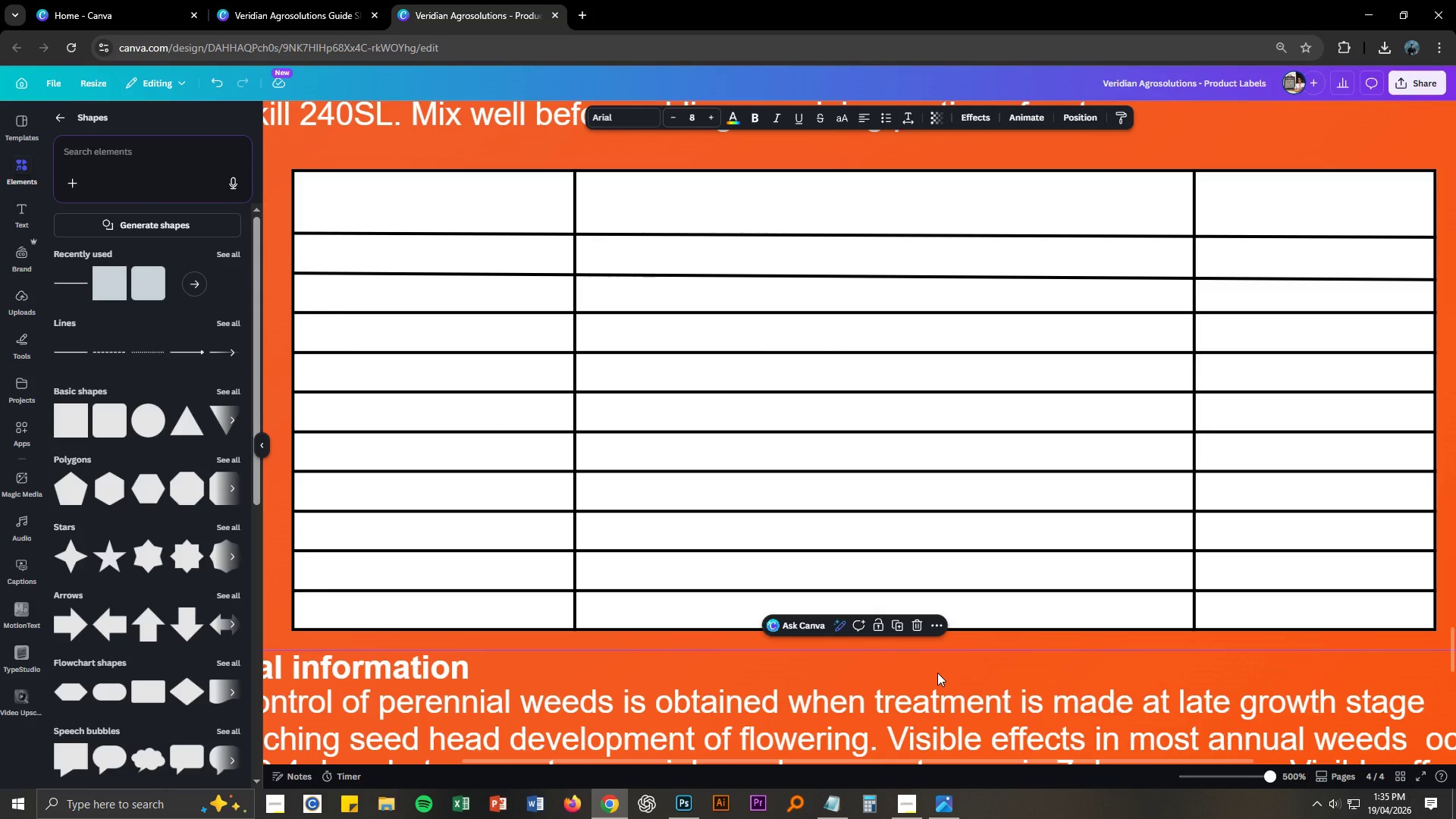 
key(Control+NumpadSubtract)
 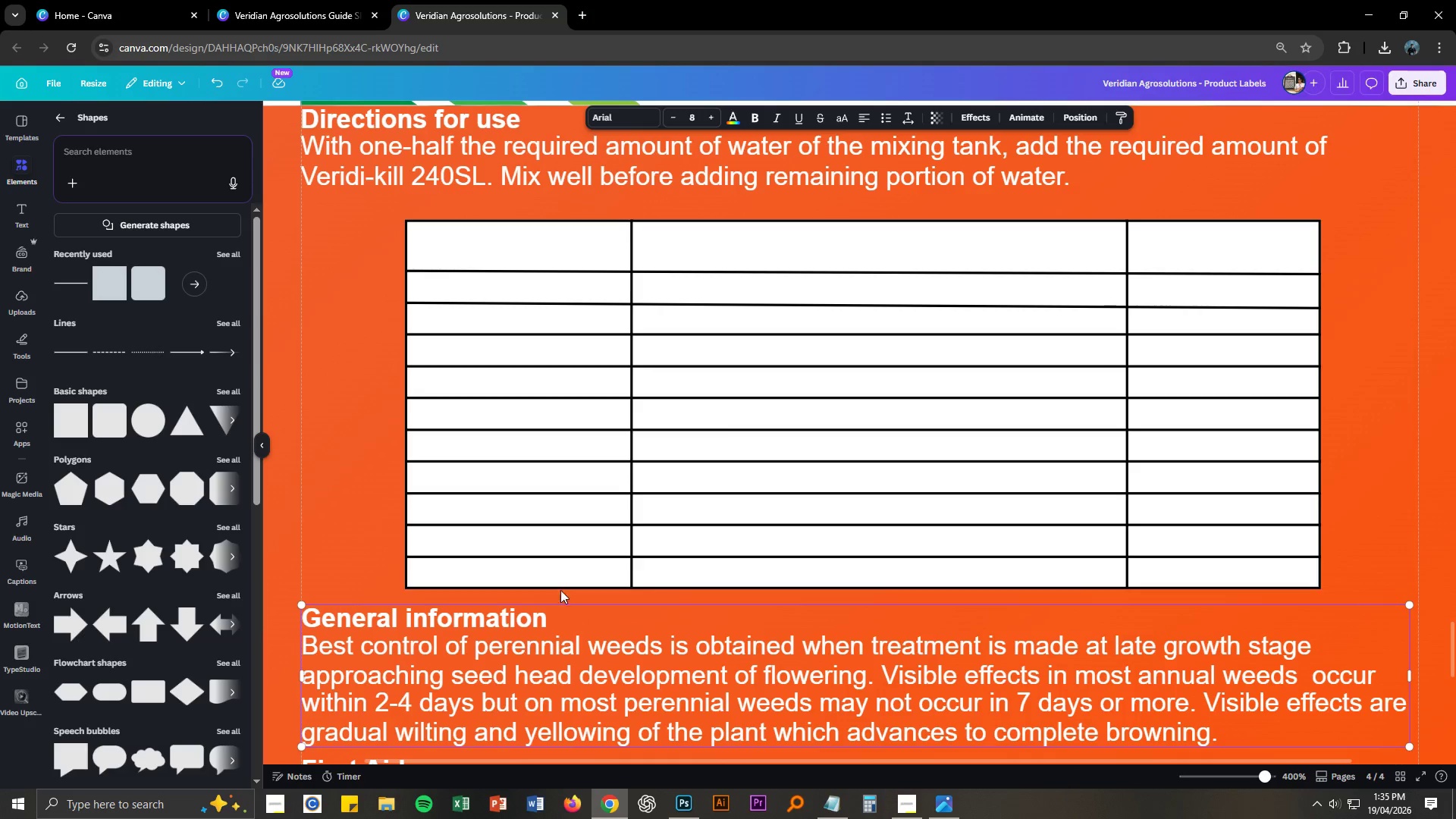 
left_click([498, 180])
 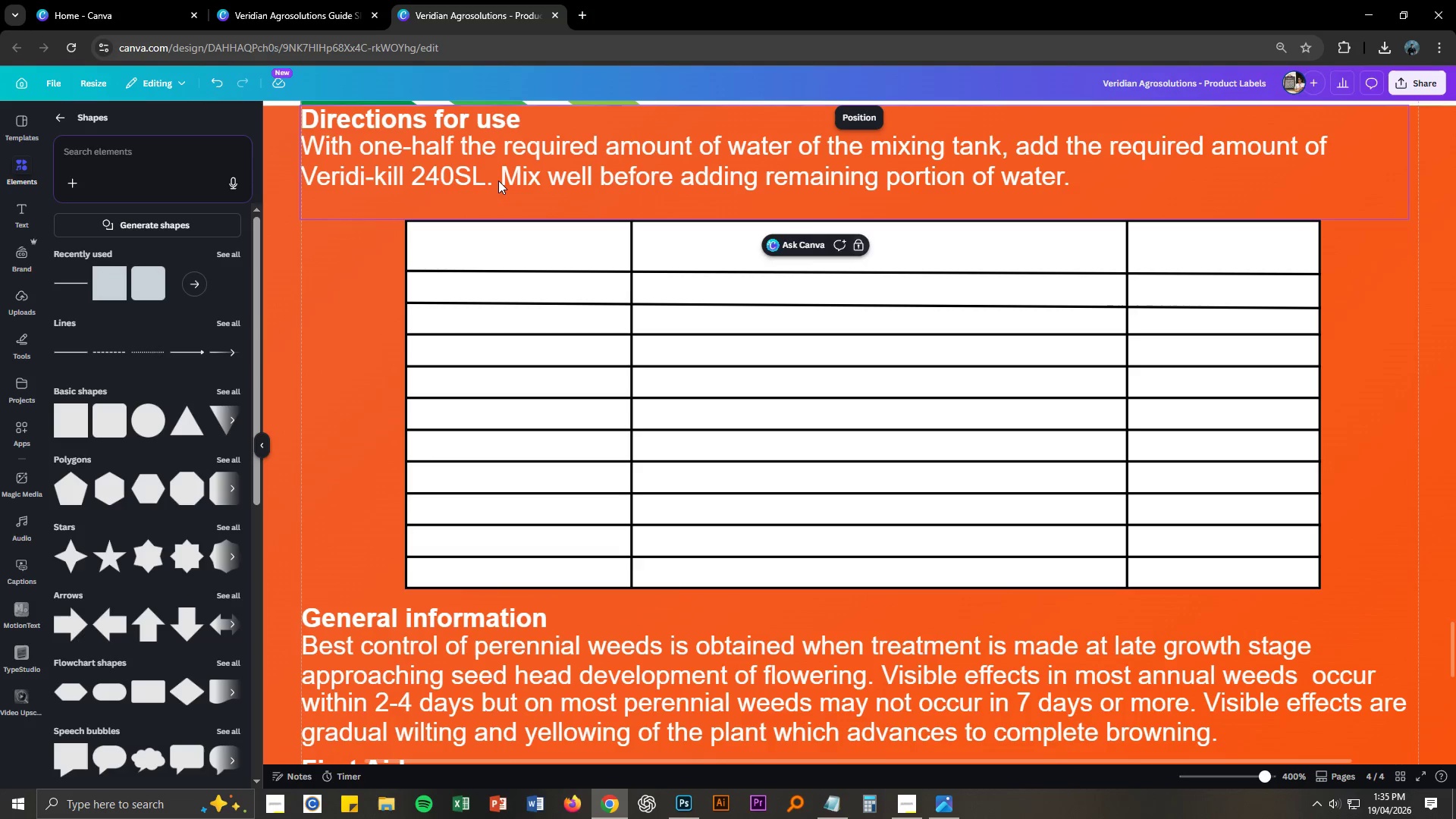 
key(Control+C)
 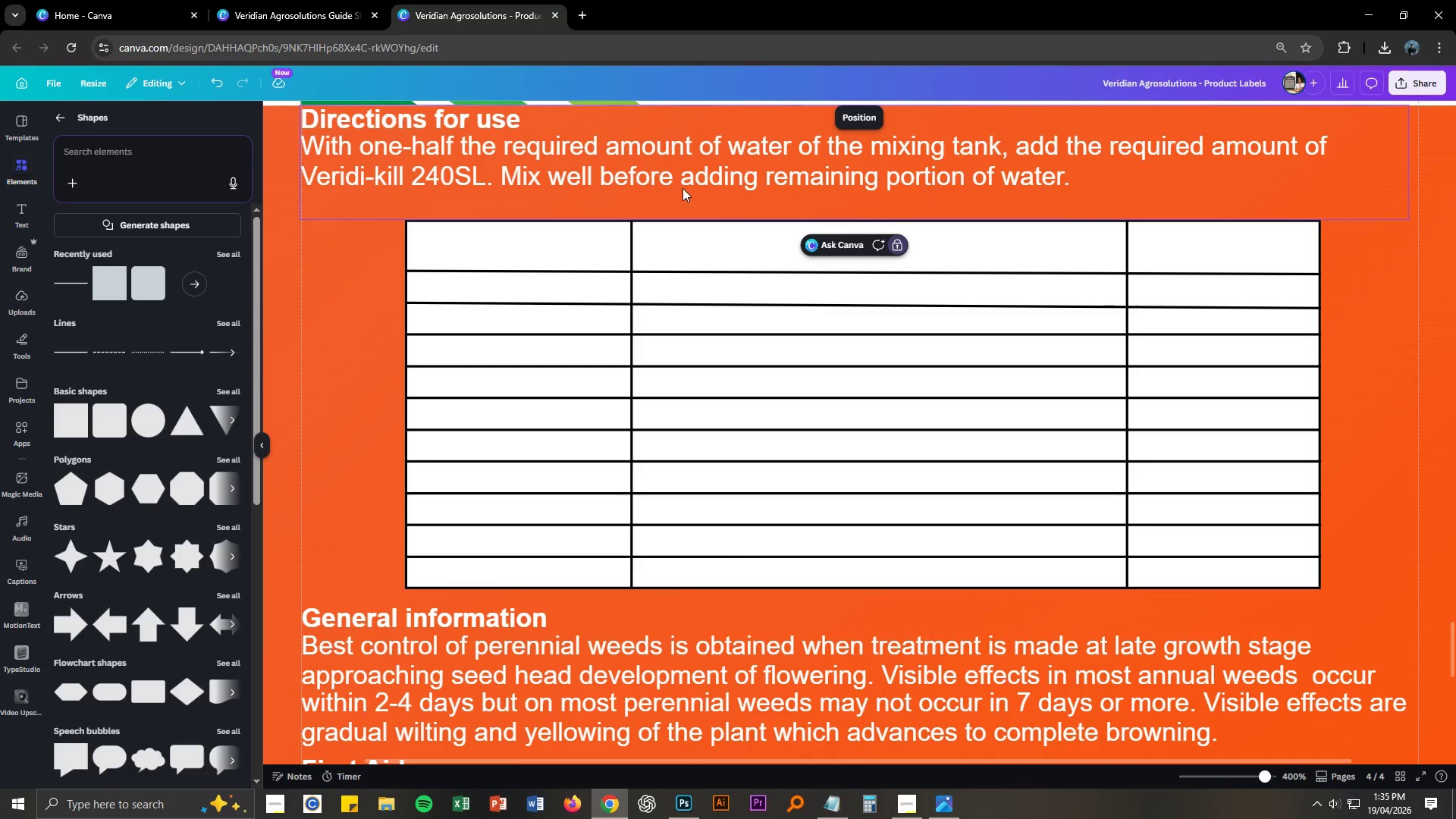 
left_click([686, 187])
 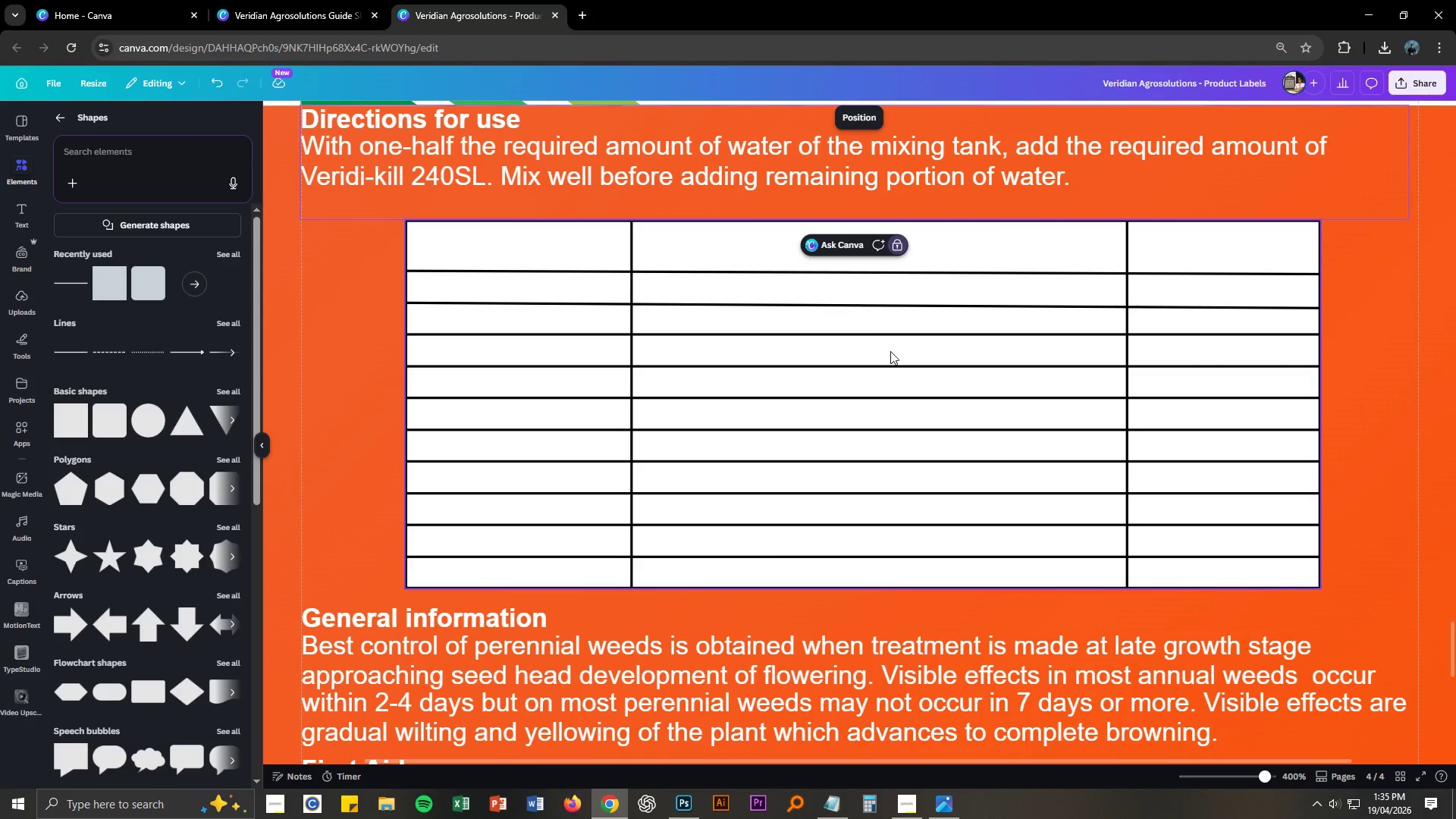 
scroll: coordinate [1003, 463], scroll_direction: up, amount: 2.0
 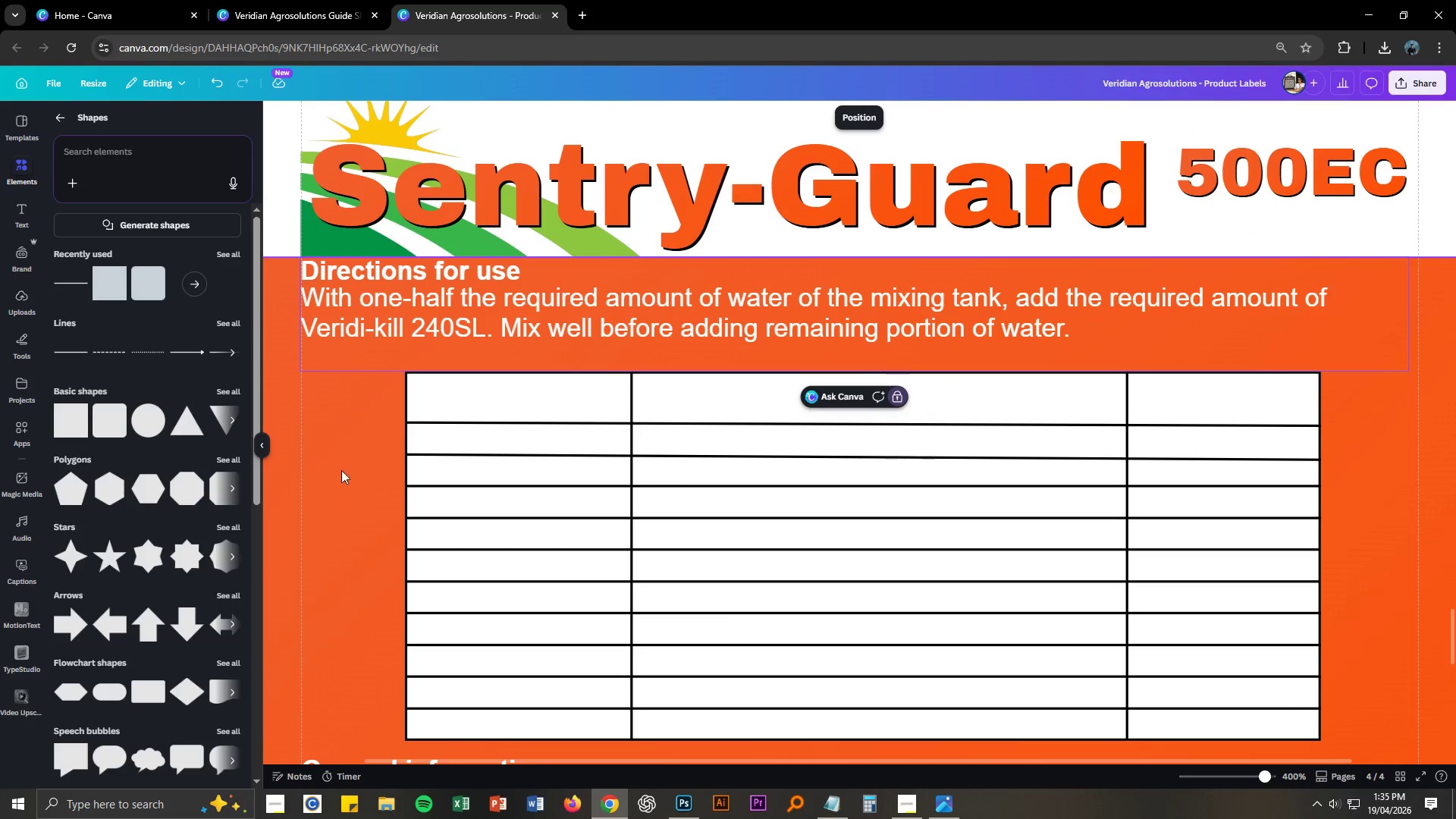 
left_click_drag(start_coordinate=[352, 452], to_coordinate=[1384, 653])
 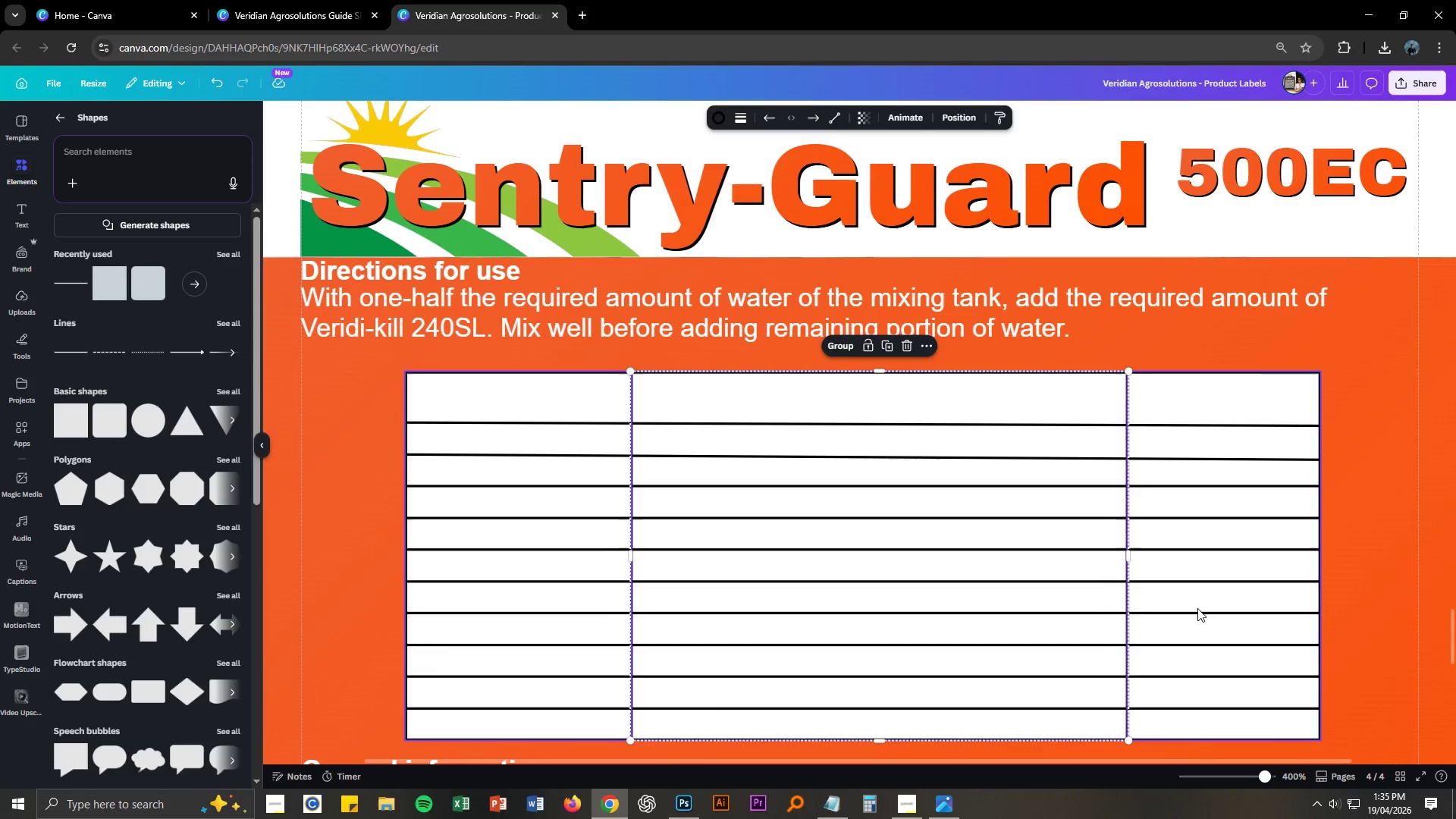 
right_click([1167, 591])
 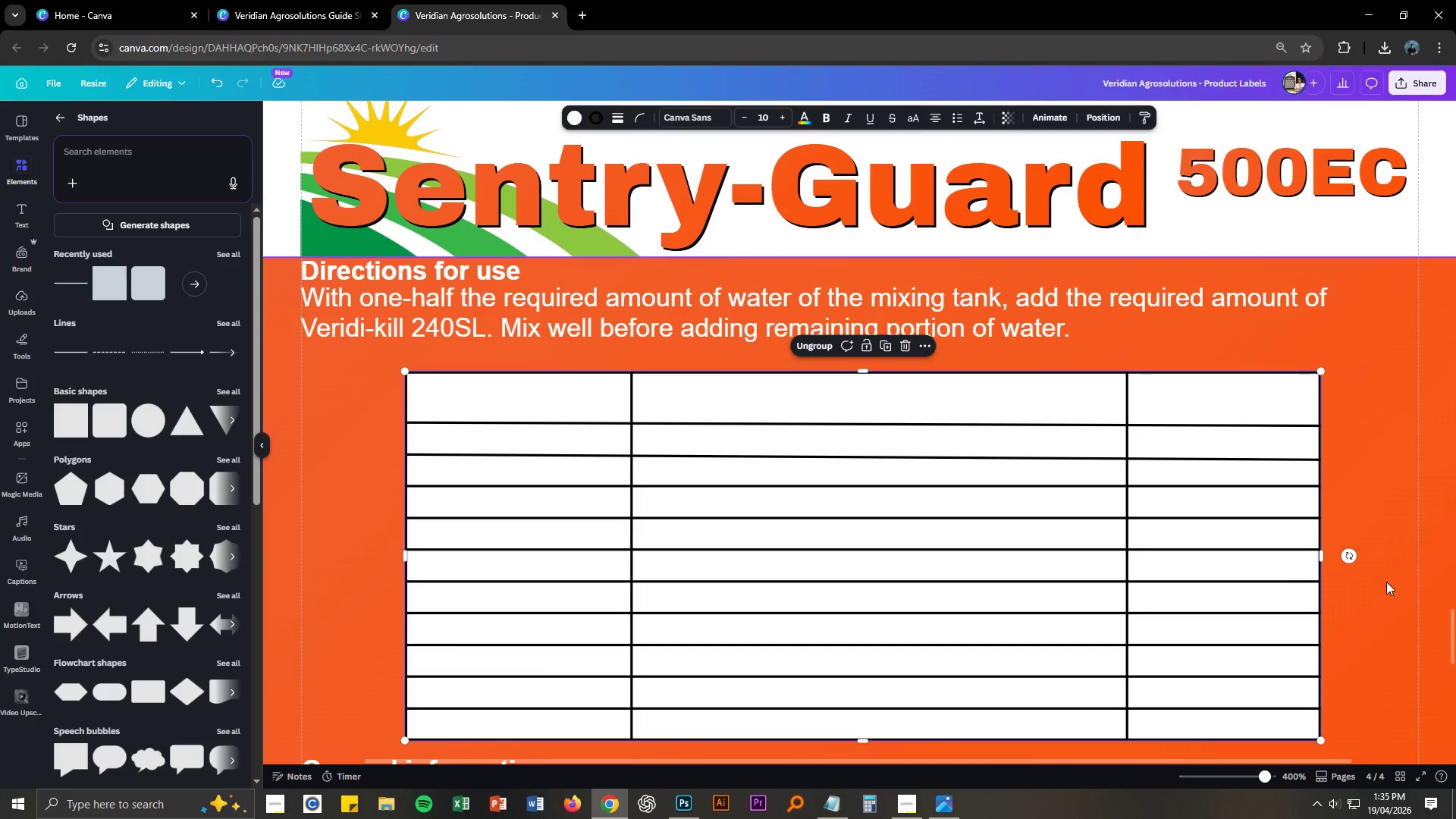 
left_click_drag(start_coordinate=[369, 388], to_coordinate=[1373, 737])
 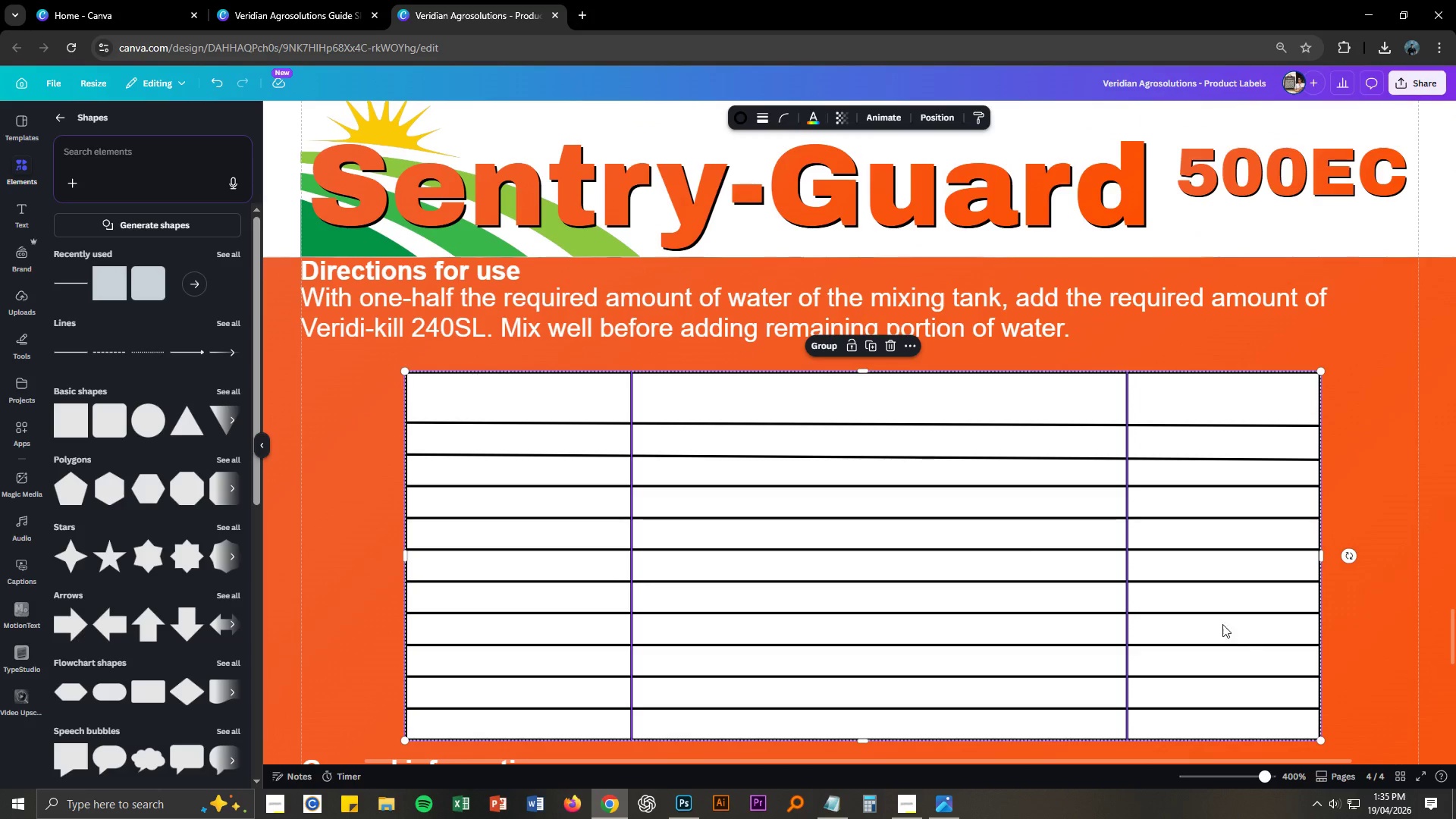 
right_click([1026, 544])
 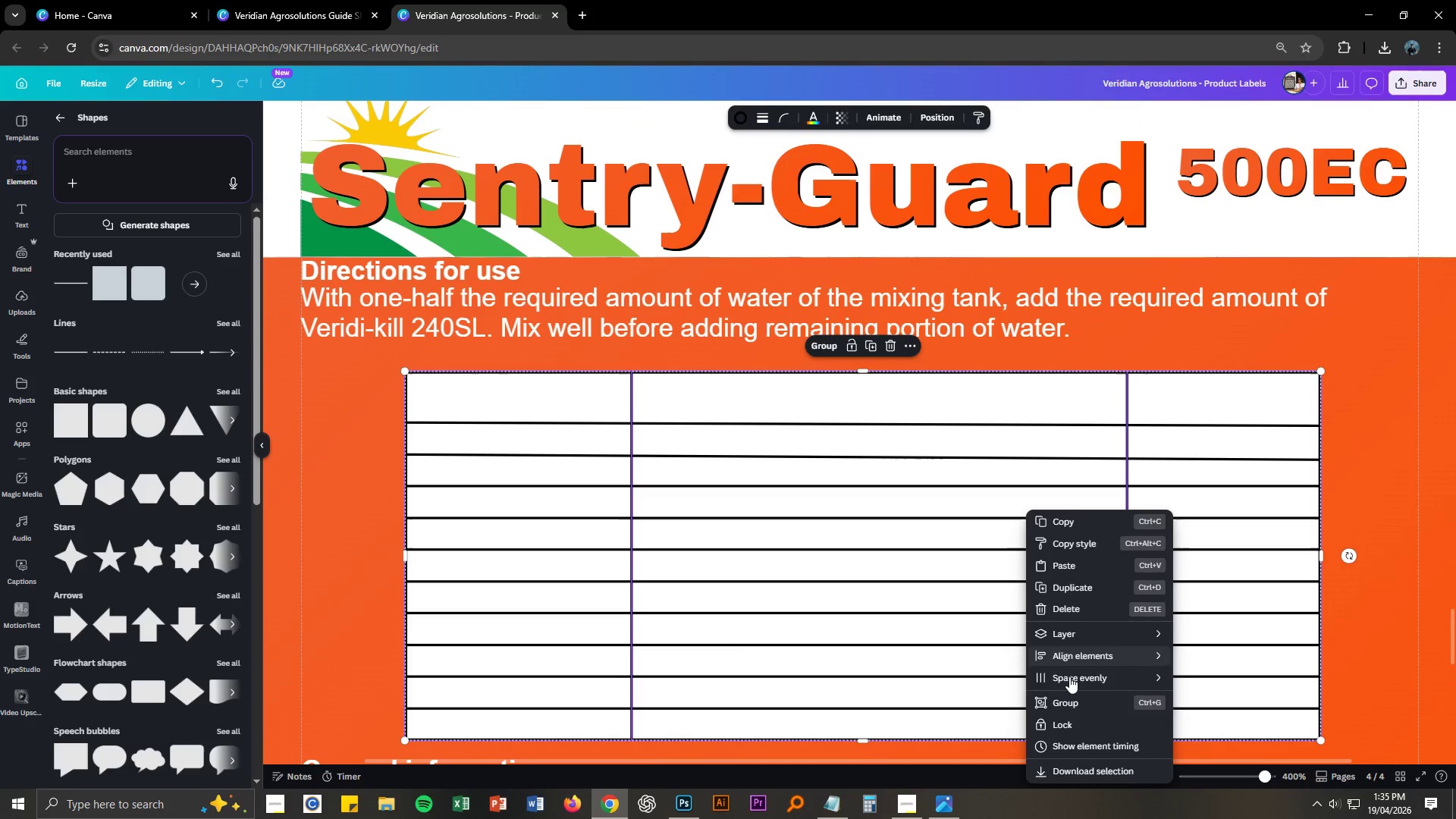 
left_click([1072, 697])
 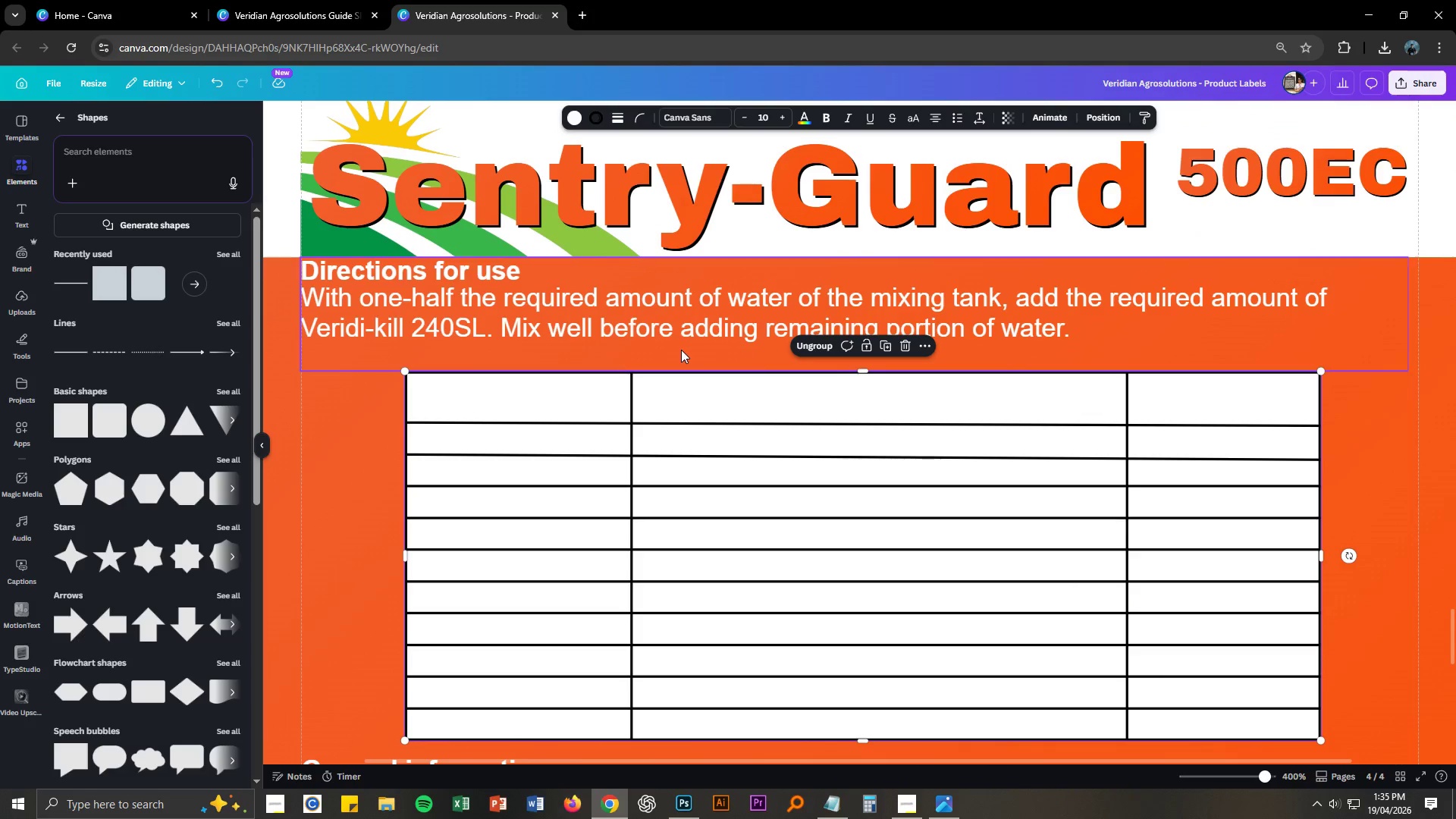 
right_click([949, 418])
 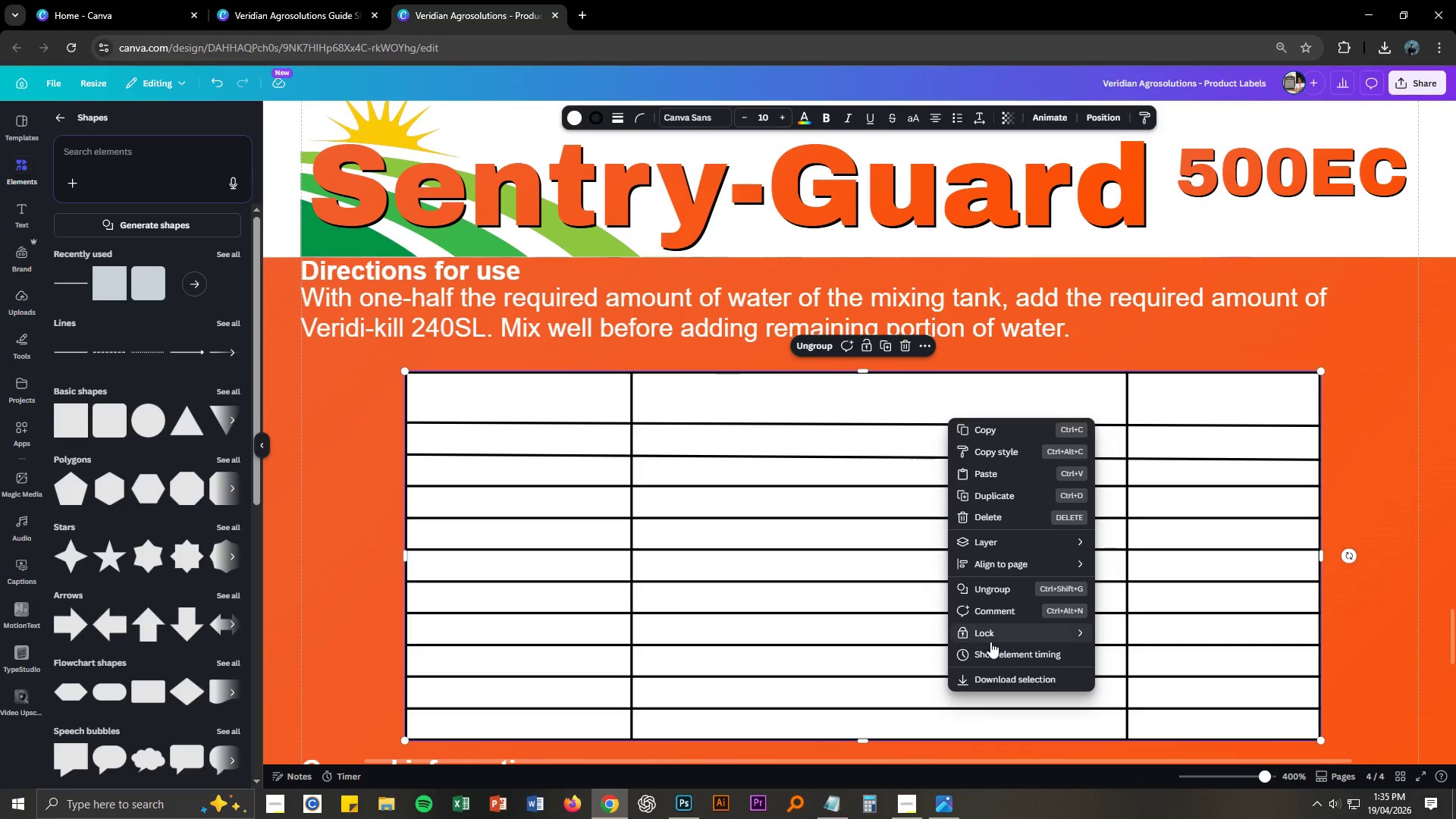 
left_click([989, 628])
 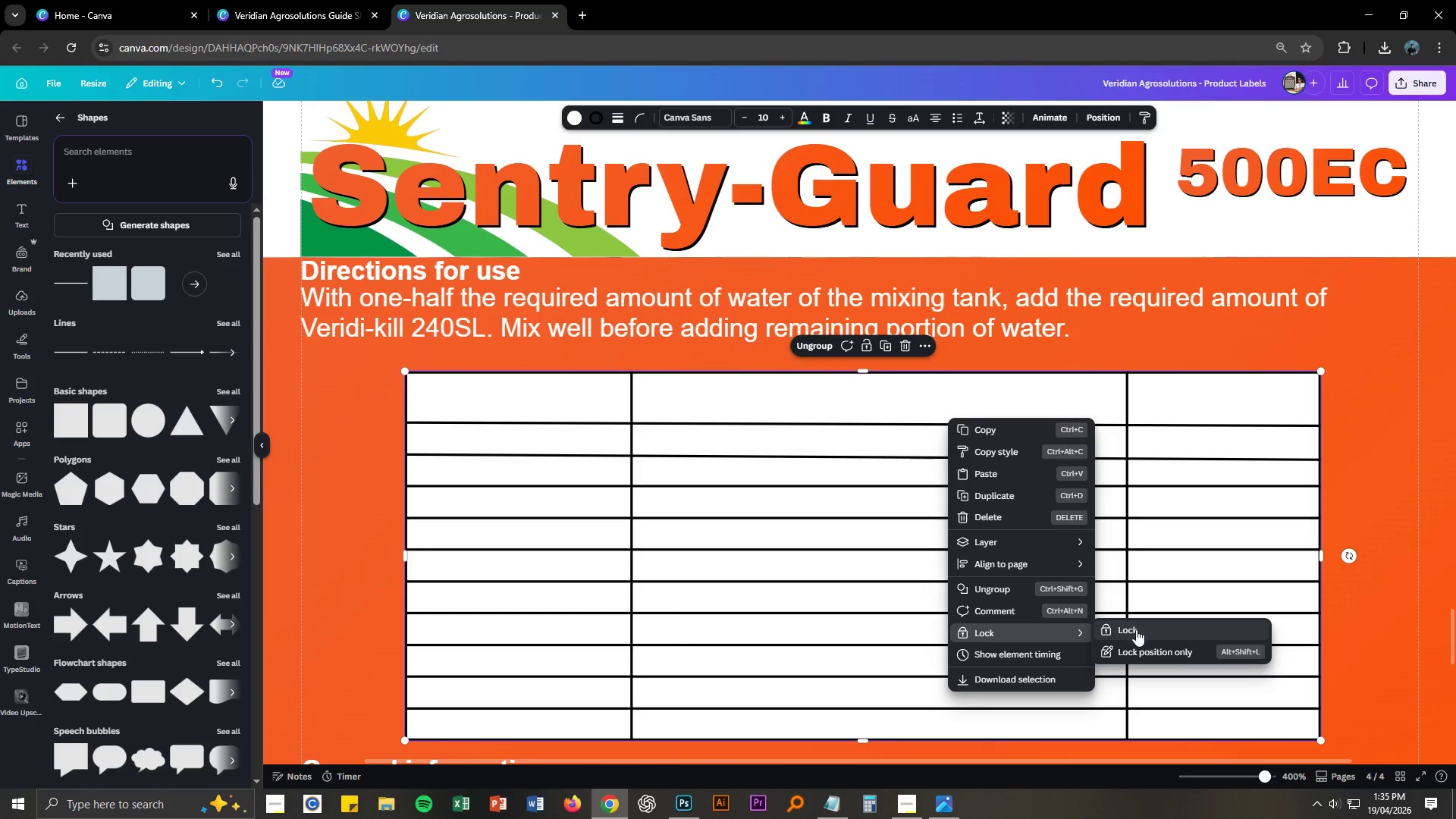 
left_click([1134, 629])
 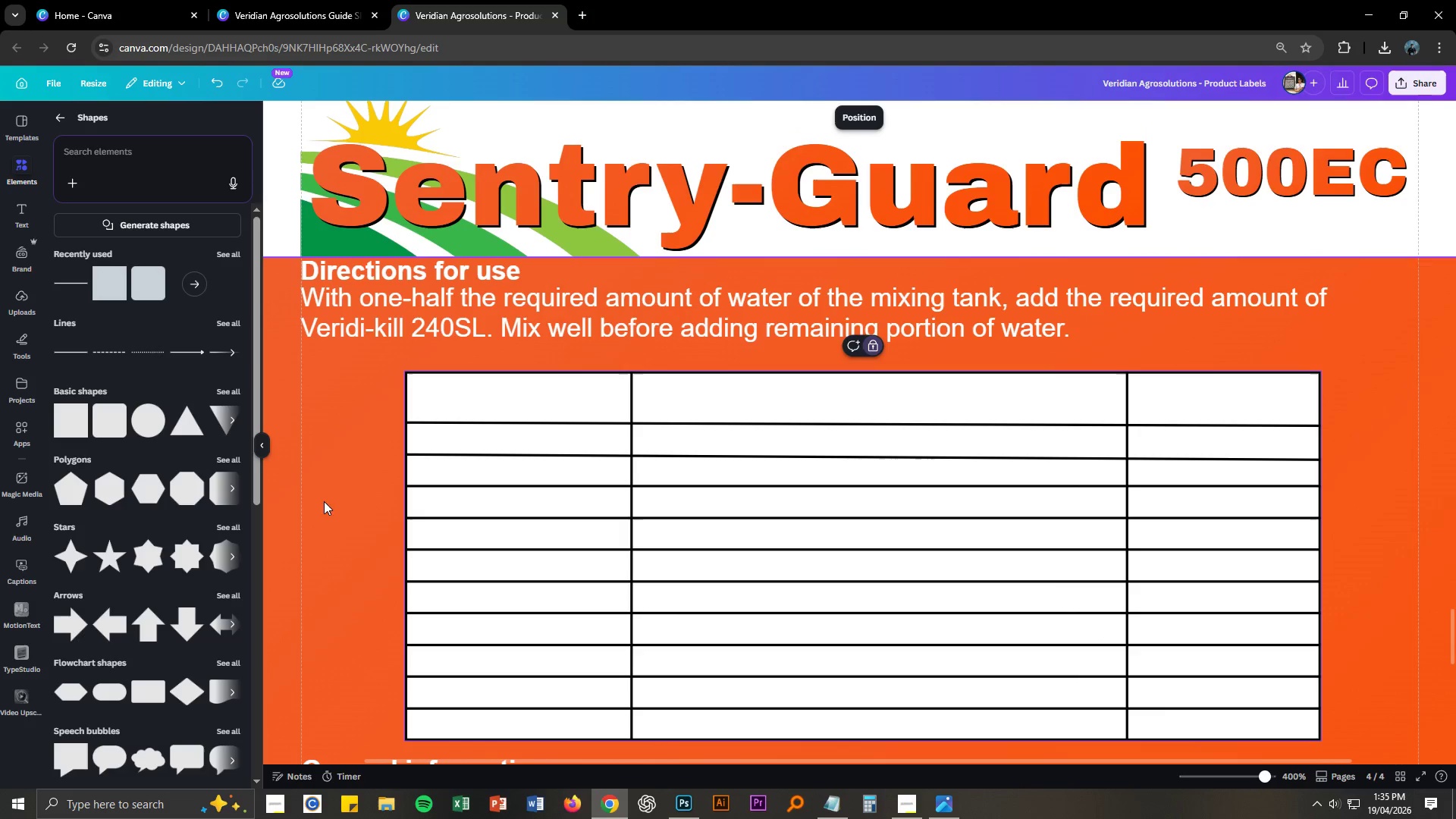 
left_click([356, 509])
 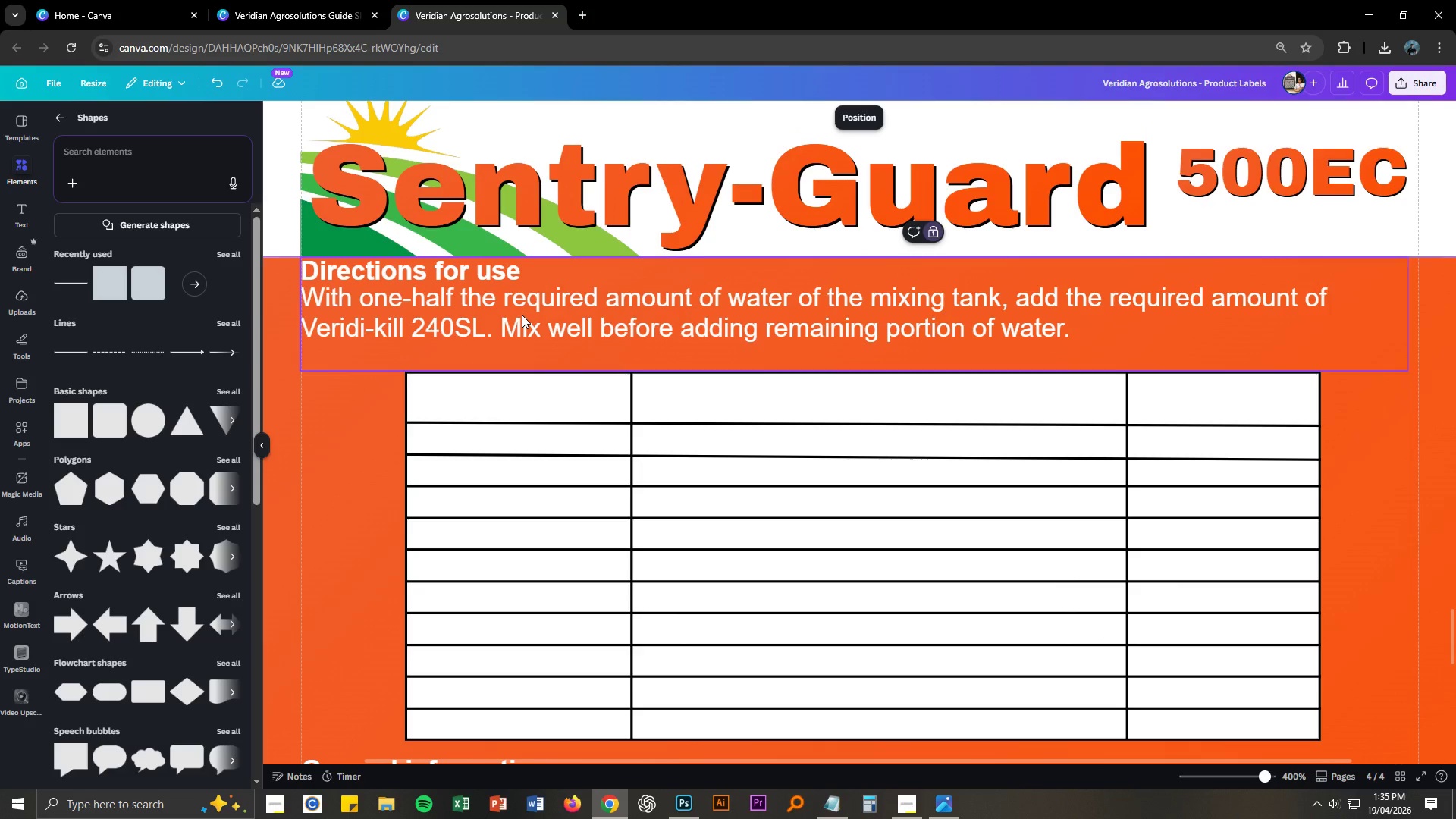 
left_click([522, 315])
 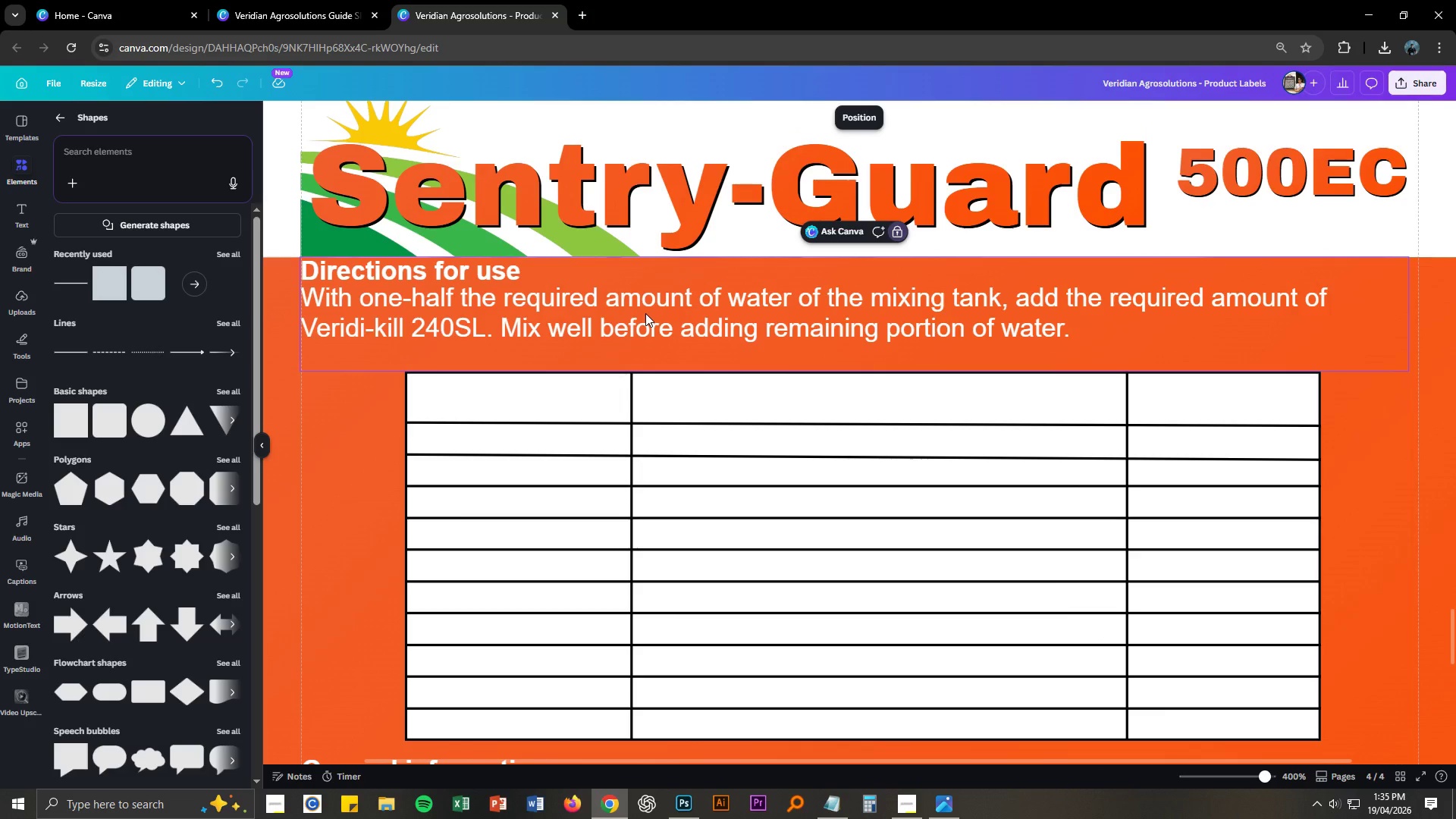 
double_click([645, 313])
 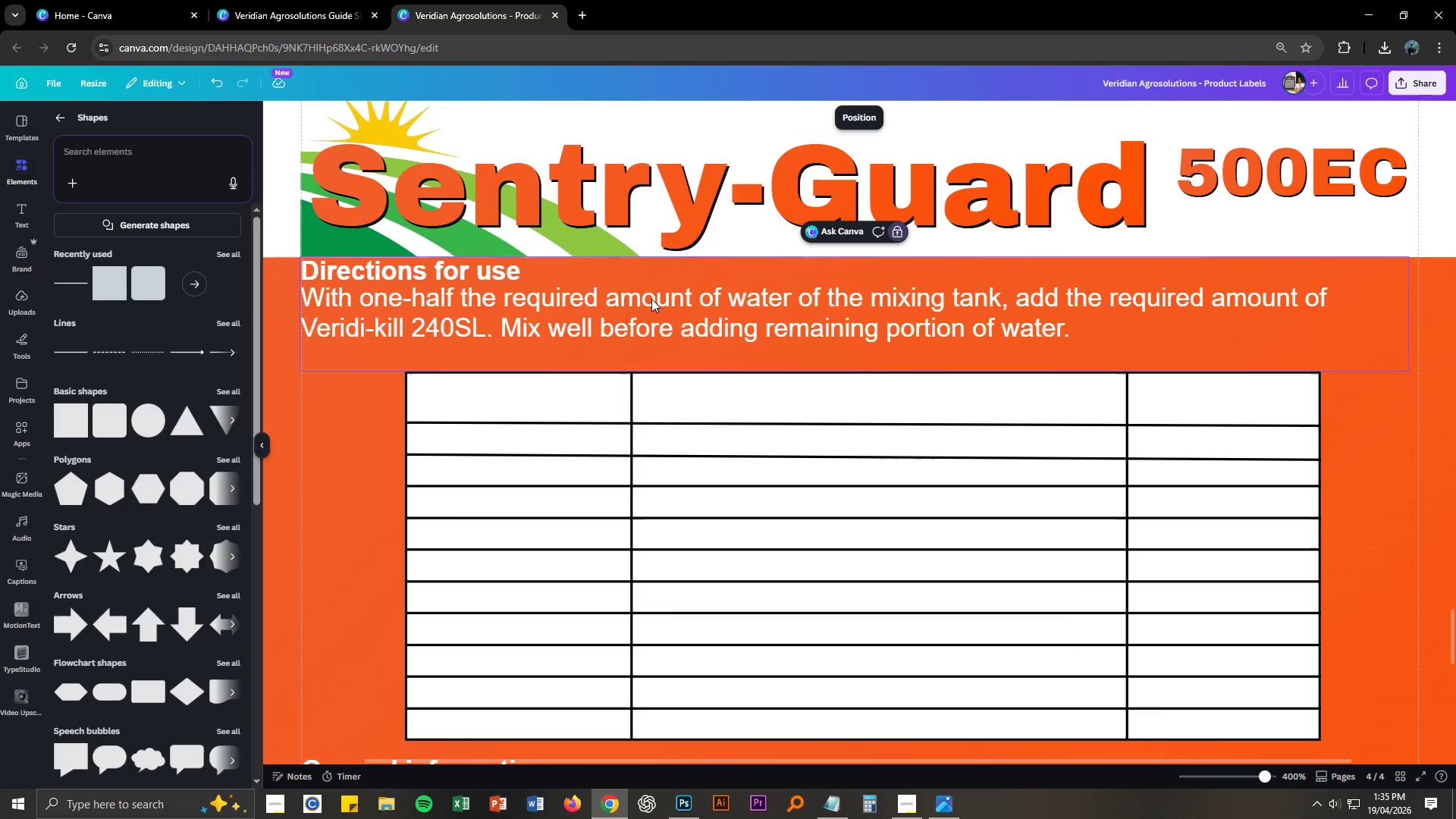 
double_click([651, 299])
 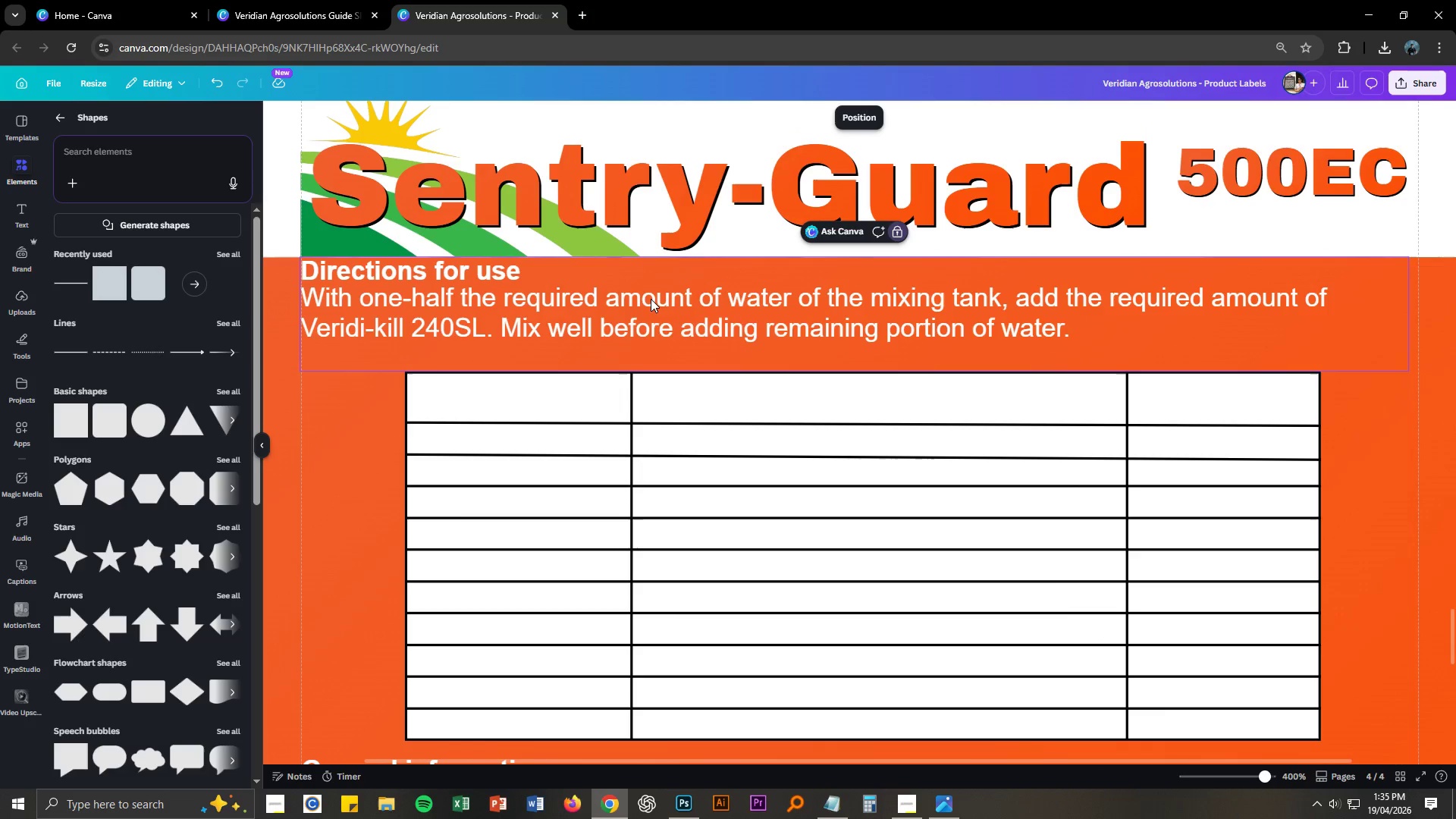 
right_click([651, 297])
 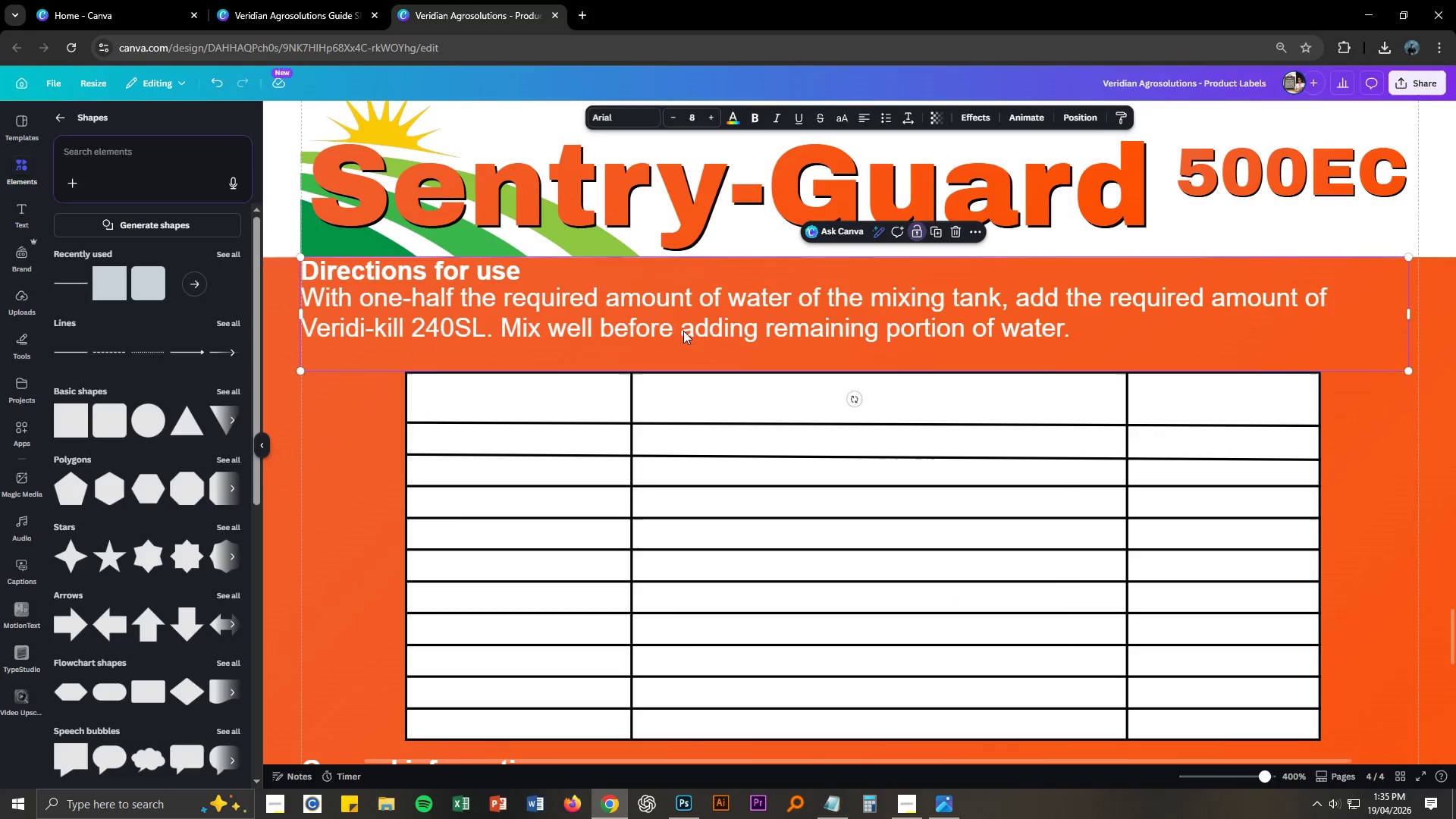 
double_click([683, 323])
 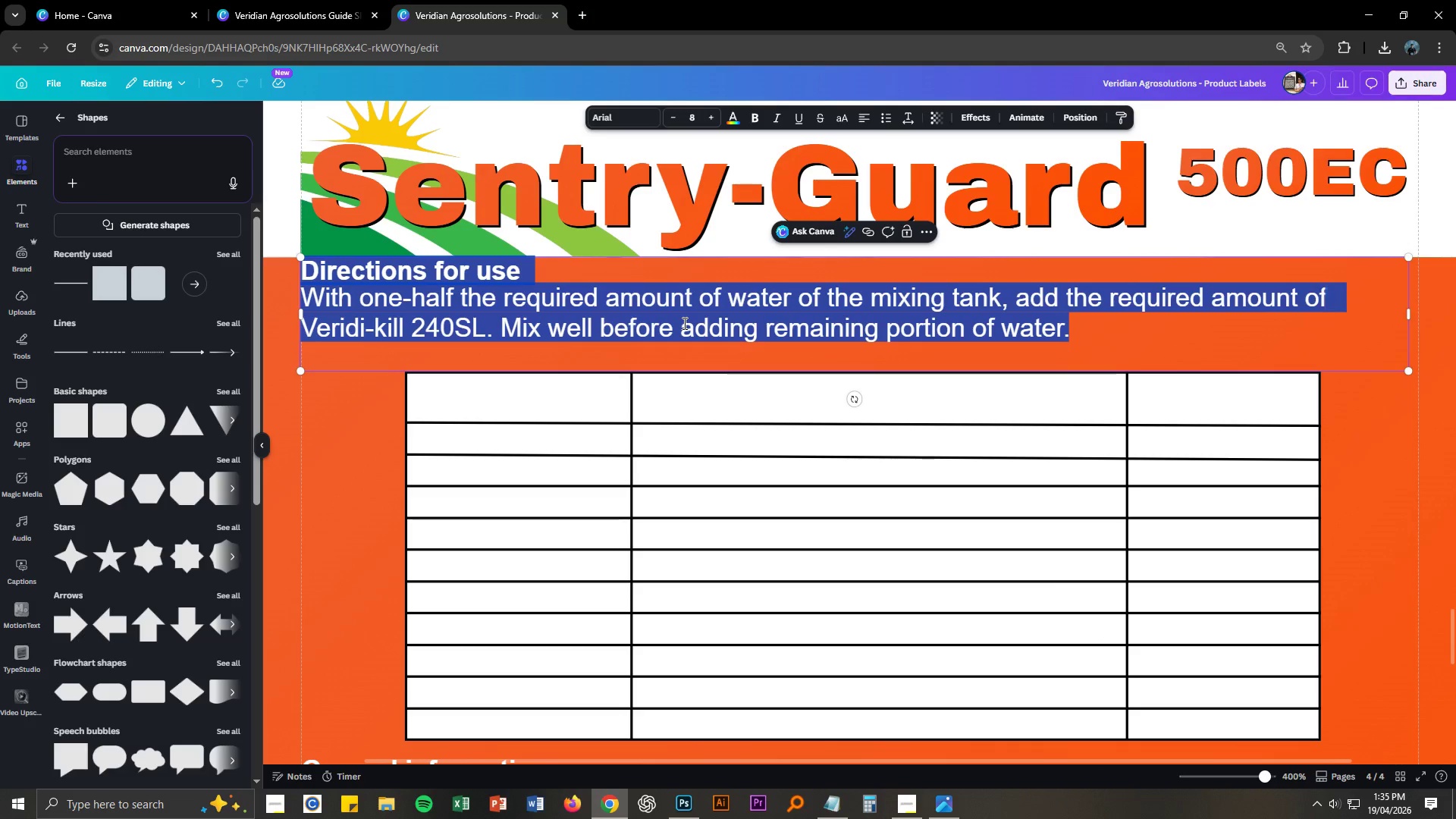 
triple_click([683, 323])
 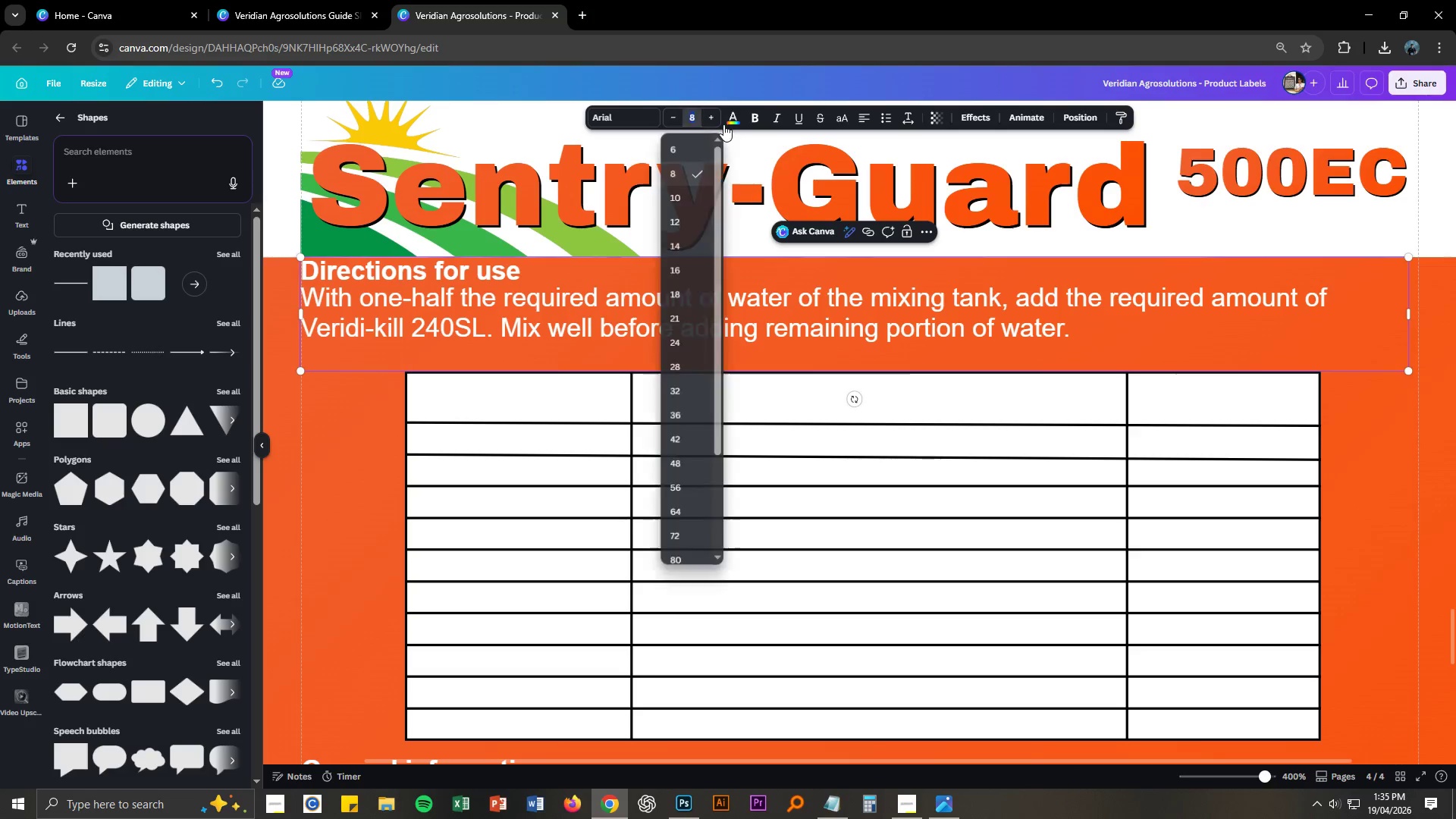 
key(Numpad6)
 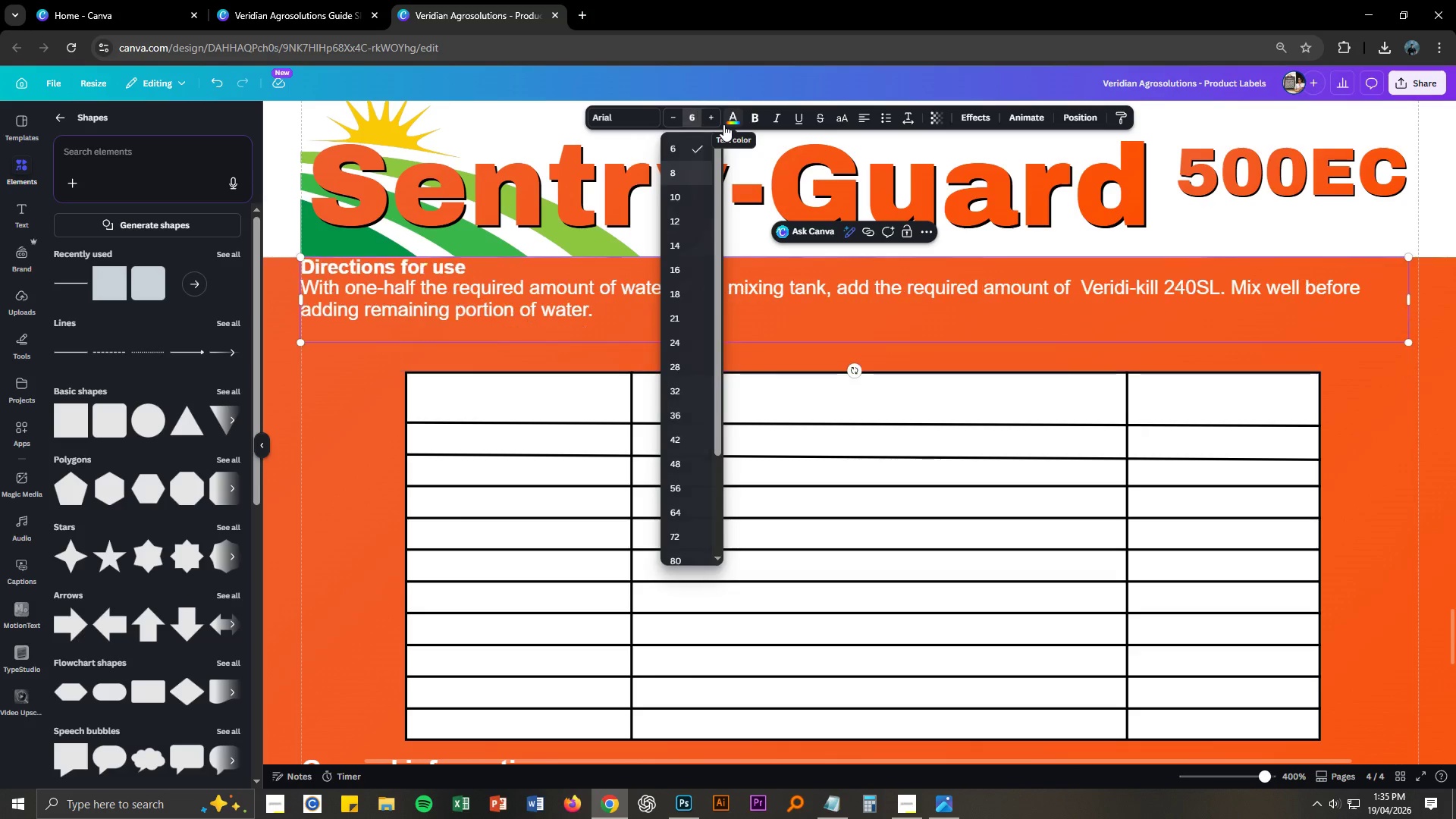 
key(NumpadEnter)
 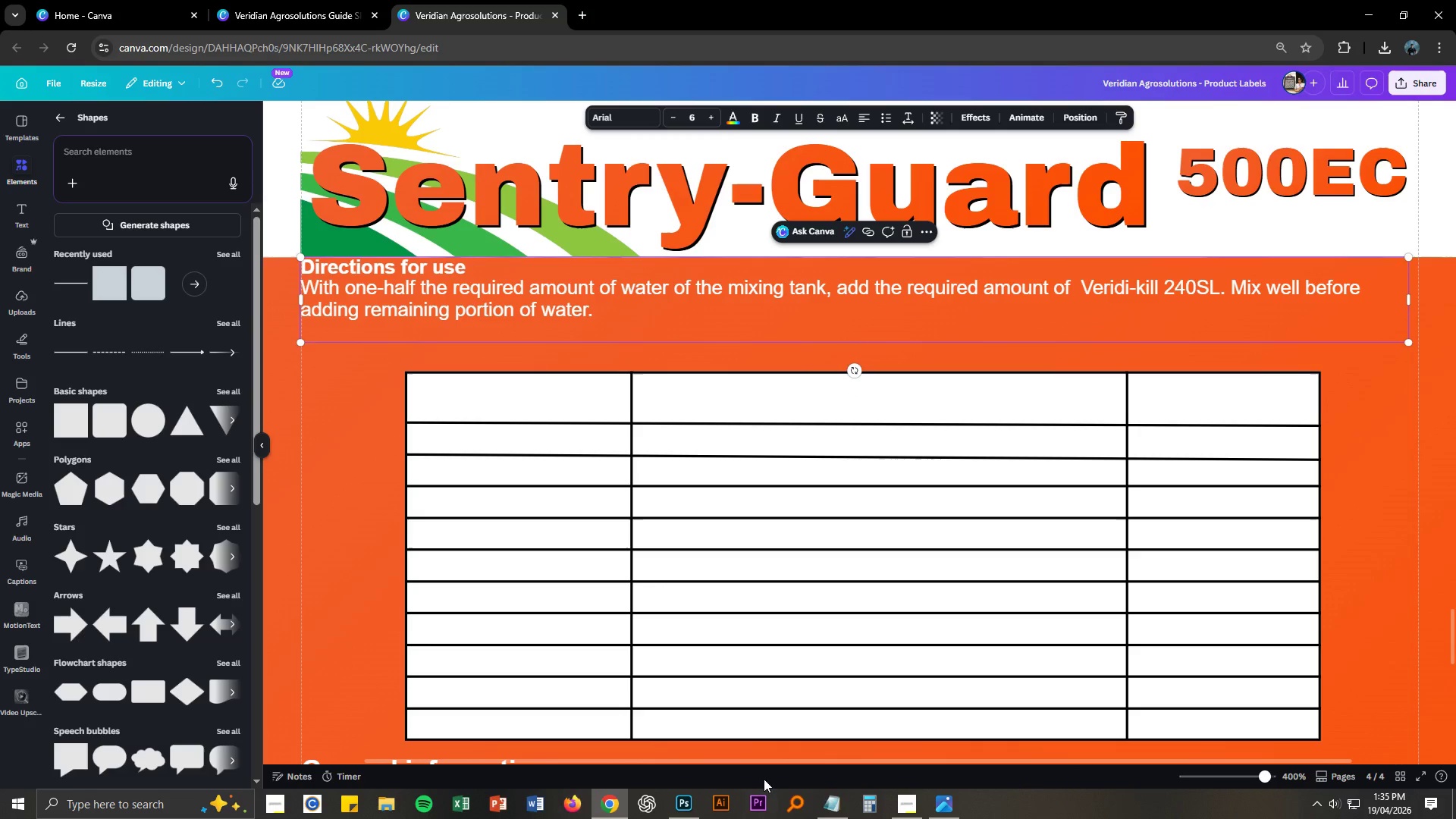 
left_click([830, 799])
 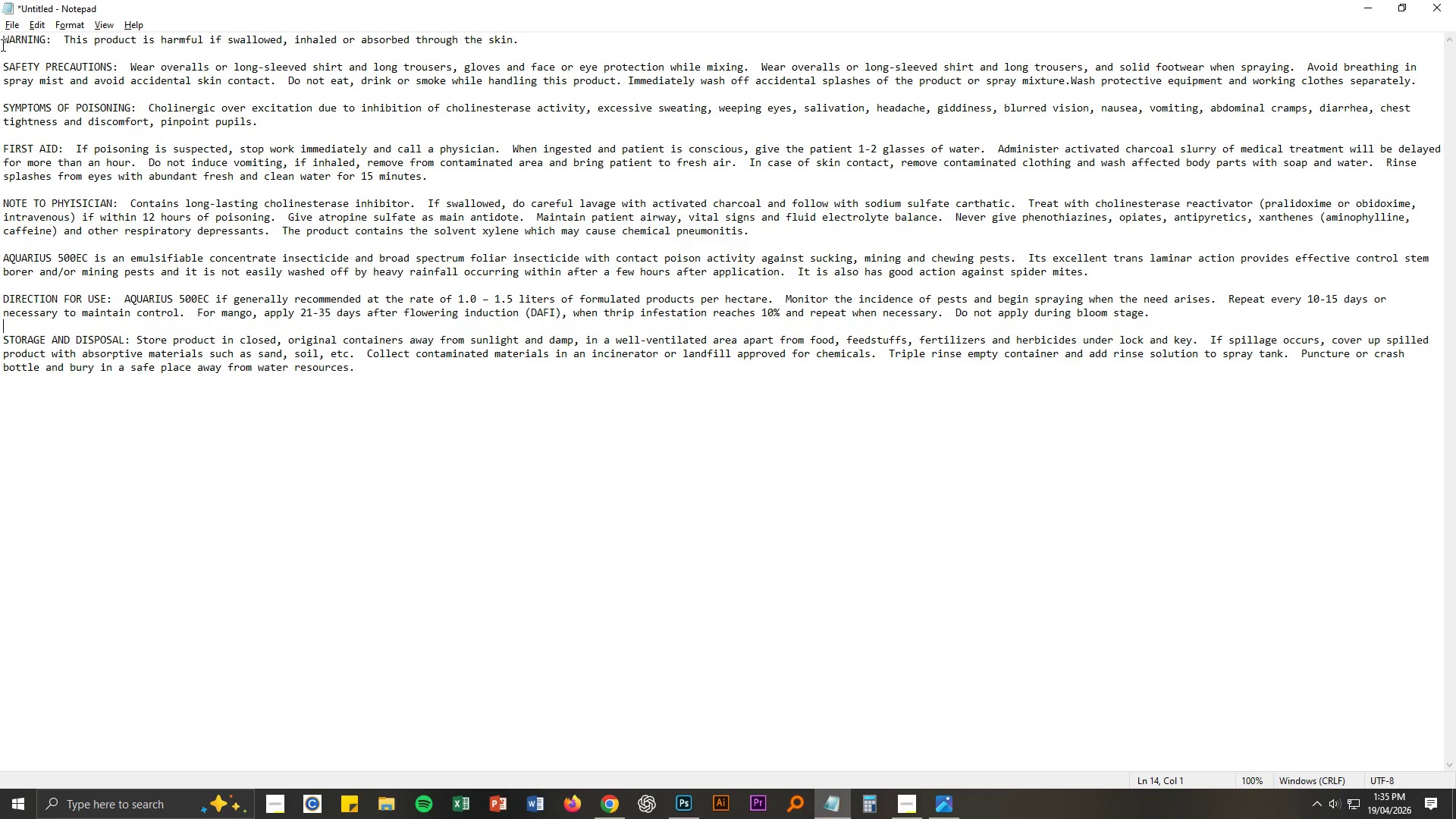 
left_click_drag(start_coordinate=[2, 43], to_coordinate=[516, 37])
 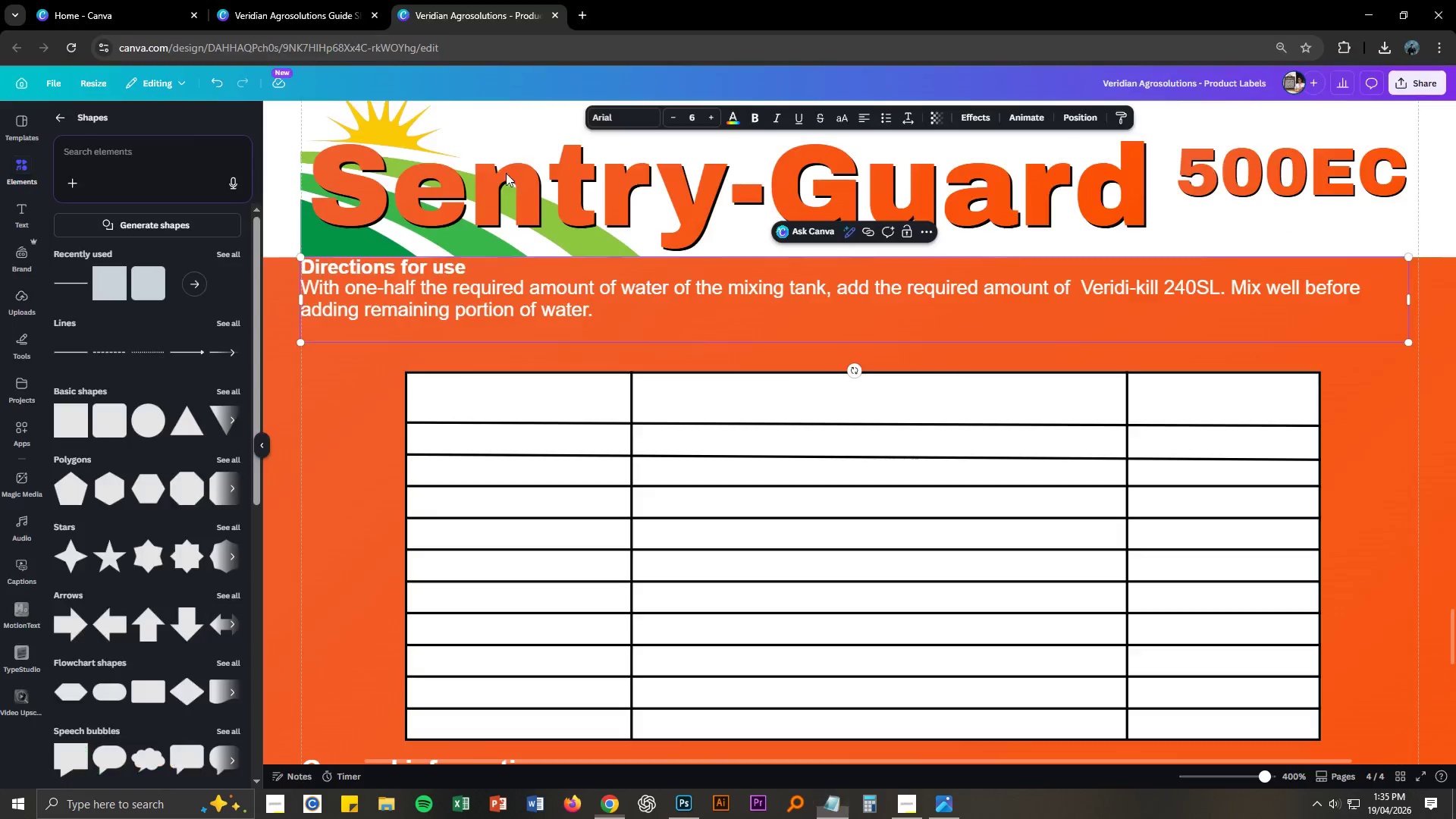 
key(Control+ControlLeft)
 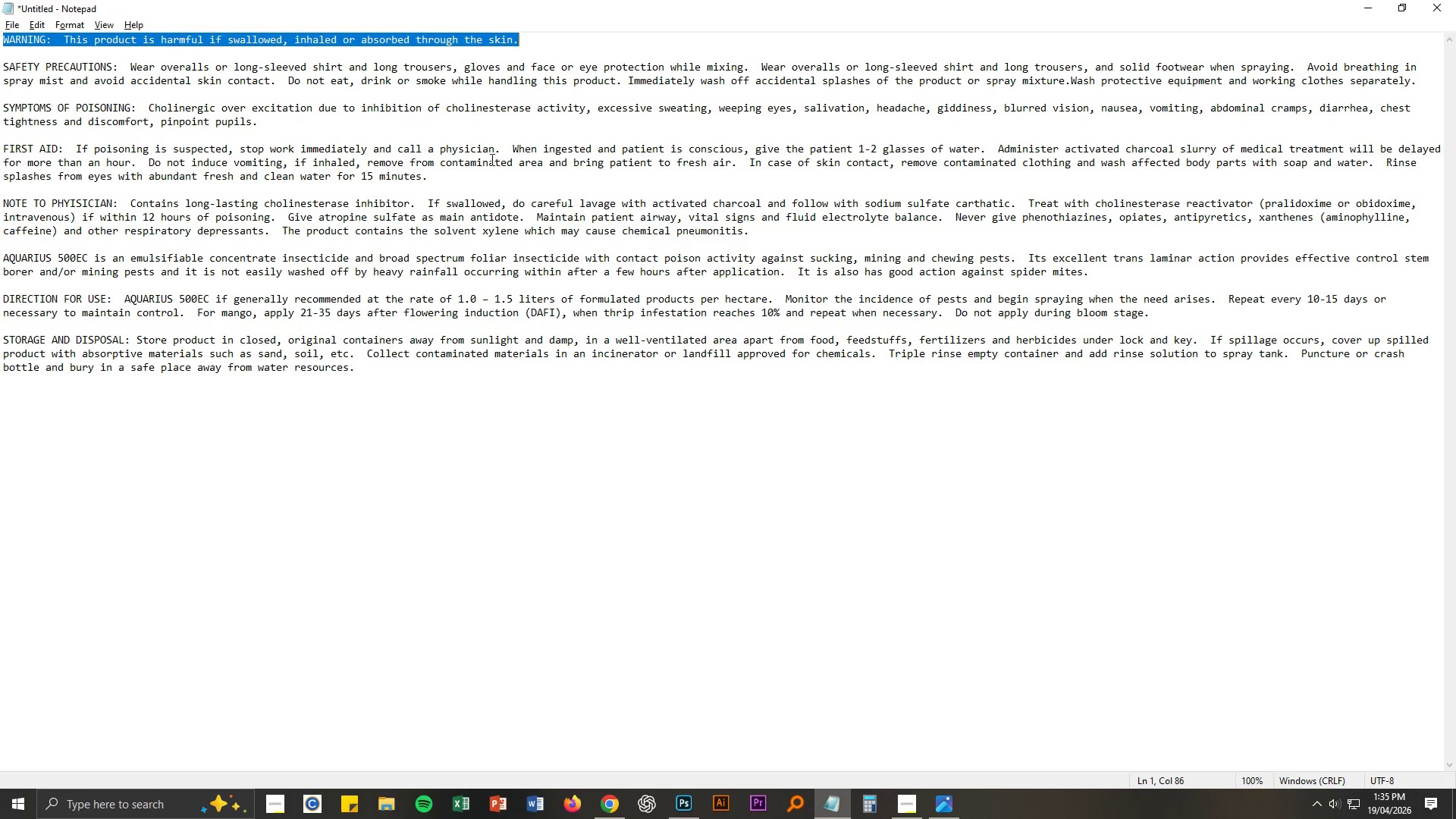 
key(Control+C)
 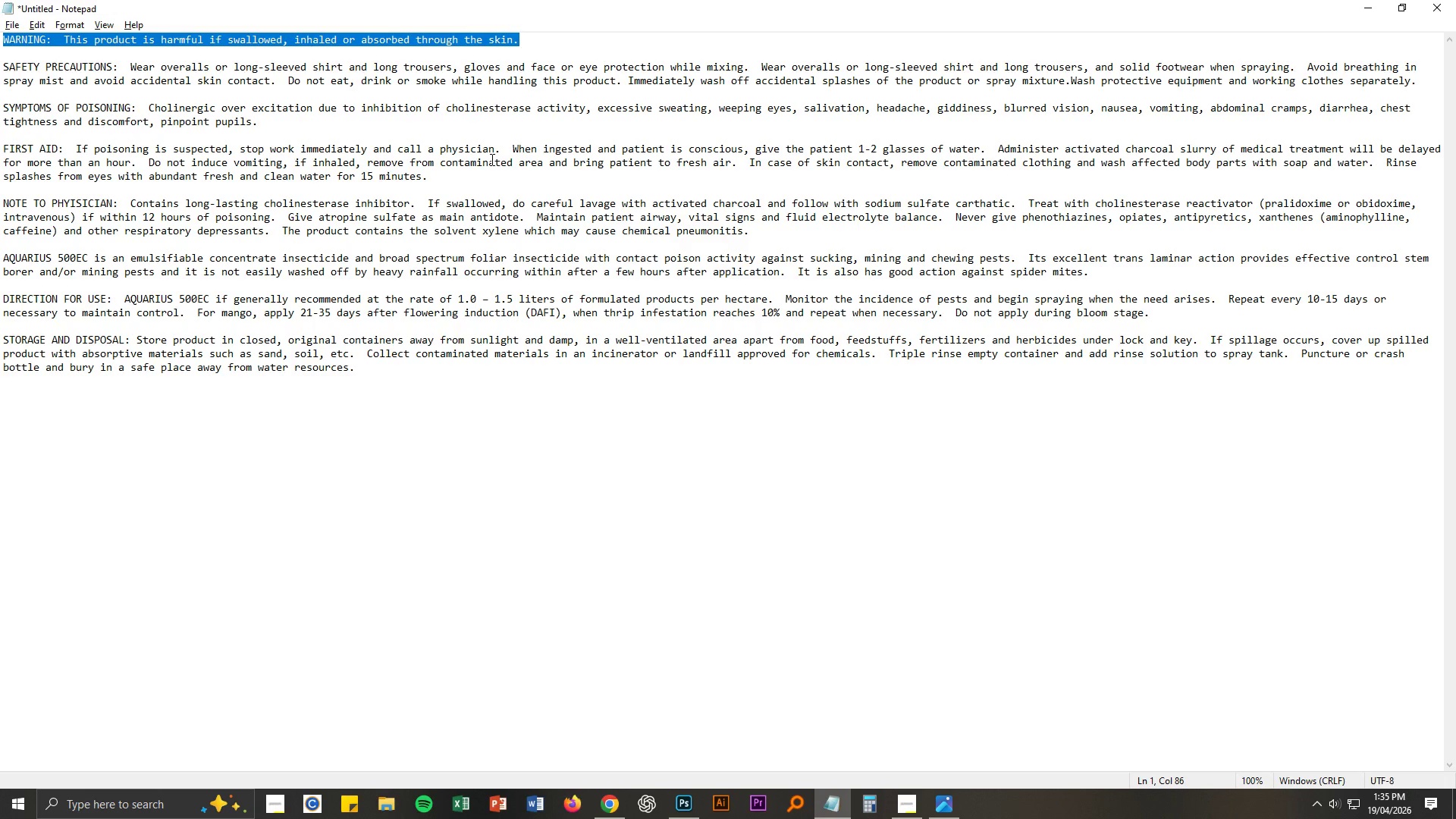 
key(Alt+AltLeft)
 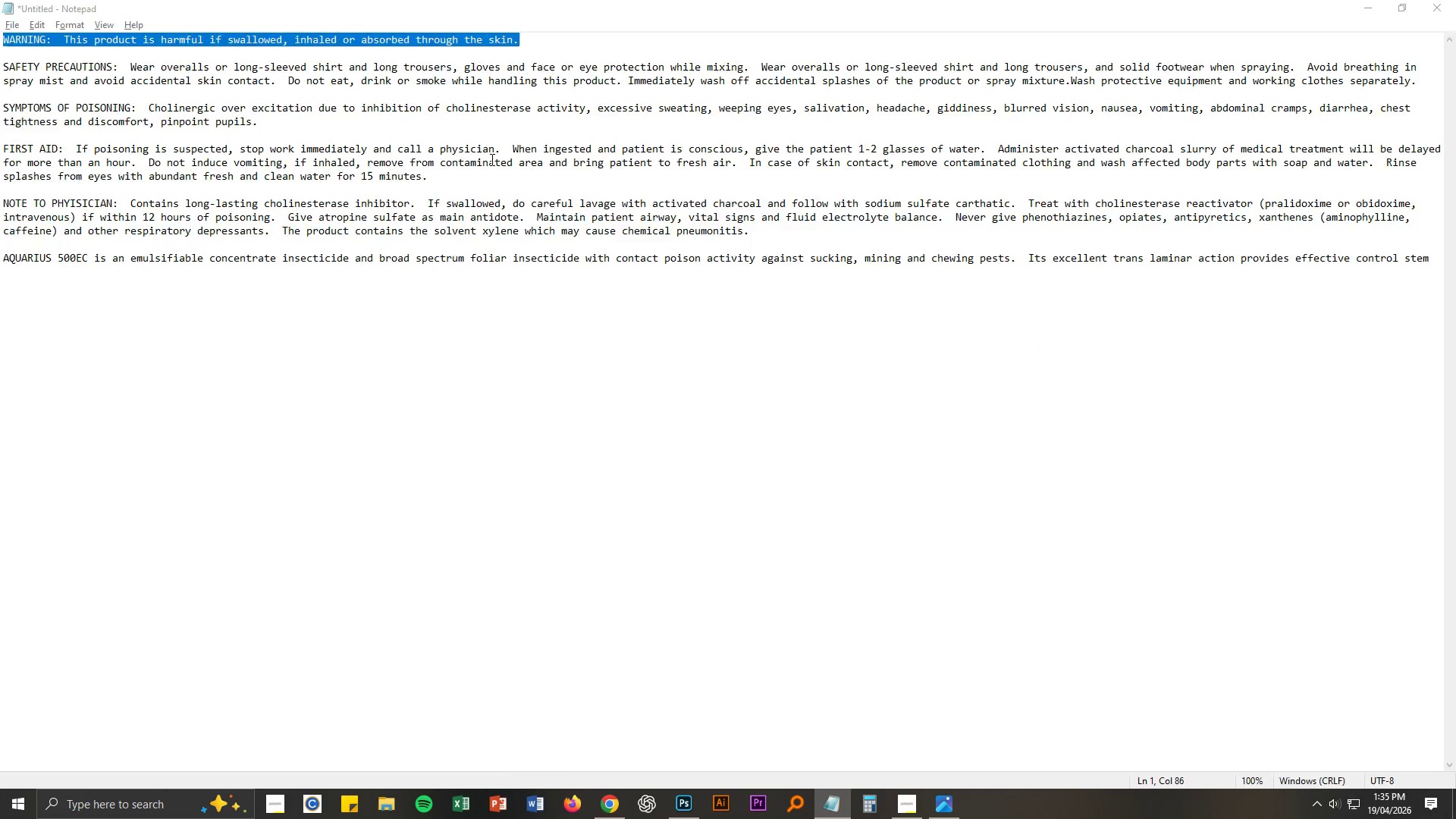 
key(Alt+Tab)
 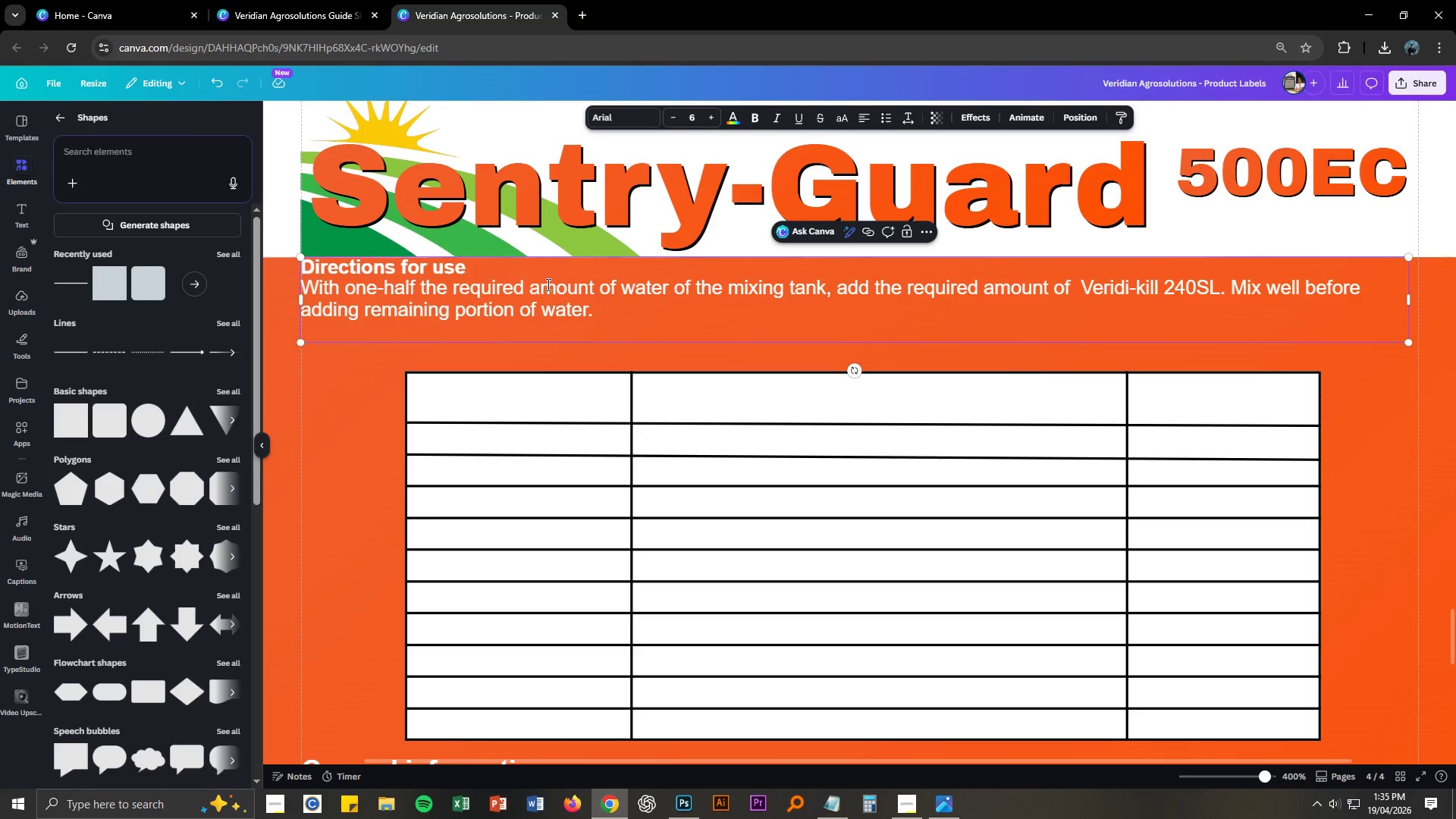 
double_click([547, 284])
 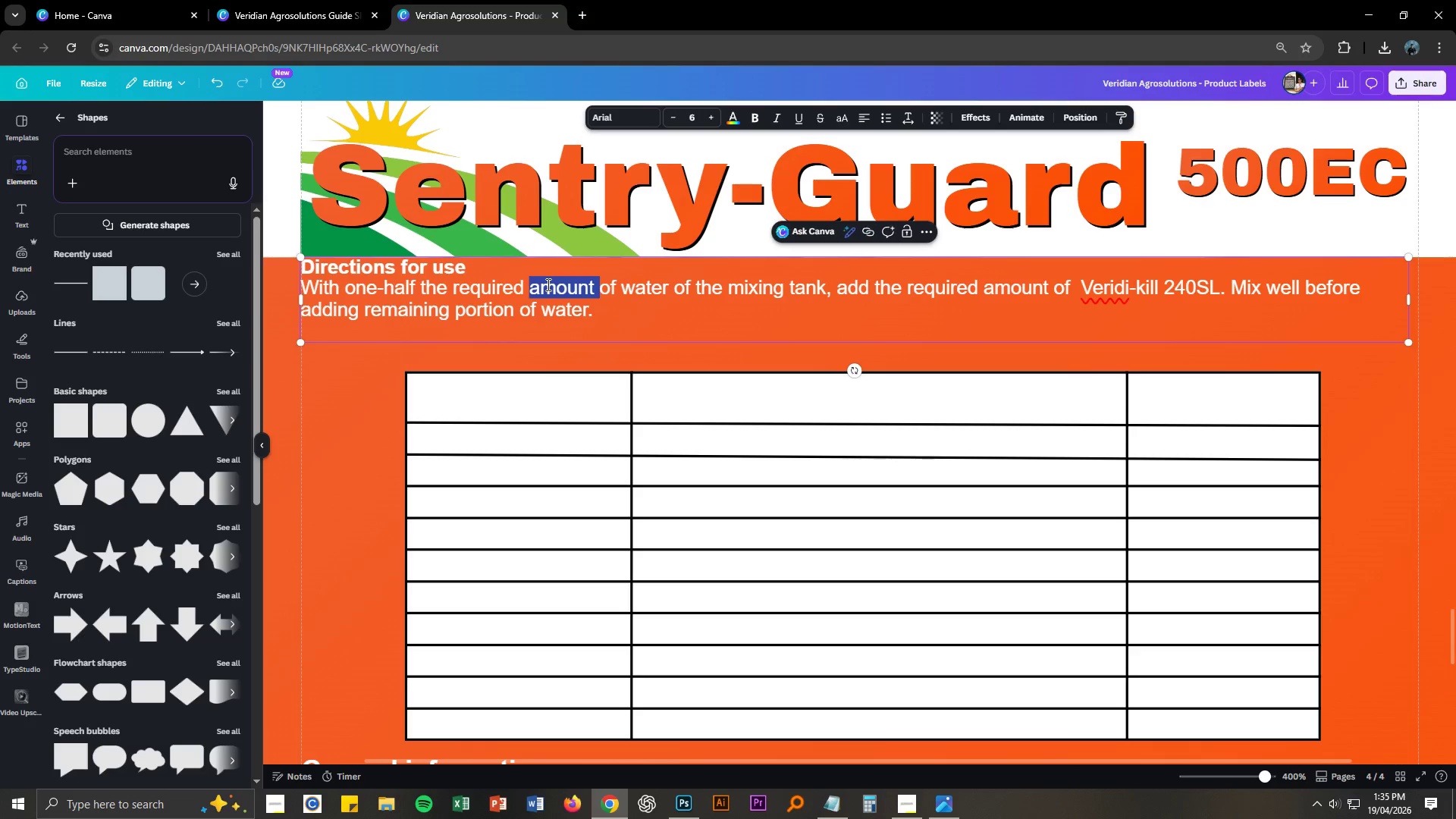 
key(Control+A)
 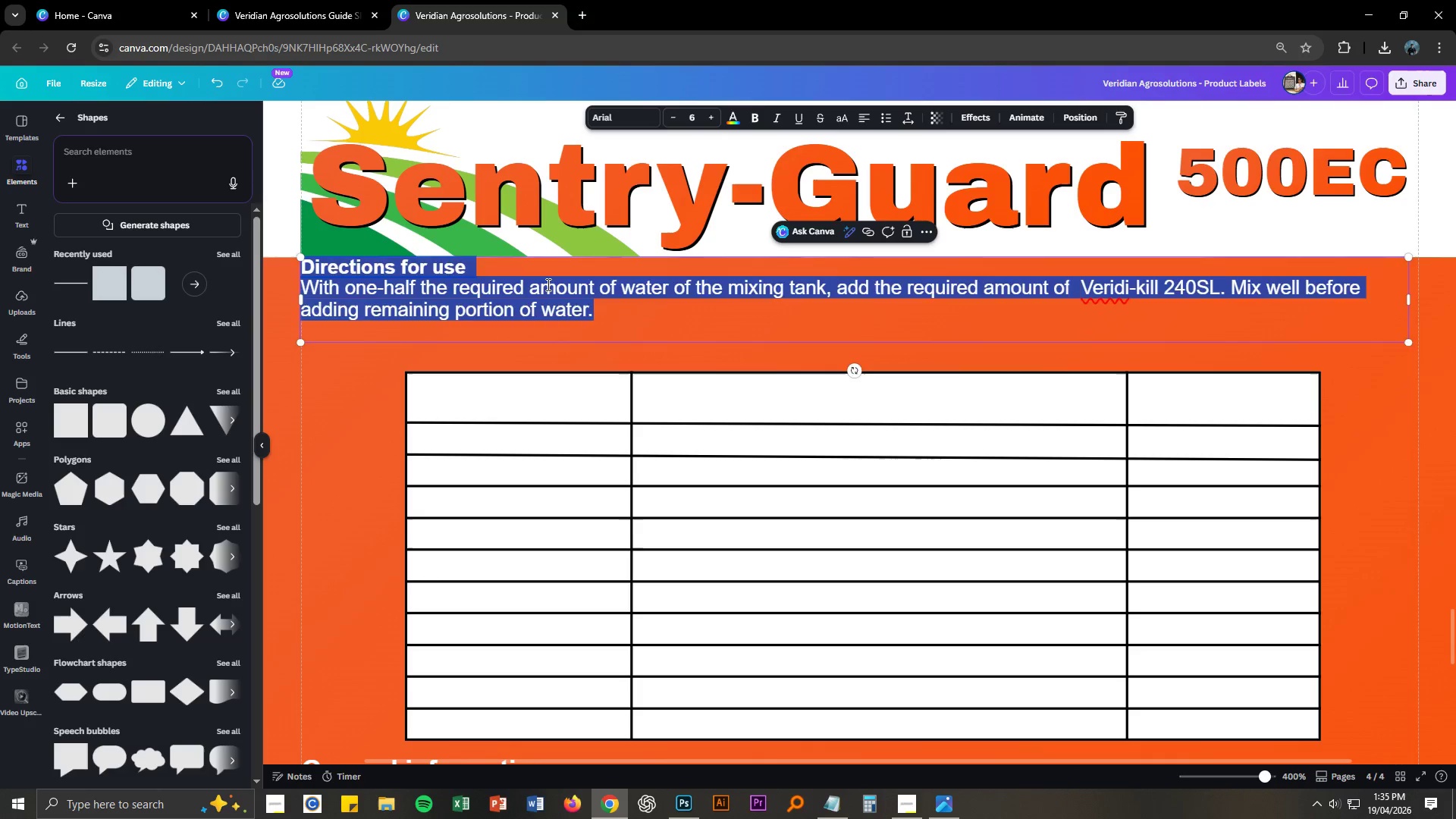 
key(Control+V)
 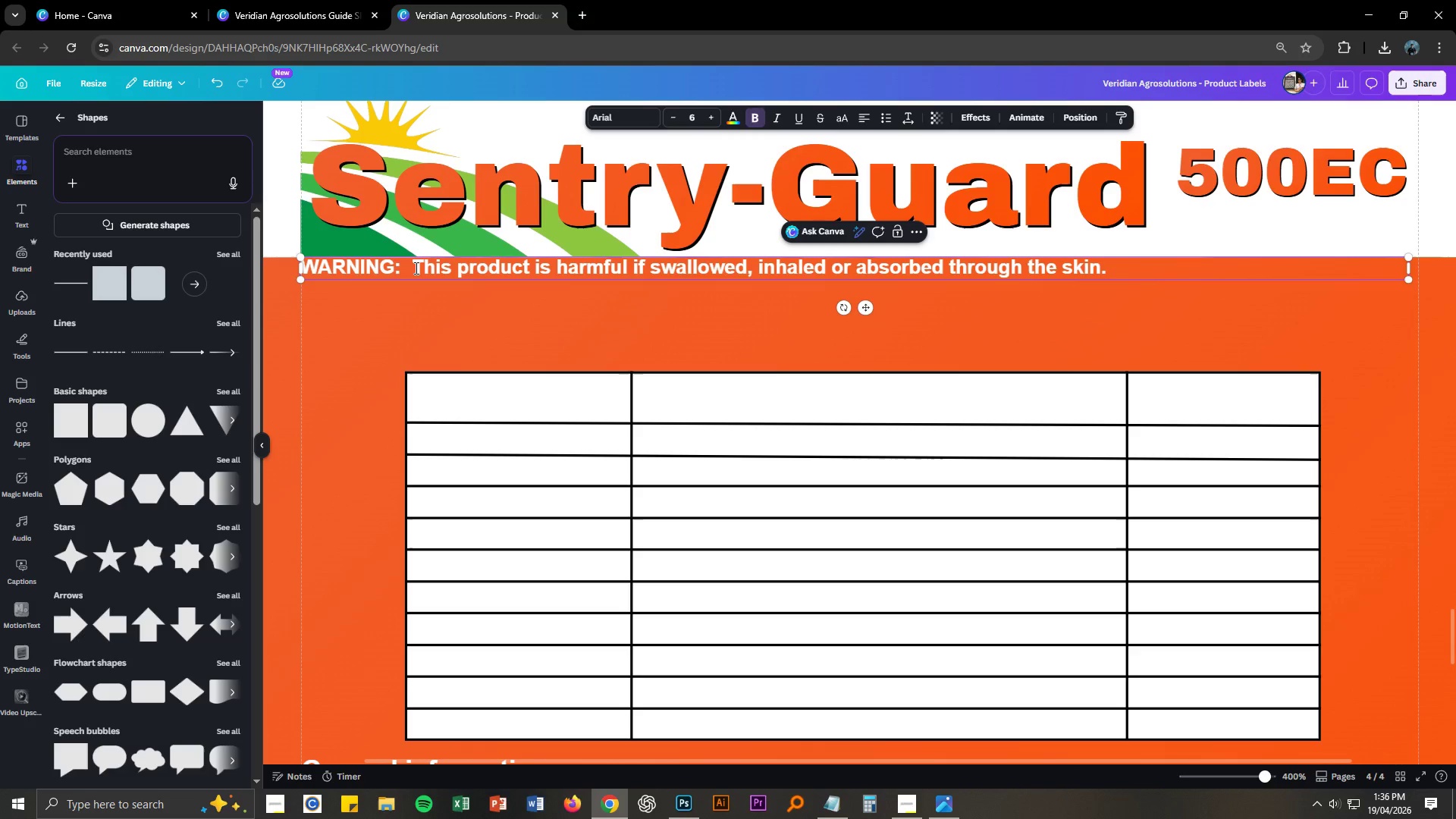 
key(Control+ControlLeft)
 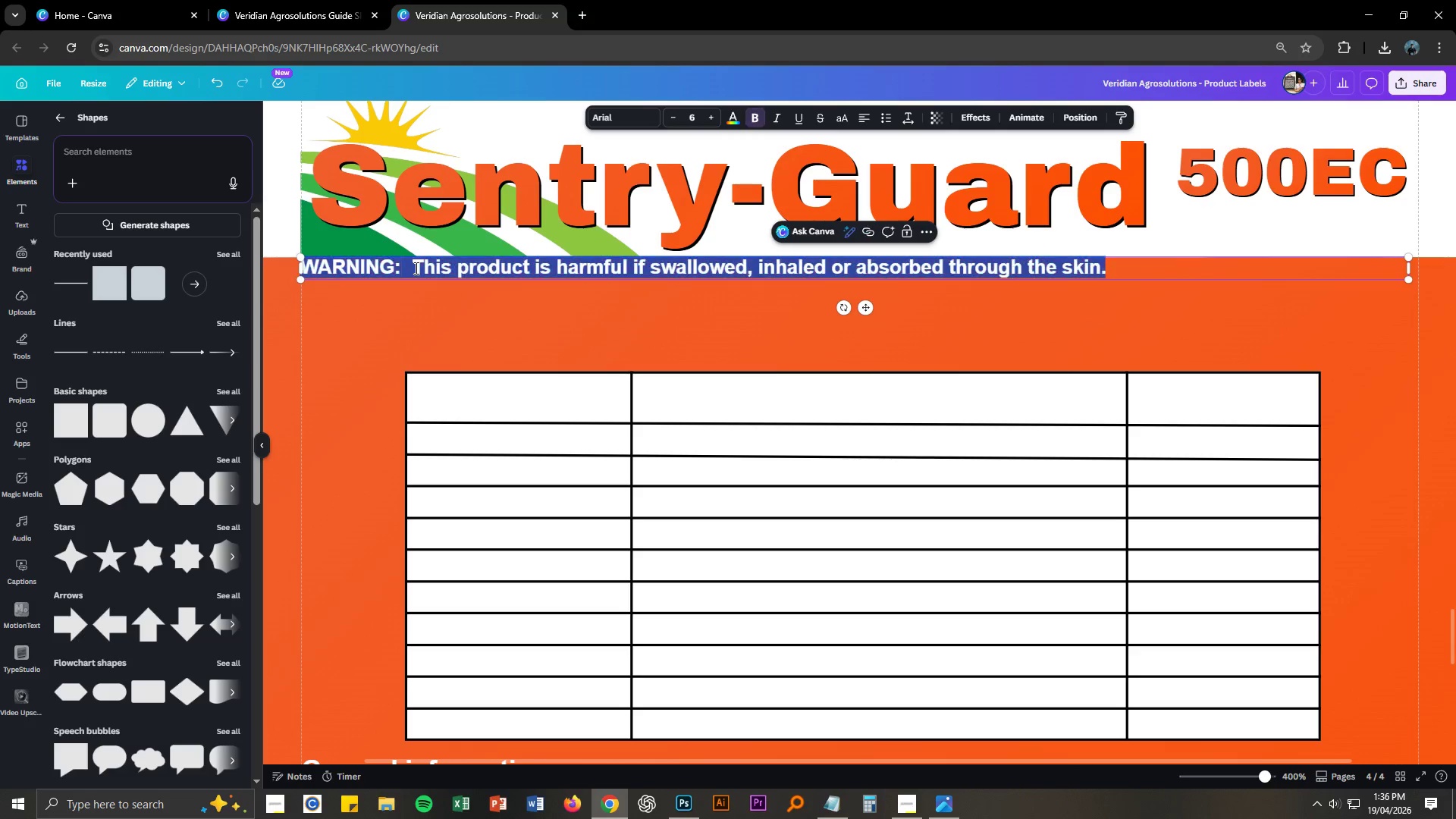 
key(Control+A)
 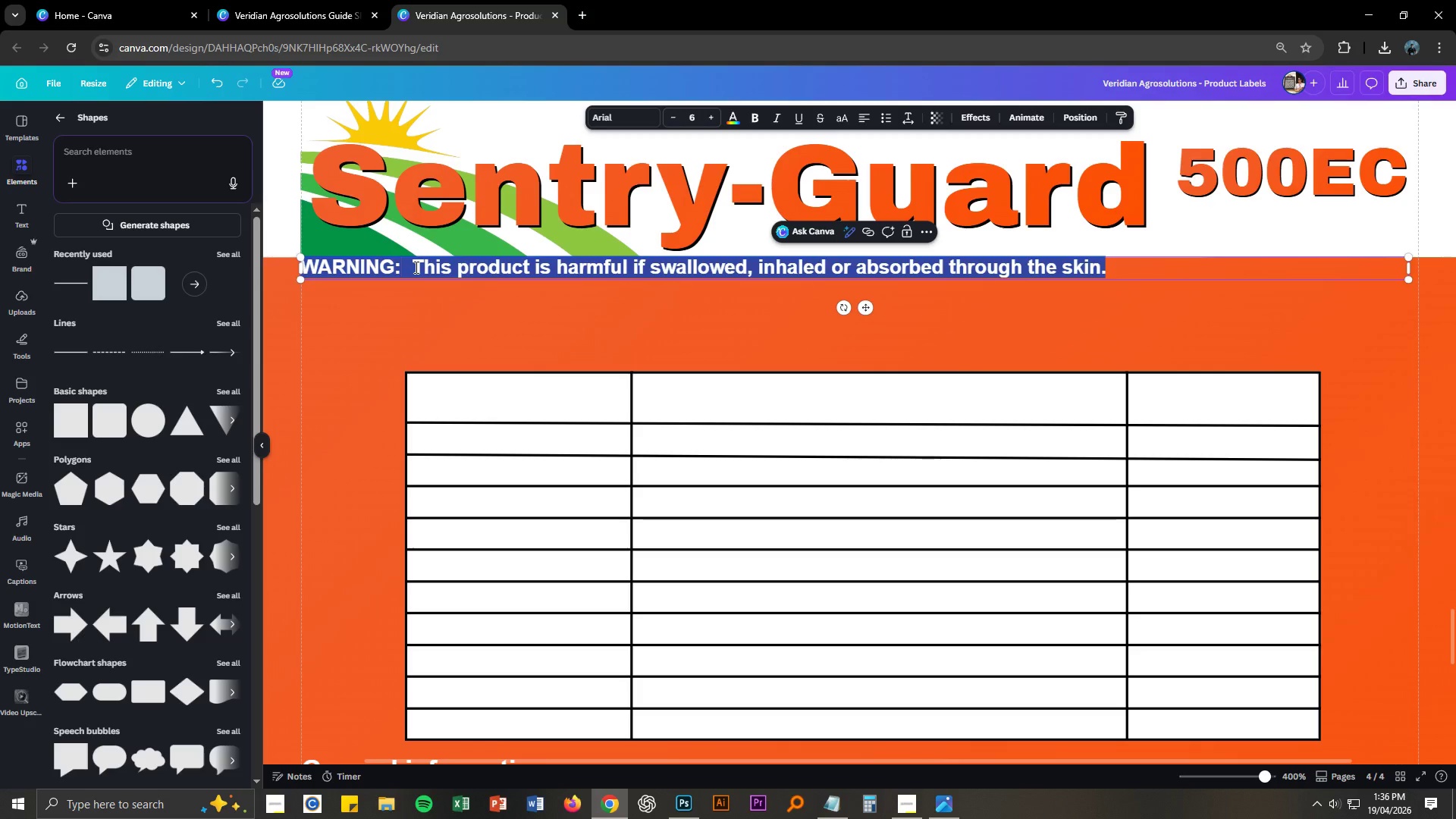 
left_click([415, 267])
 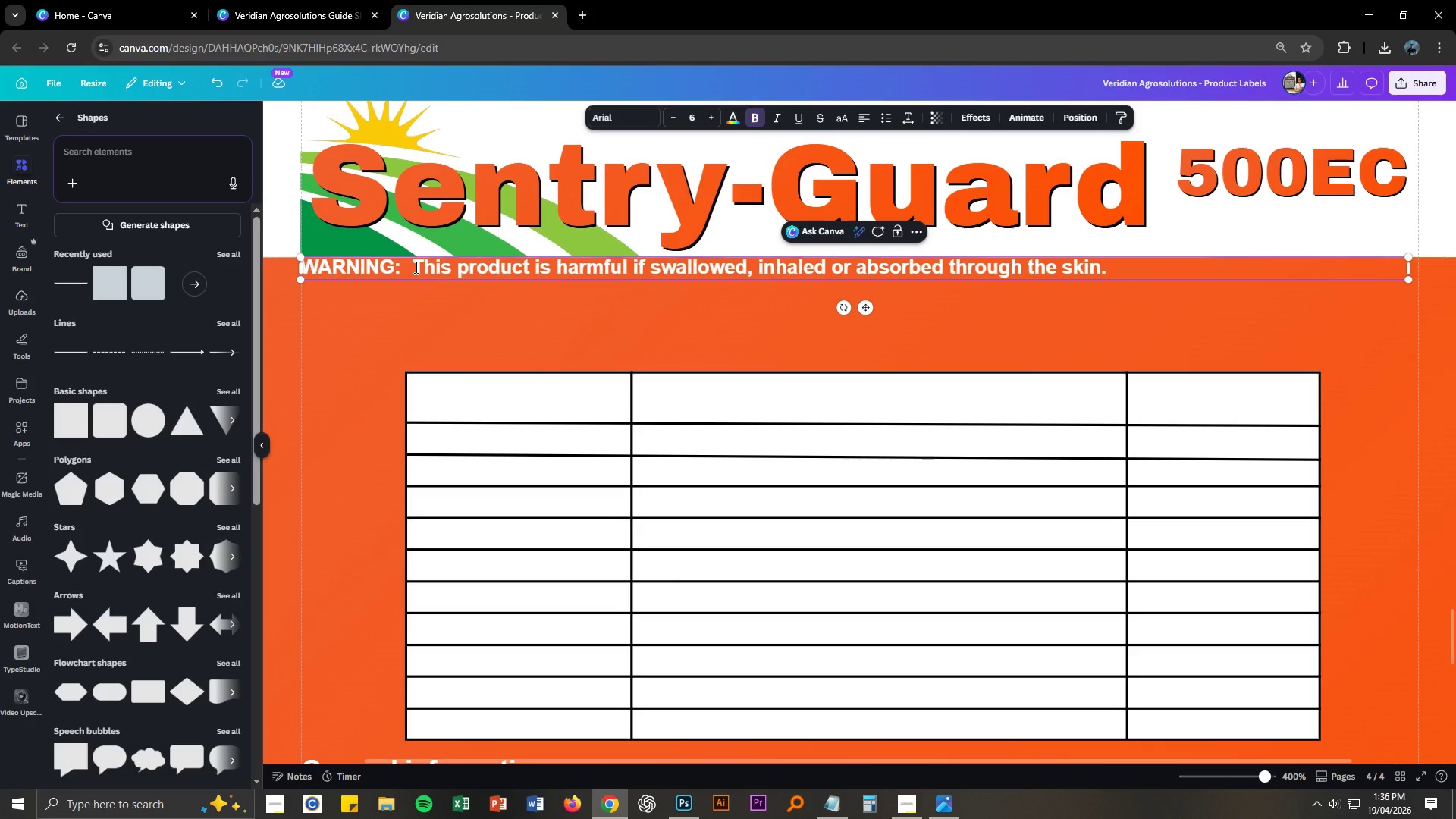 
key(Control+ControlLeft)
 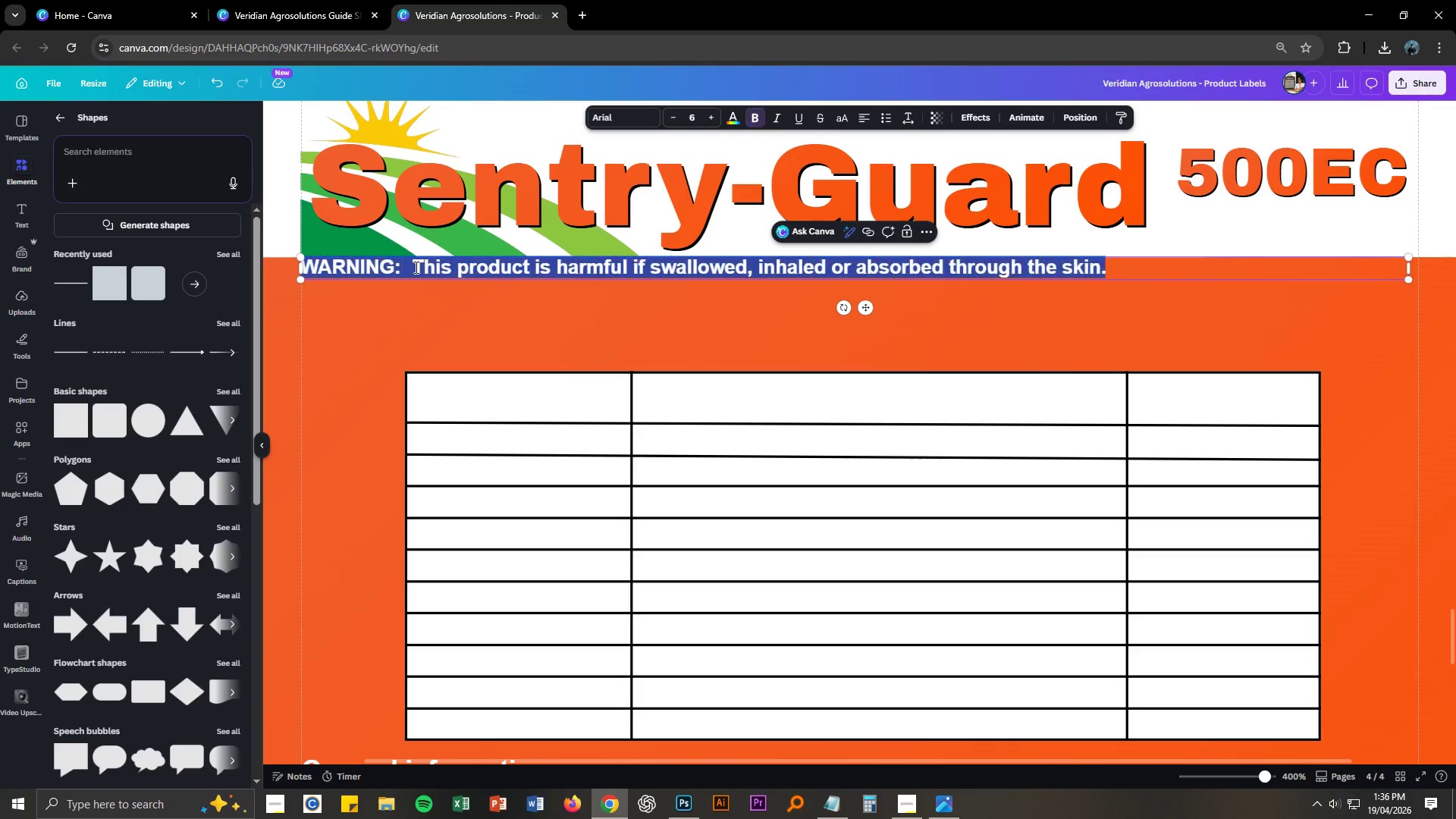 
key(Control+A)
 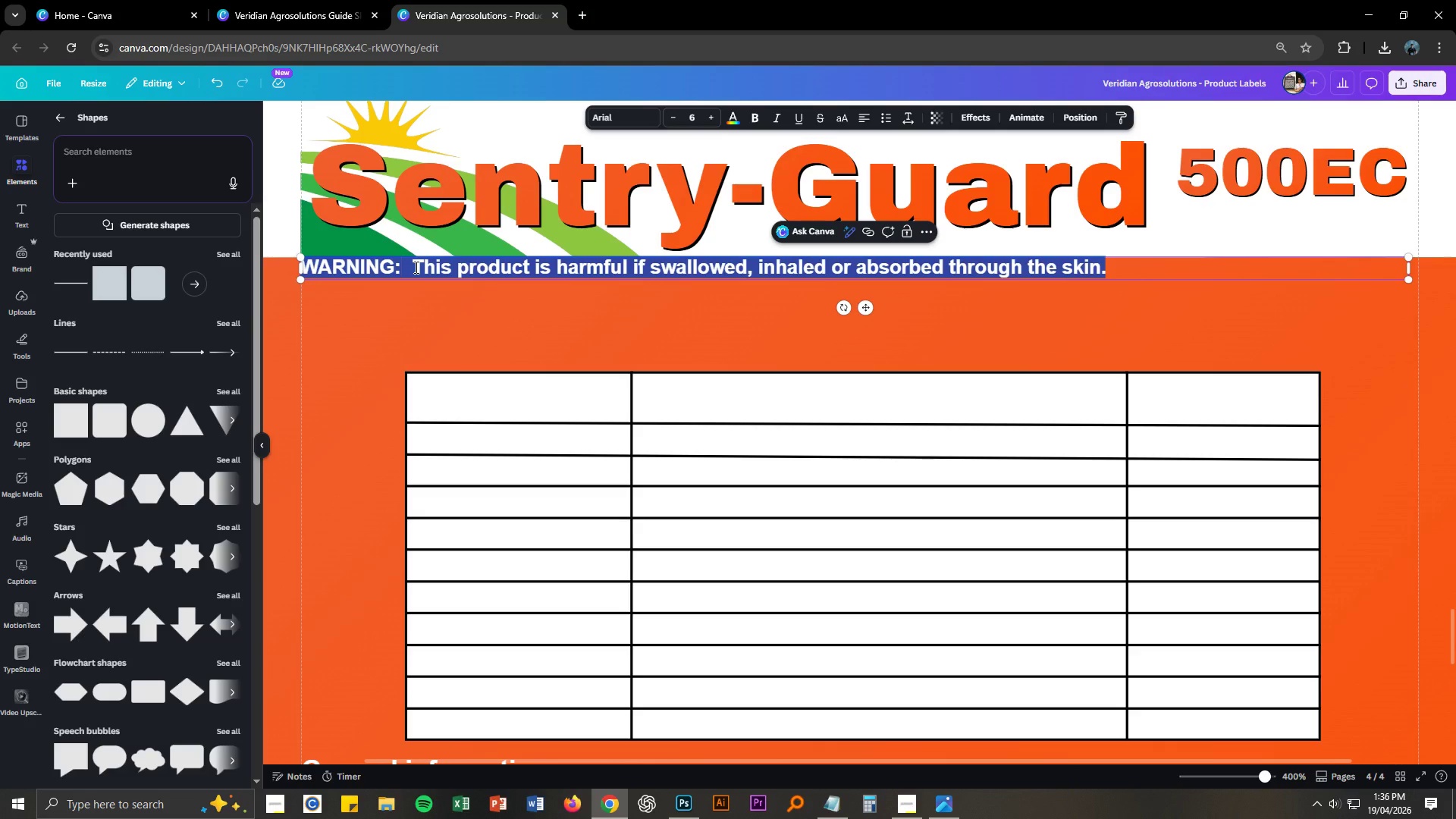 
key(Control+B)
 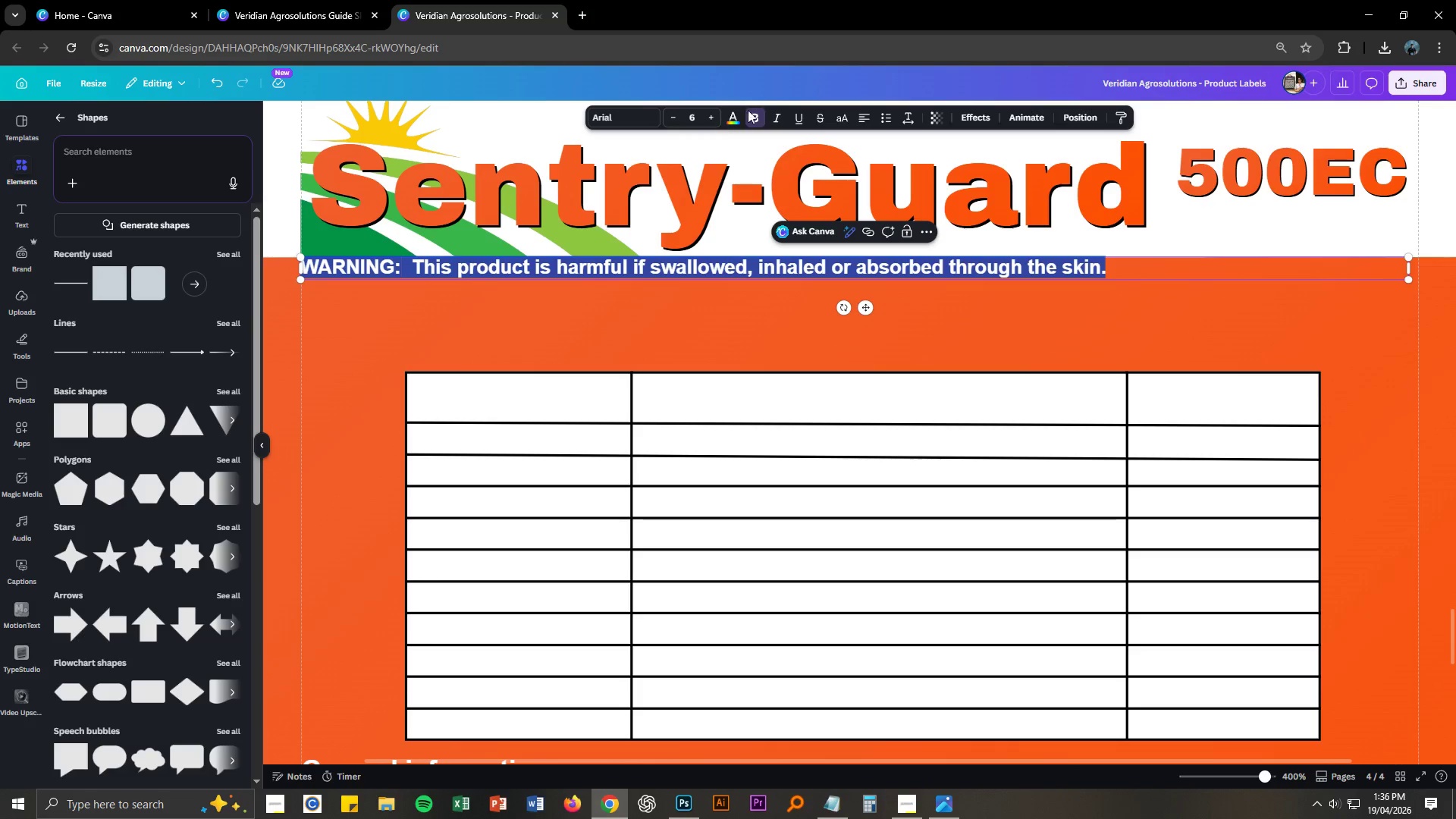 
left_click([753, 116])
 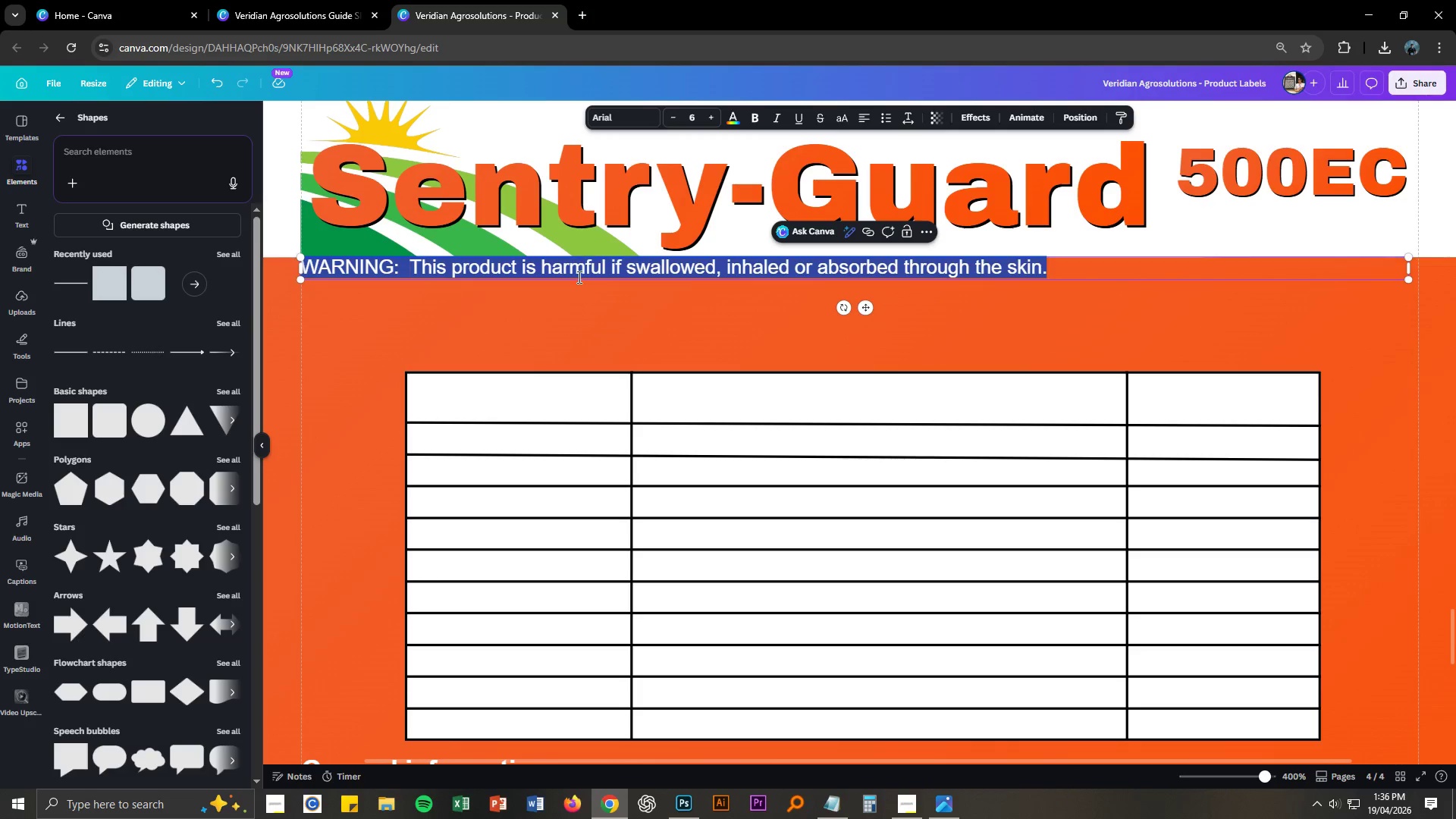 
left_click([576, 267])
 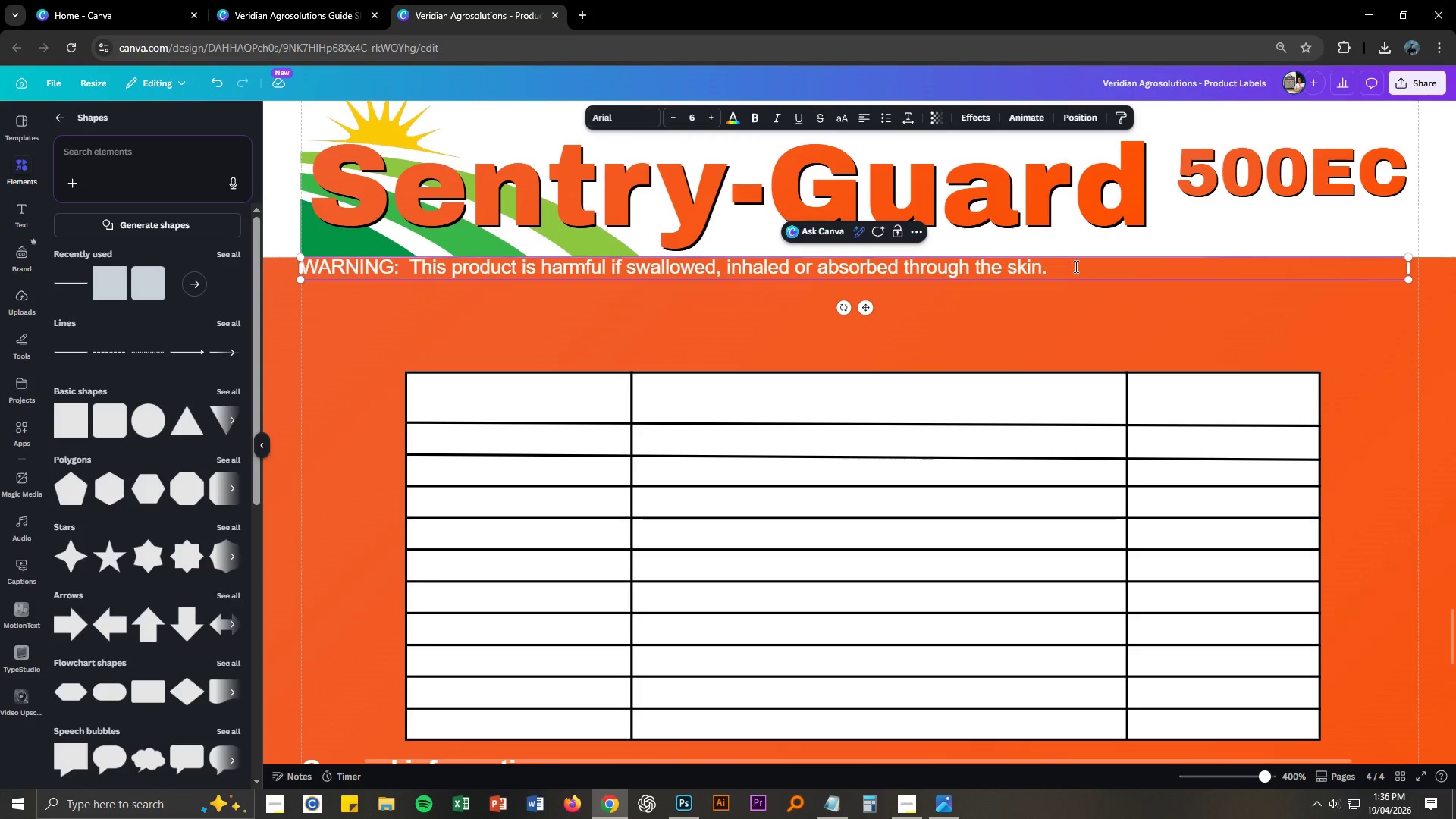 
left_click([1053, 312])
 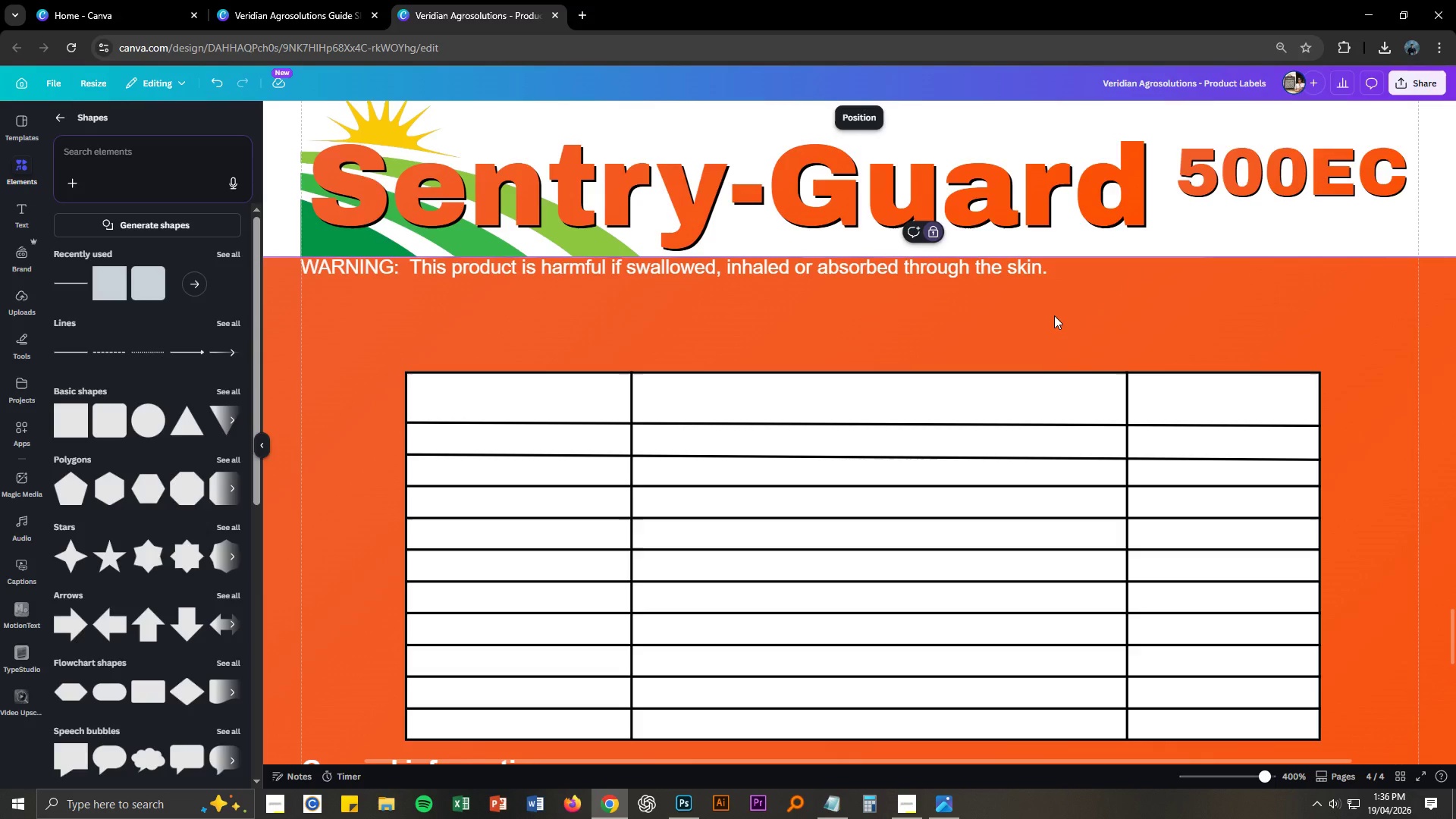 
key(Alt+AltLeft)
 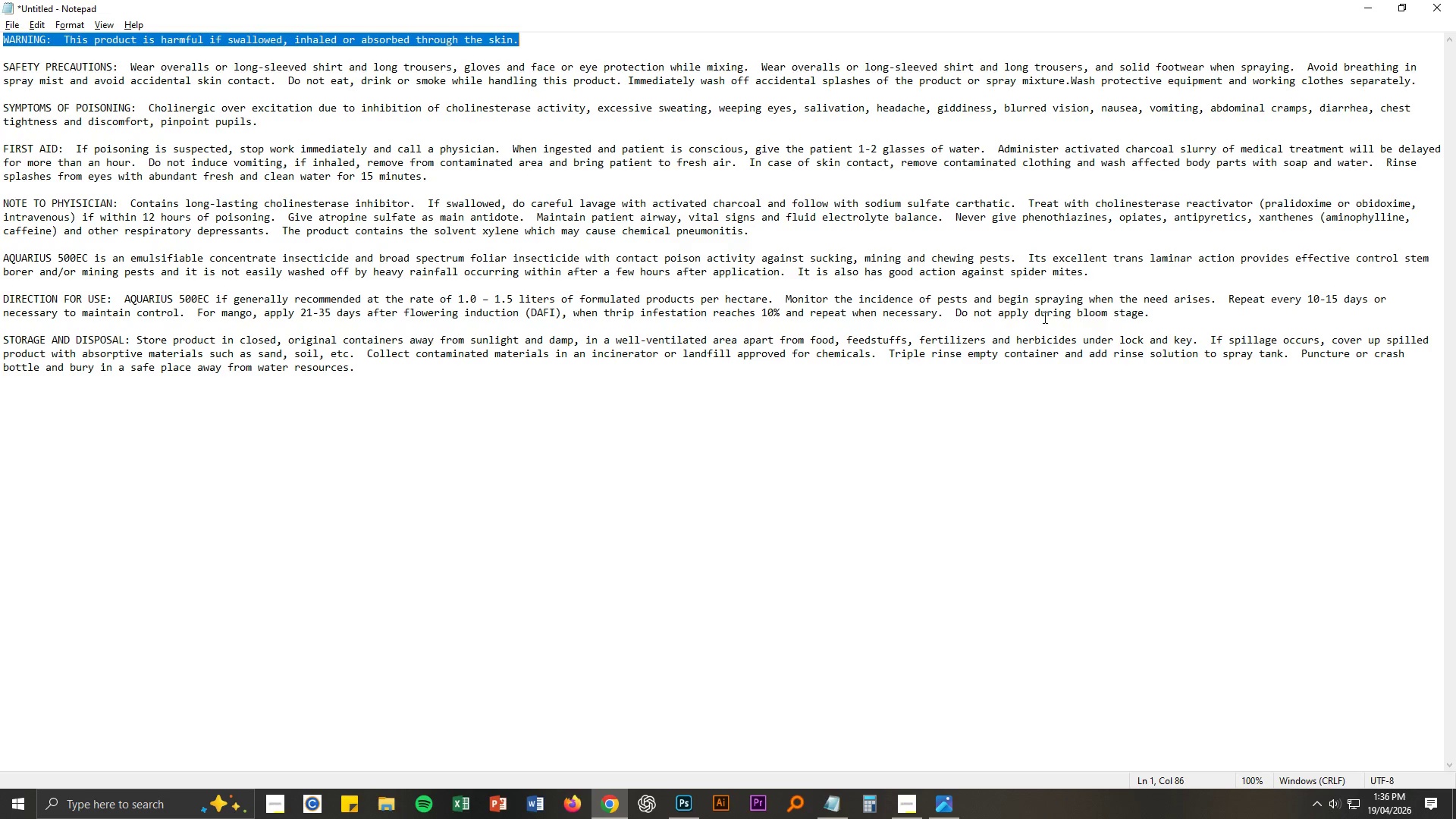 
key(Alt+Tab)
 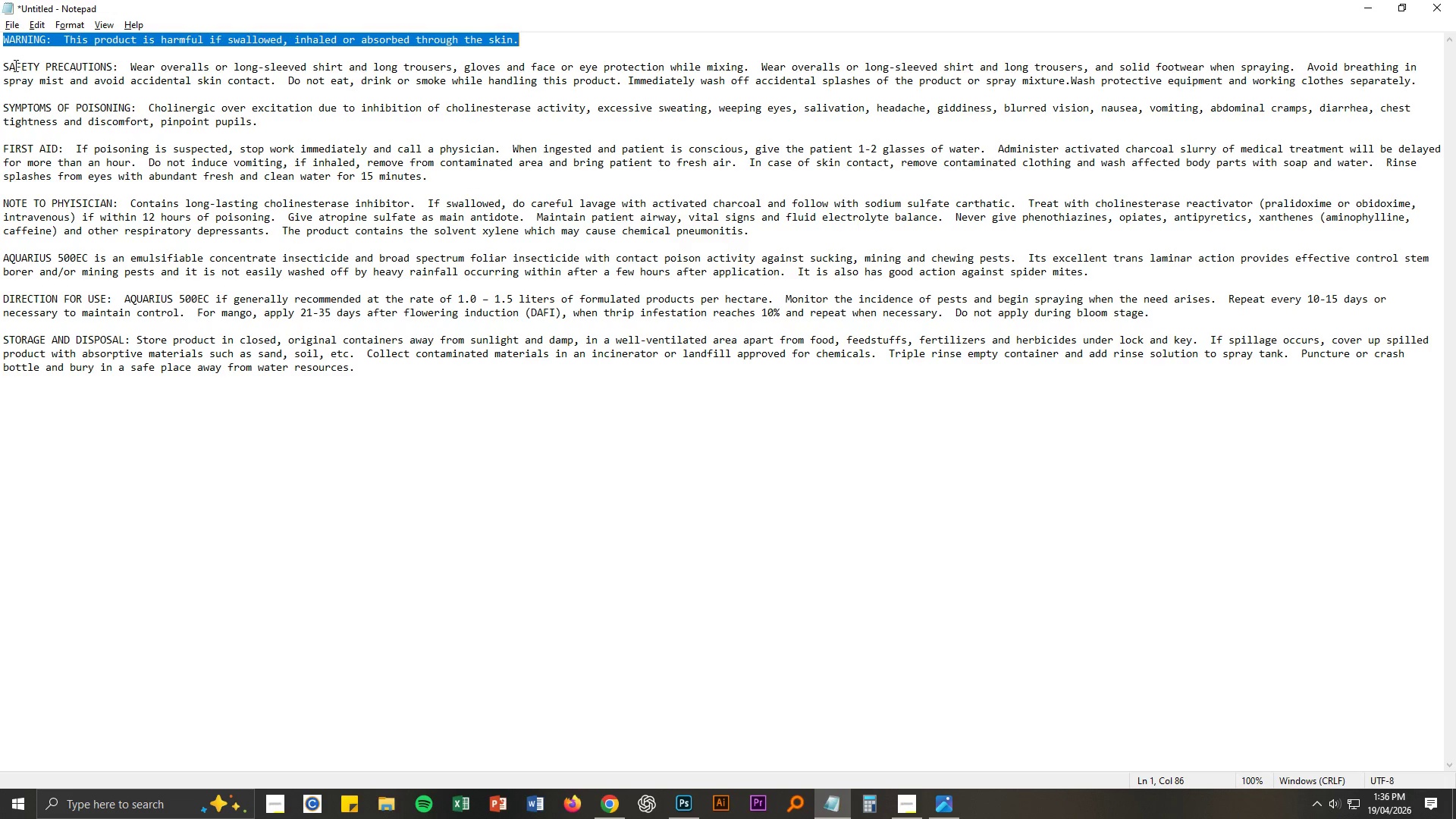 
left_click_drag(start_coordinate=[5, 66], to_coordinate=[1421, 84])
 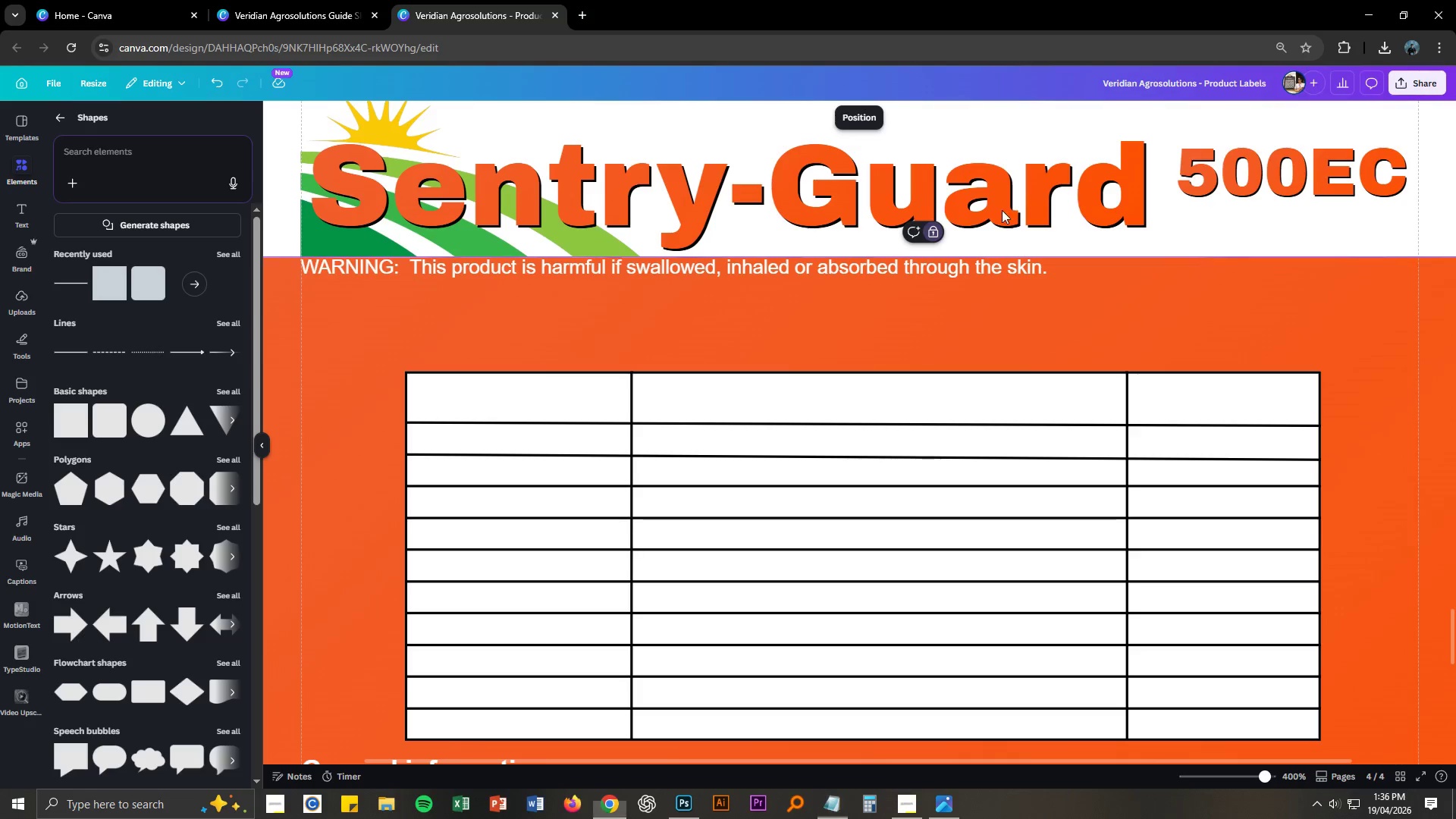 
key(Control+ControlLeft)
 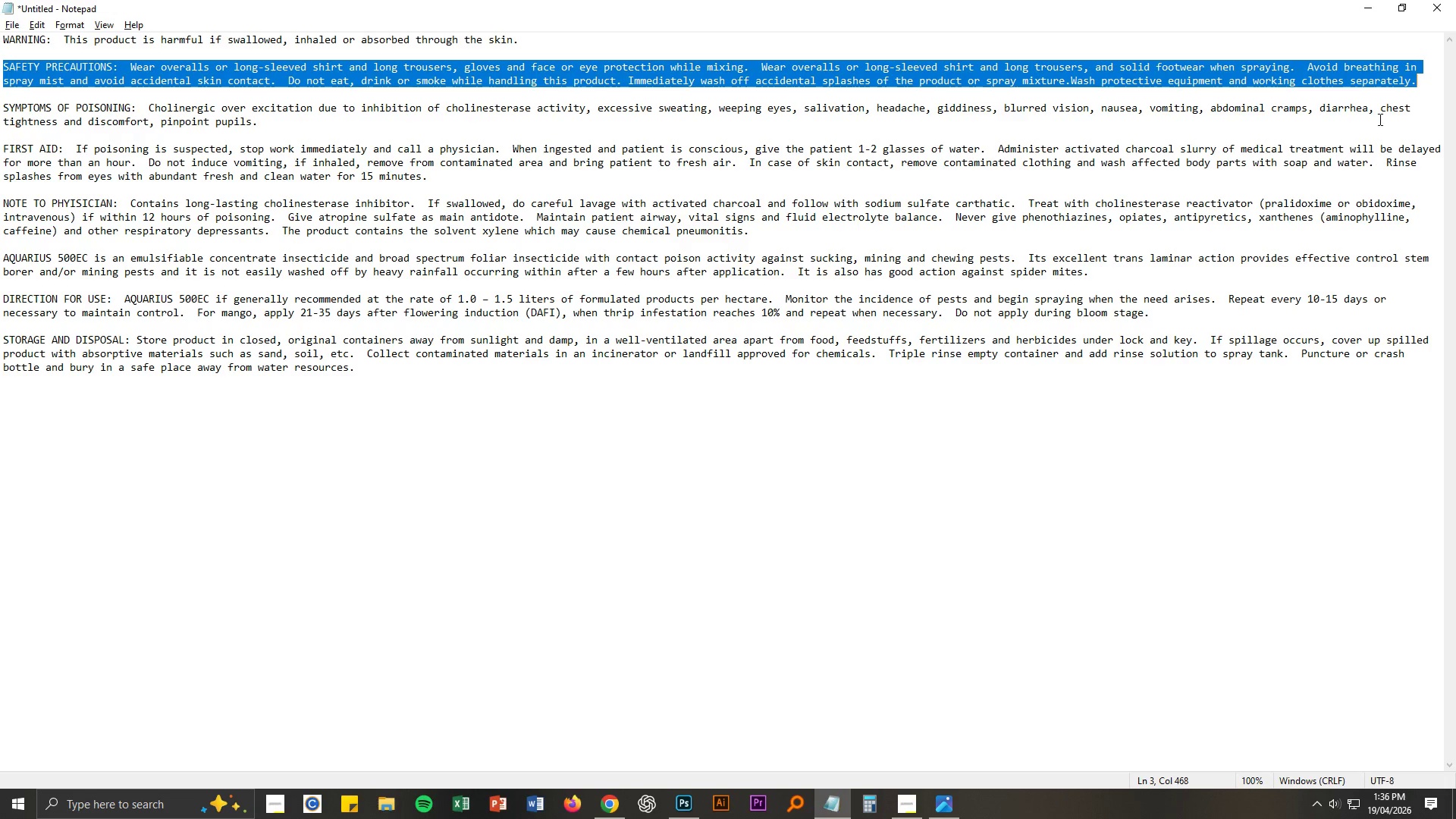 
key(Control+C)
 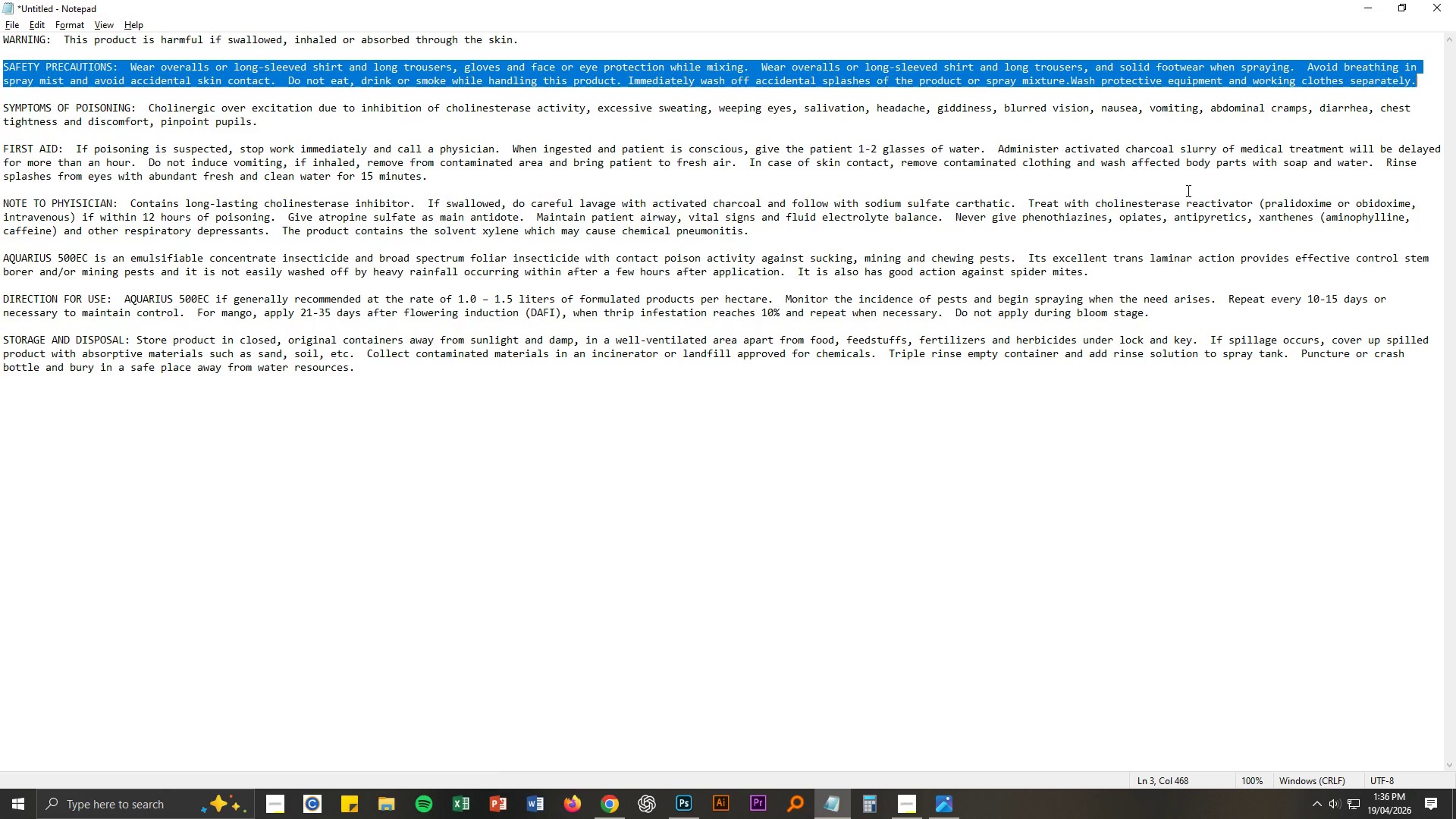 
key(Alt+AltLeft)
 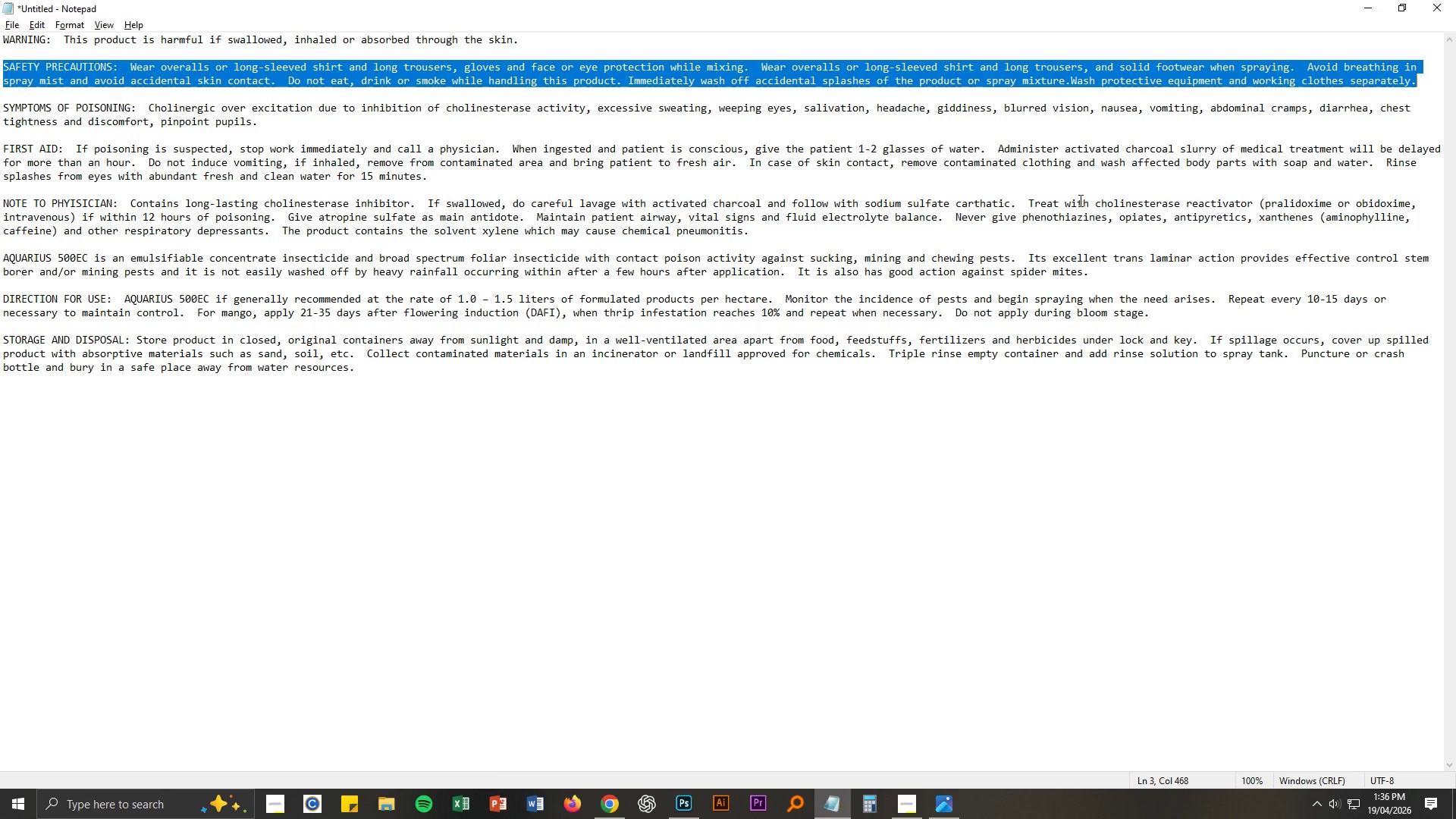 
key(Alt+Tab)
 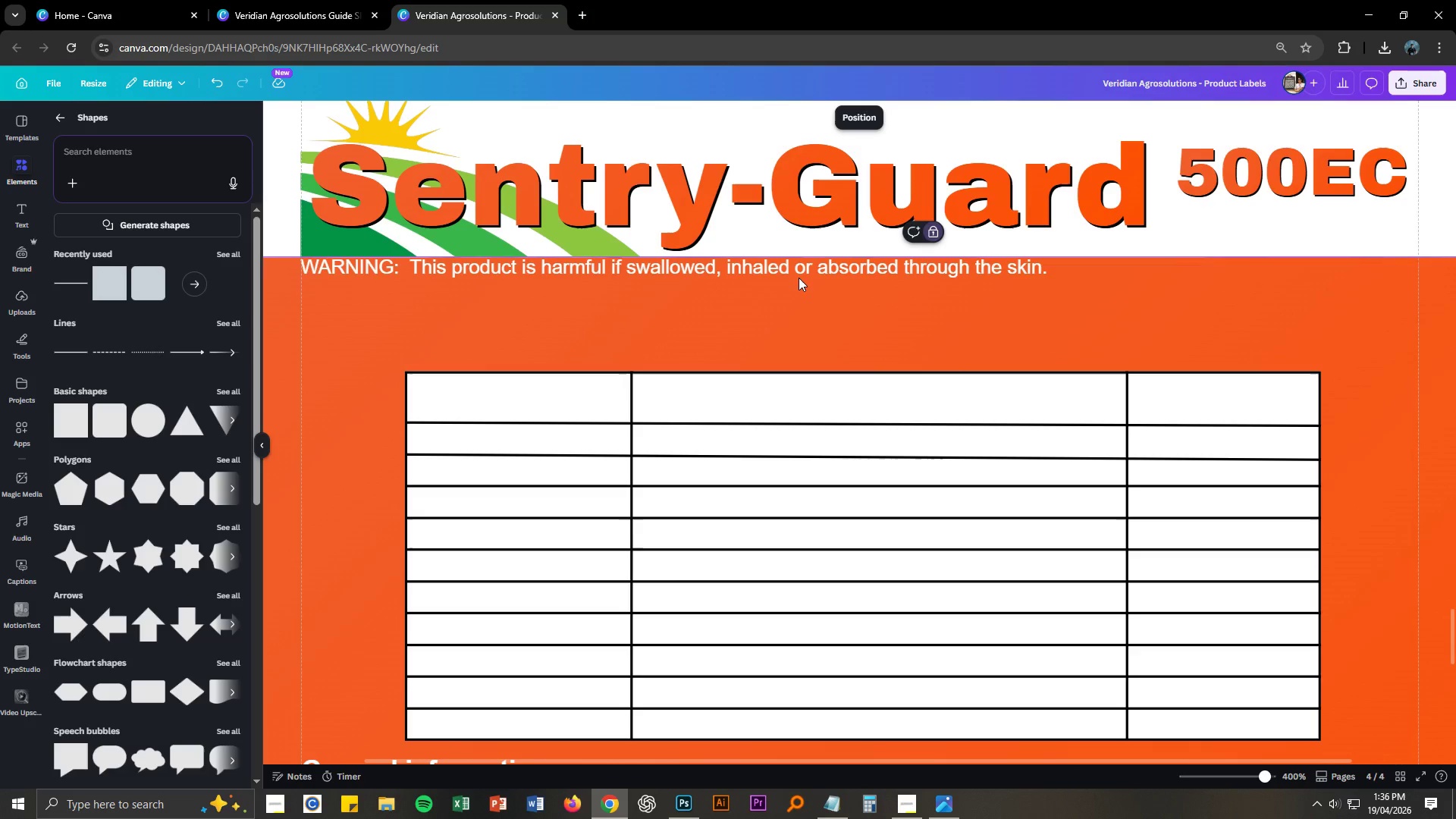 
double_click([800, 269])
 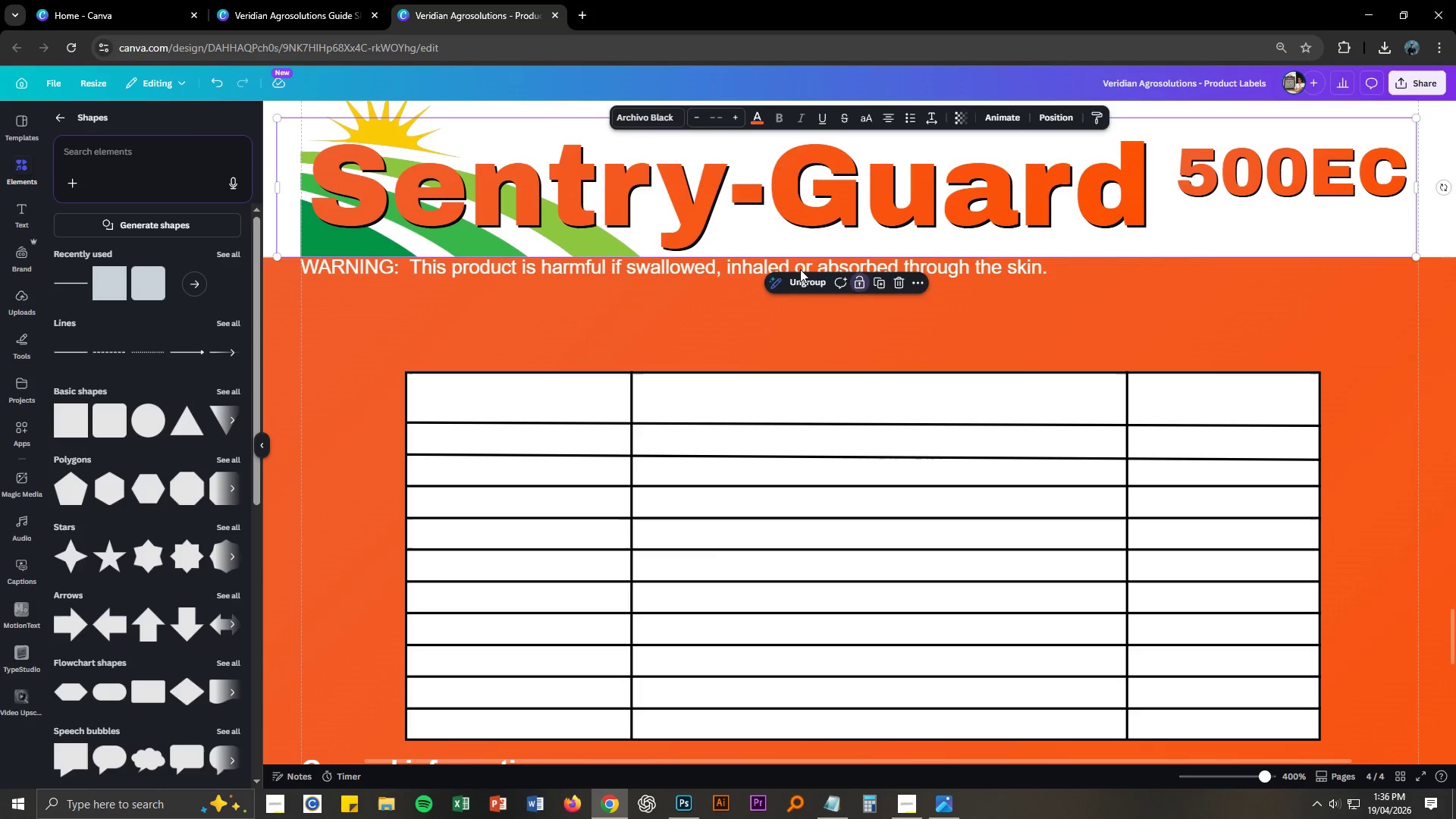 
key(Control+ControlLeft)
 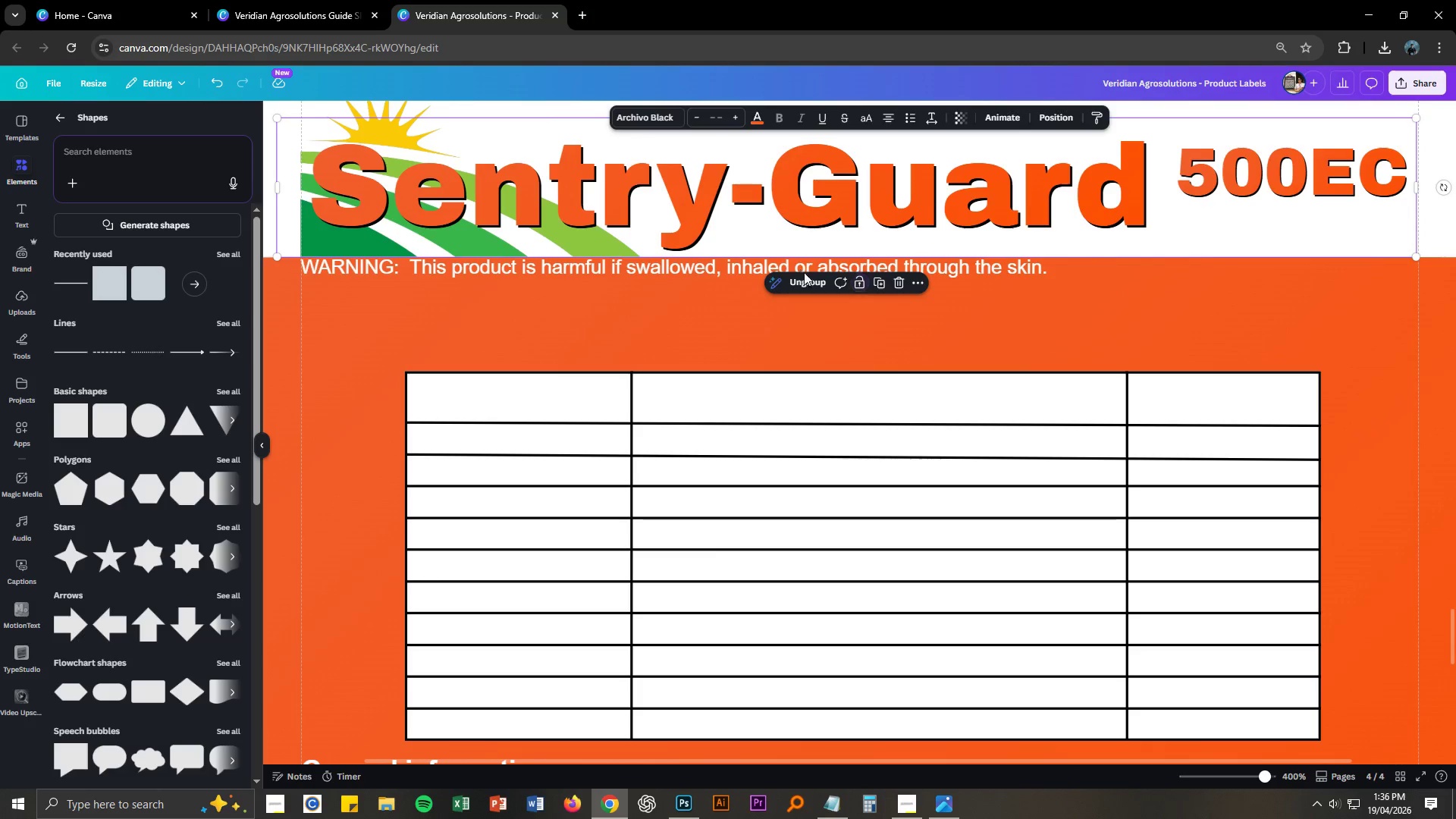 
key(C)
 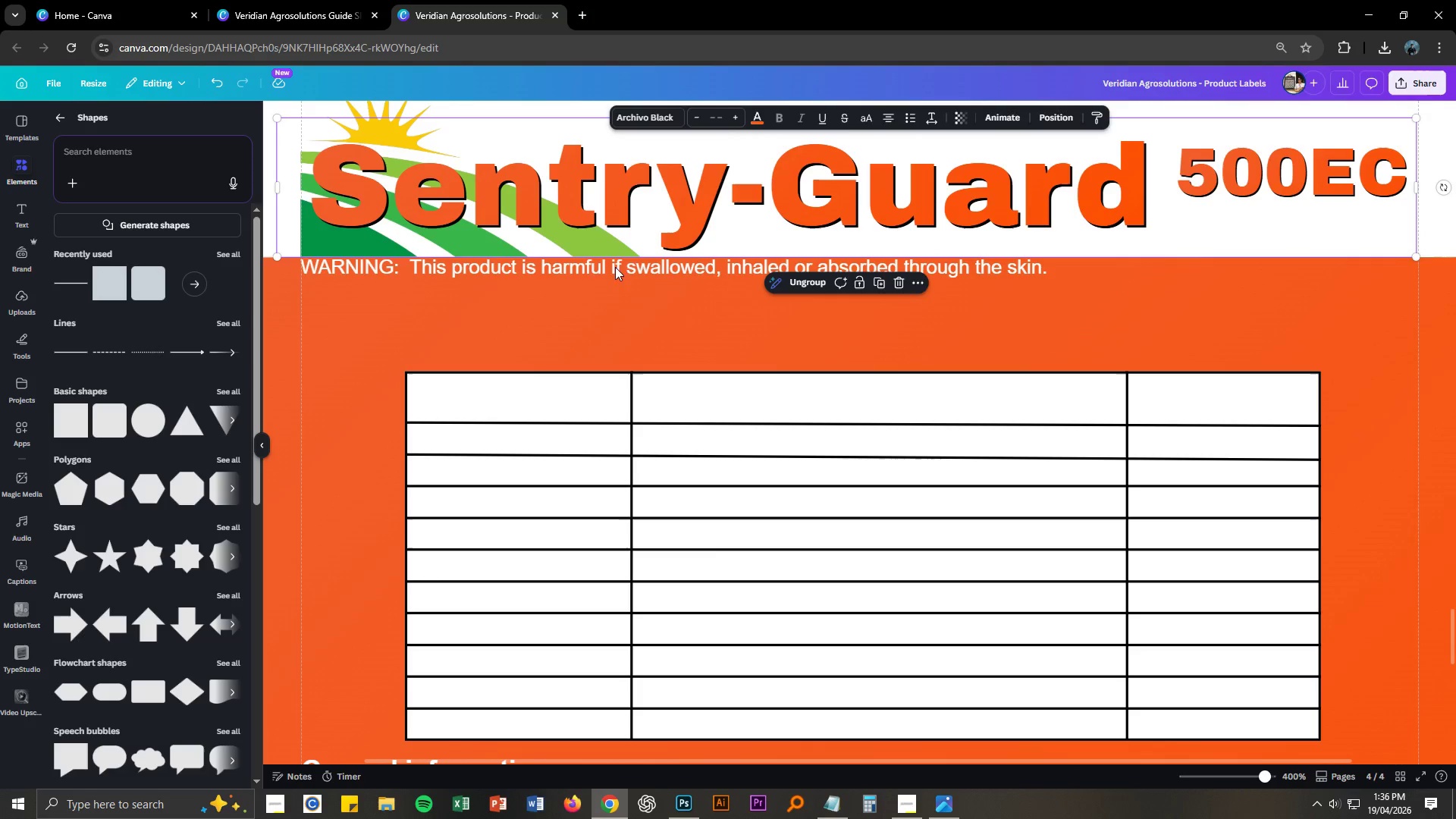 
left_click([584, 269])
 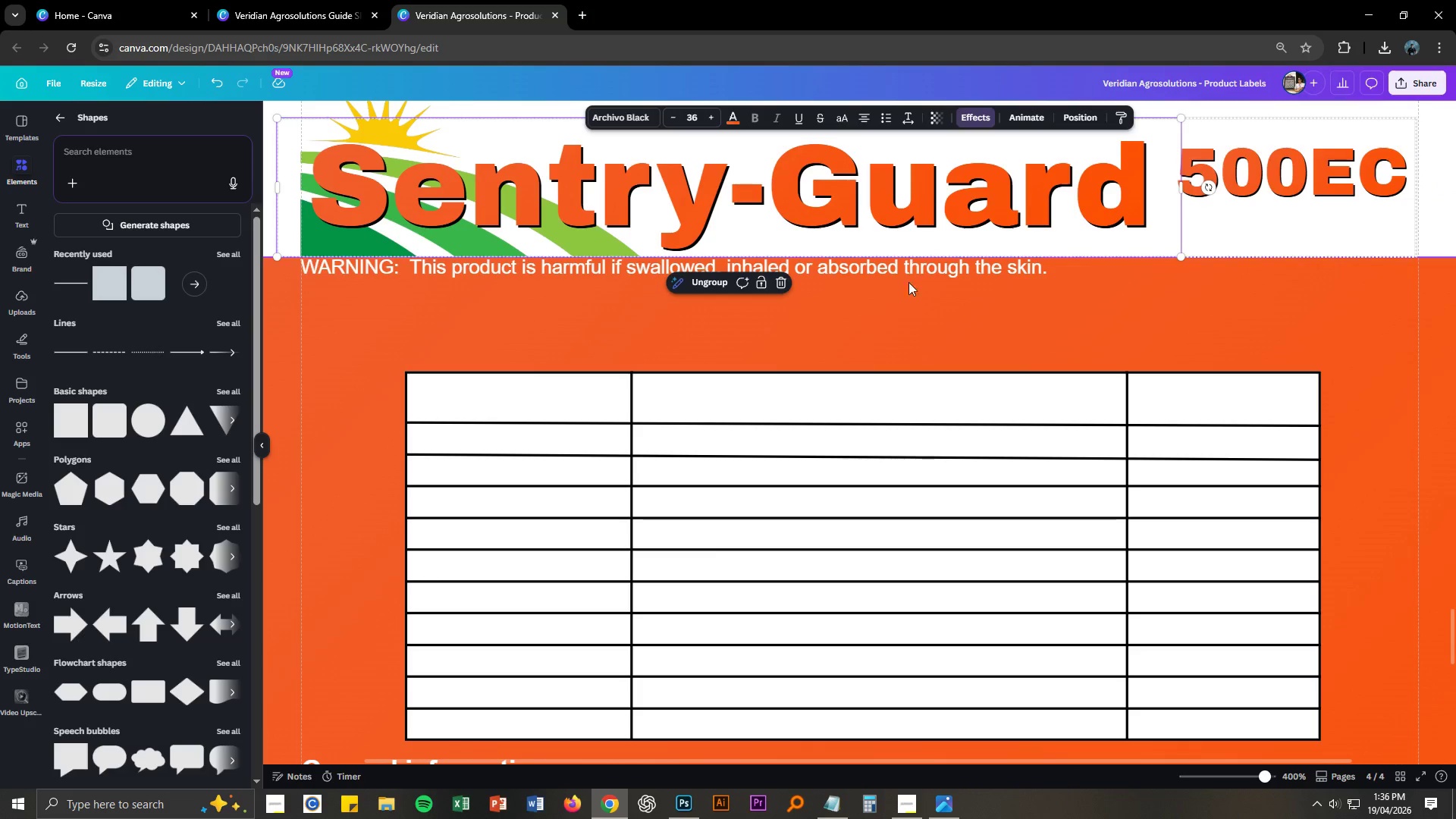 
left_click([955, 290])
 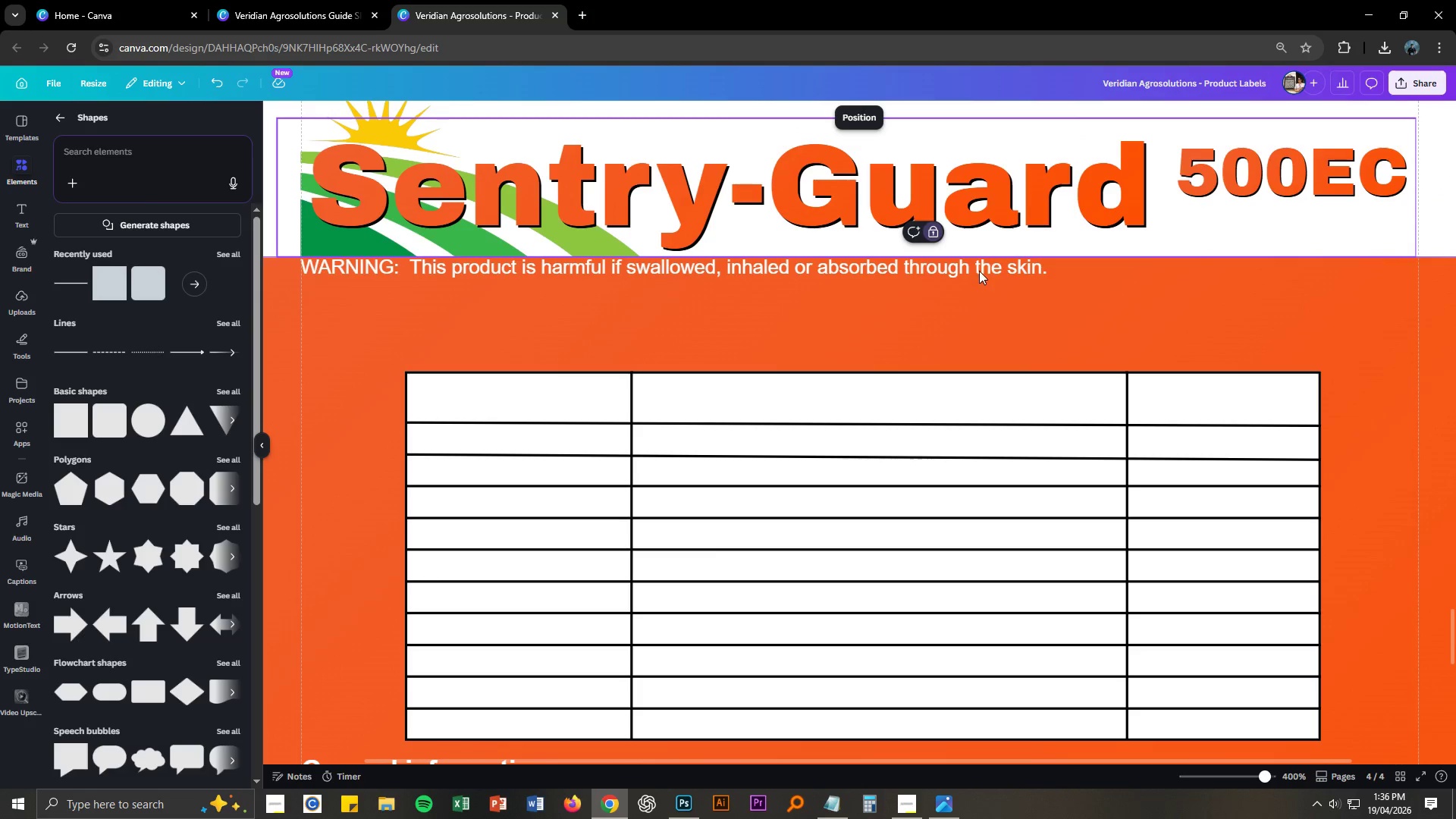 
left_click([980, 269])
 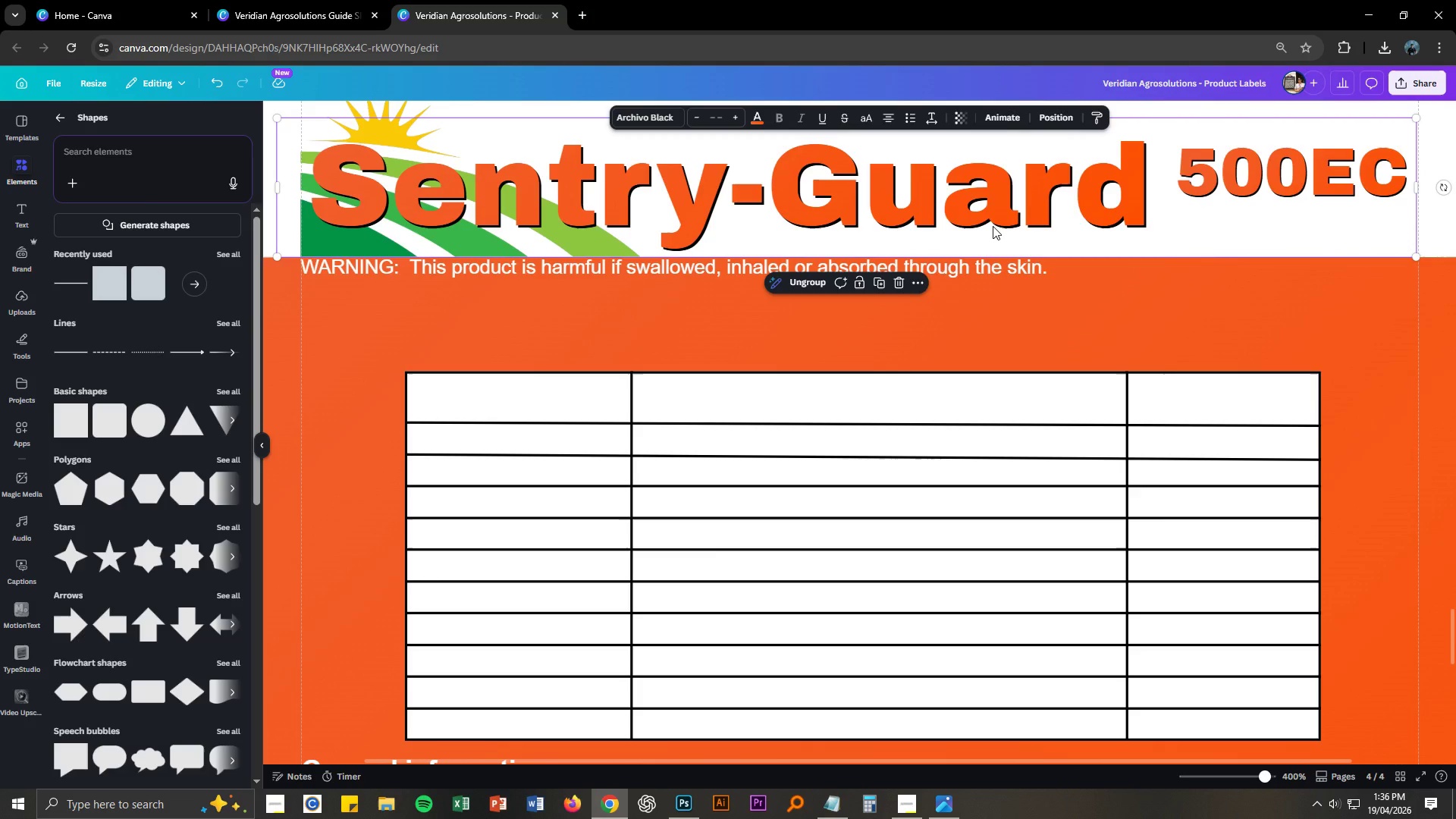 
right_click([993, 226])
 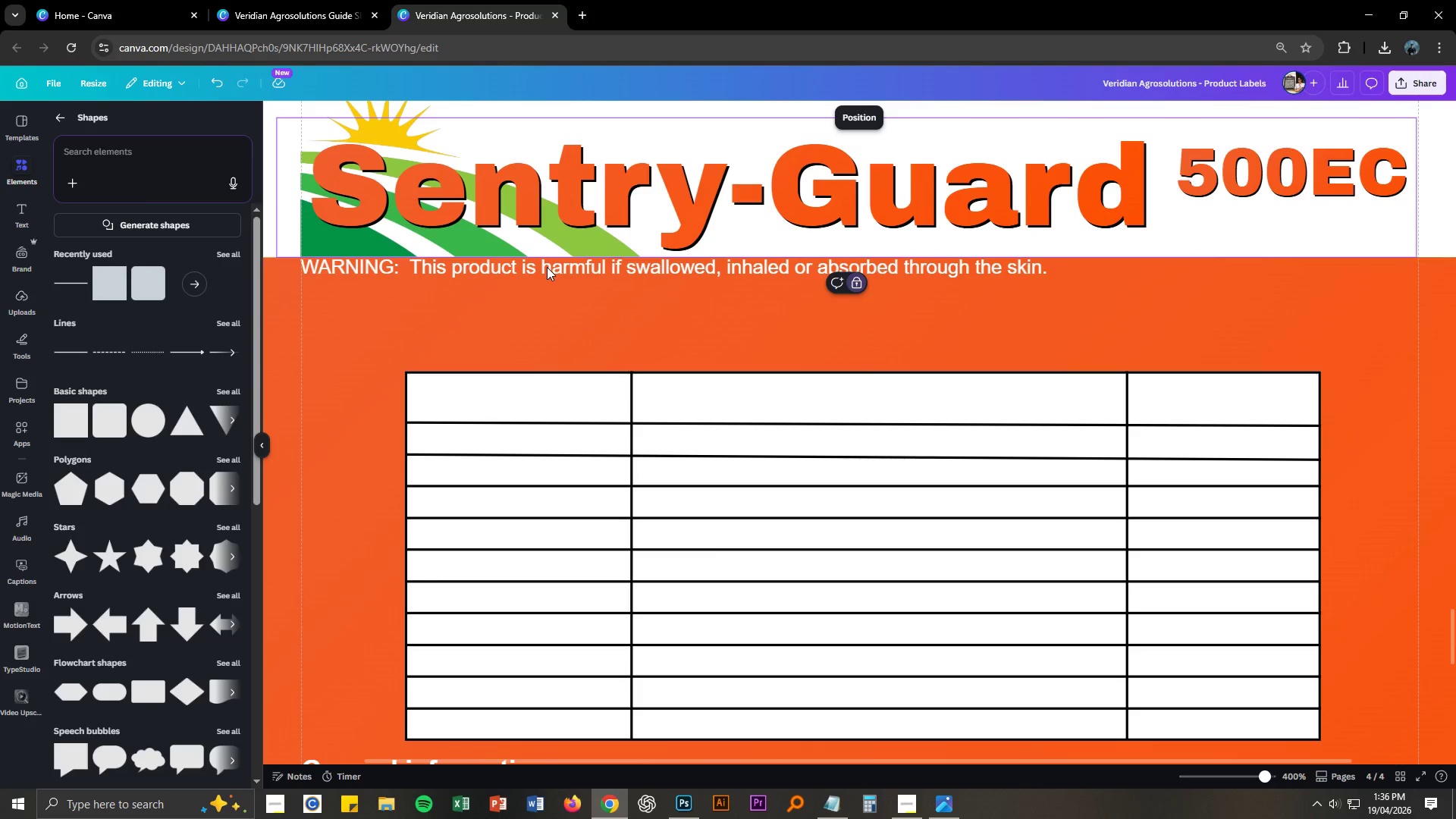 
left_click_drag(start_coordinate=[544, 274], to_coordinate=[546, 294])
 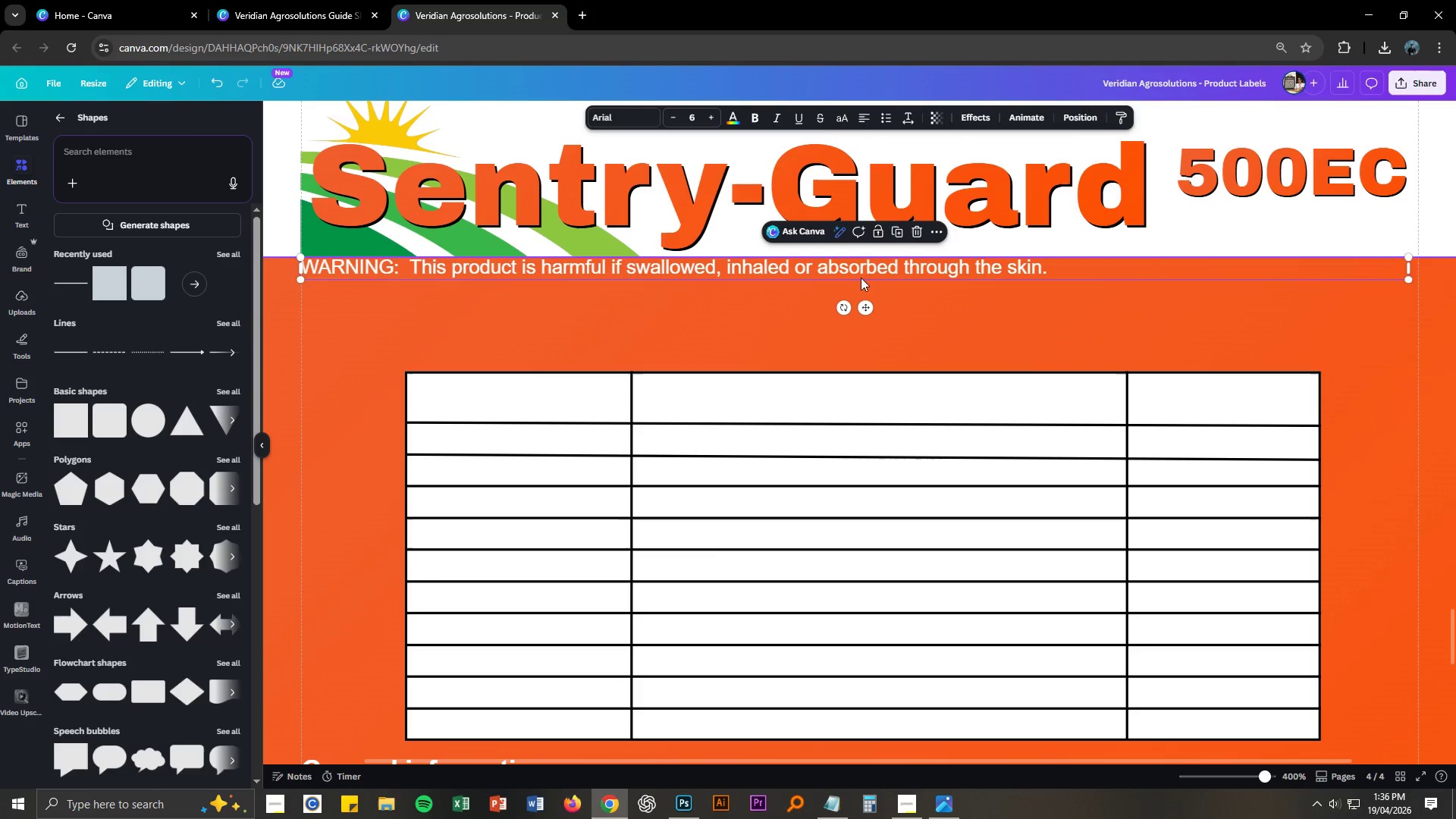 
left_click([893, 275])
 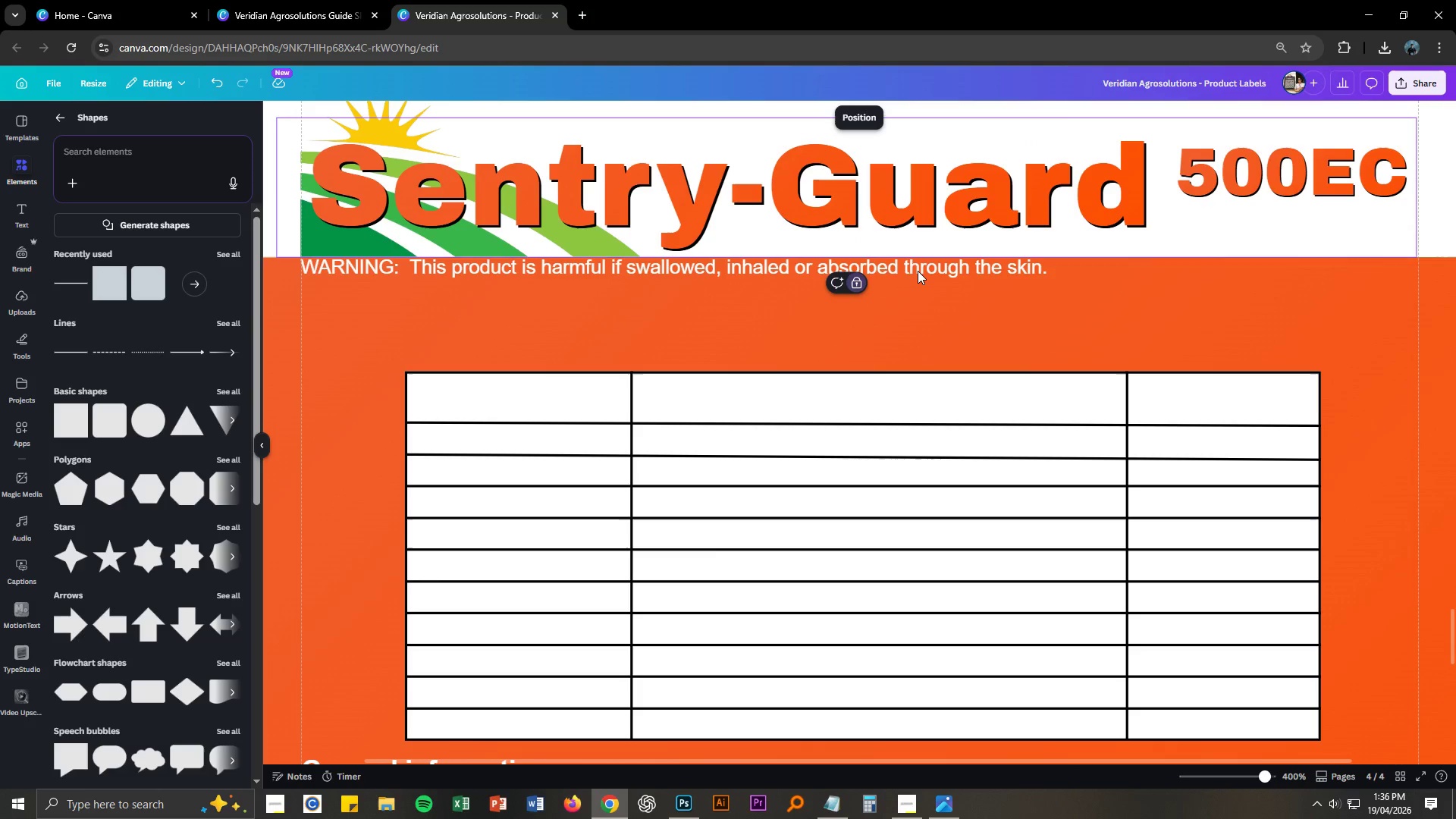 
left_click([918, 271])
 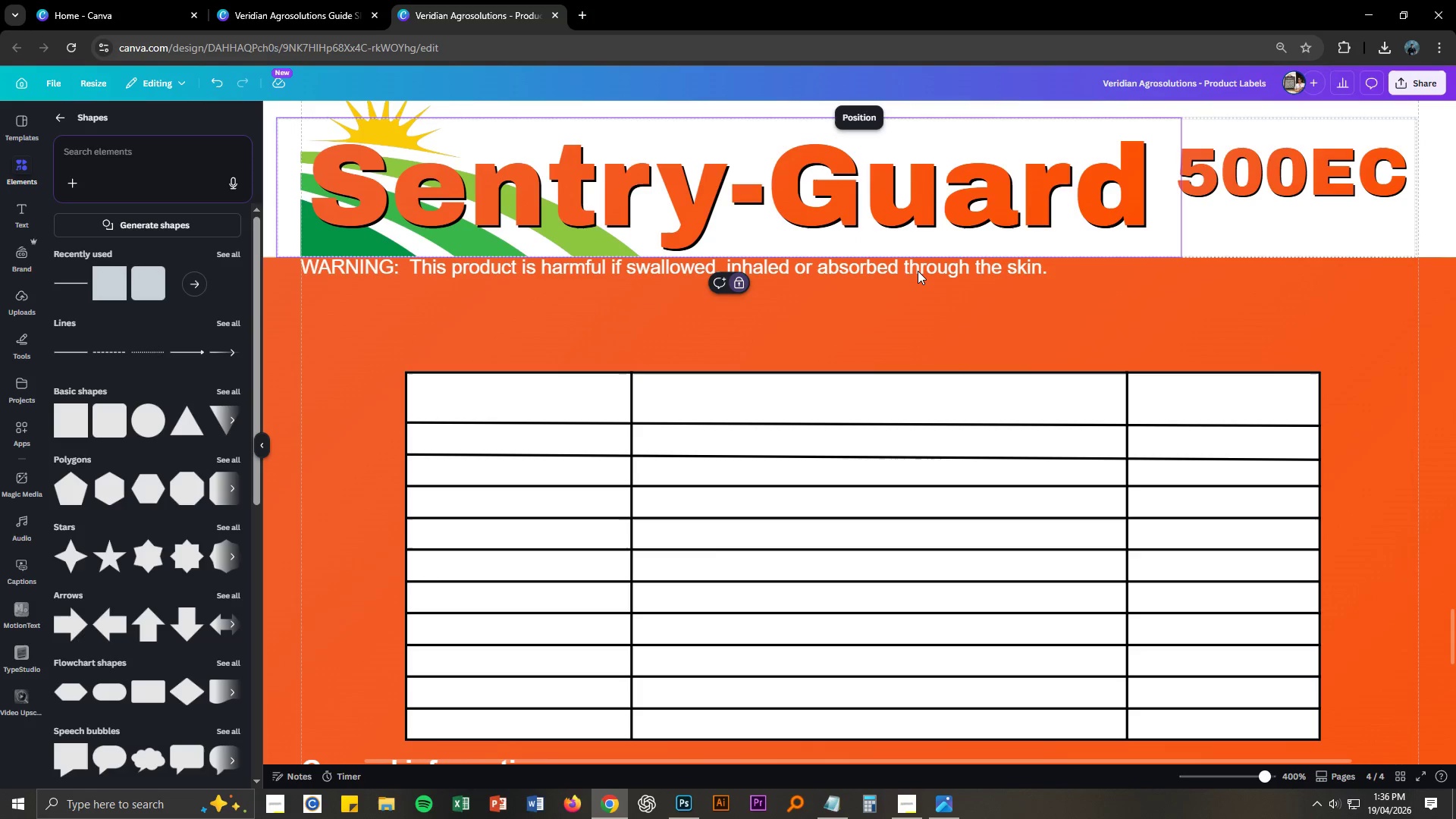 
left_click([918, 271])
 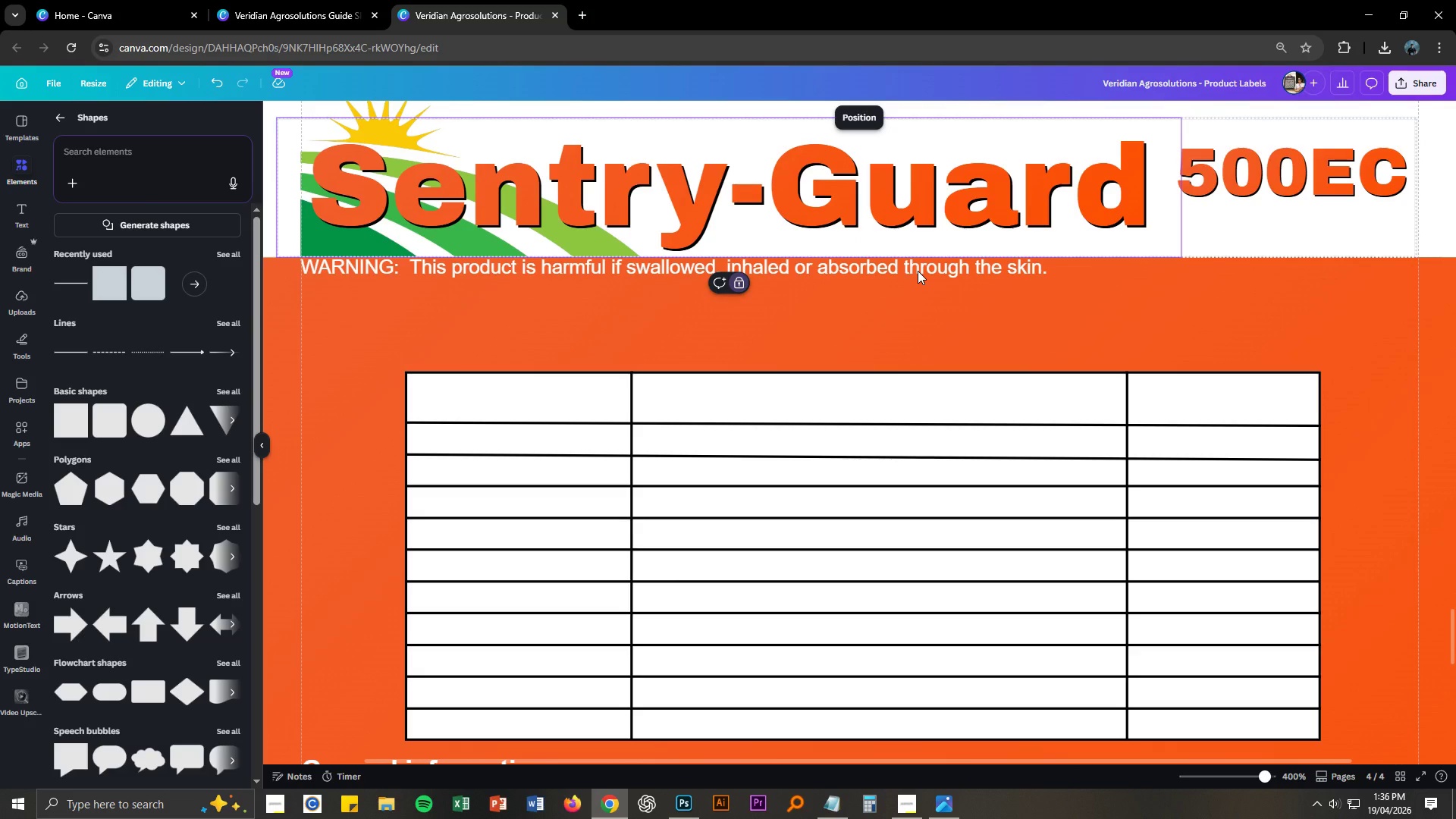 
right_click([918, 271])
 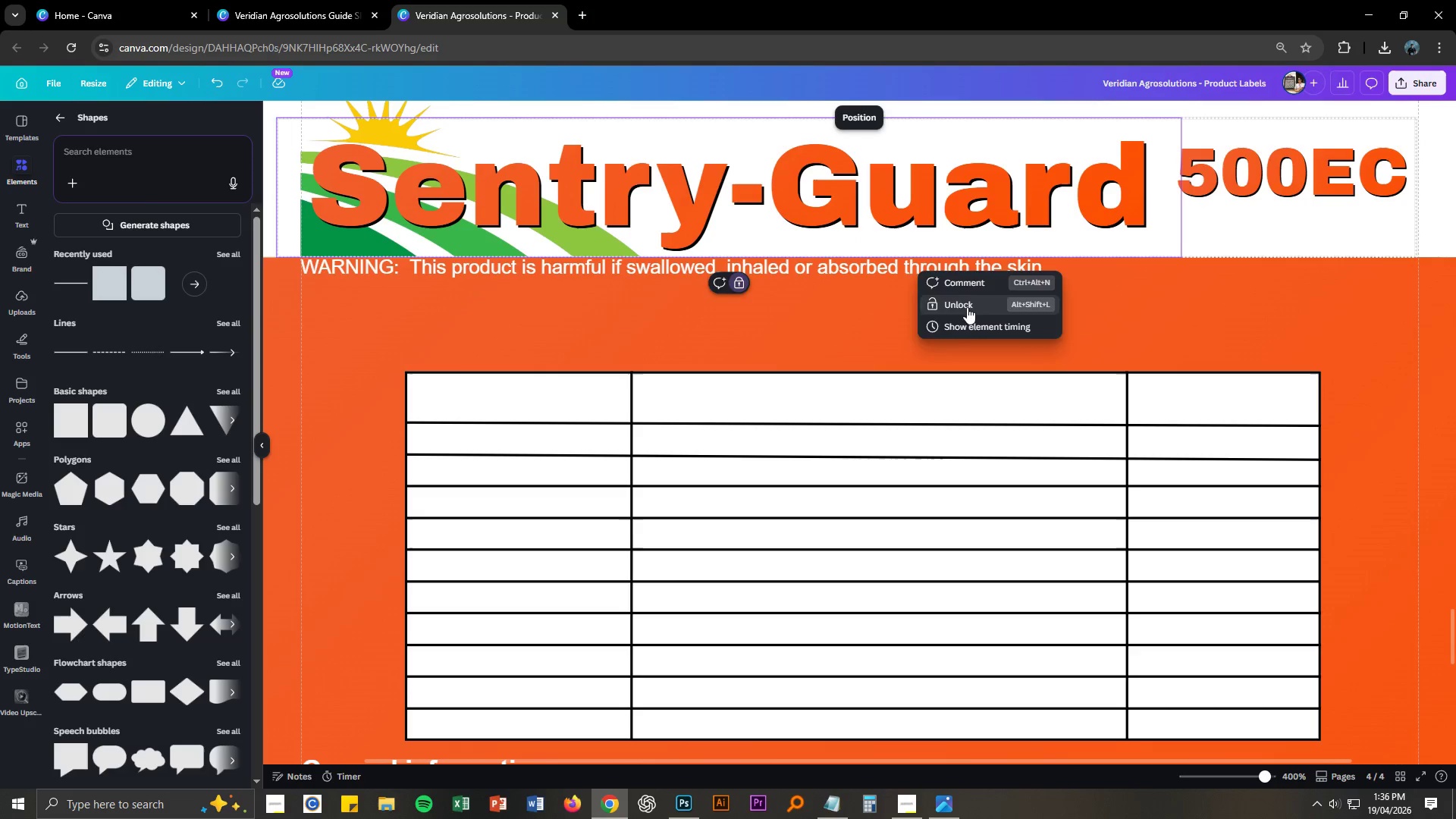 
double_click([972, 312])
 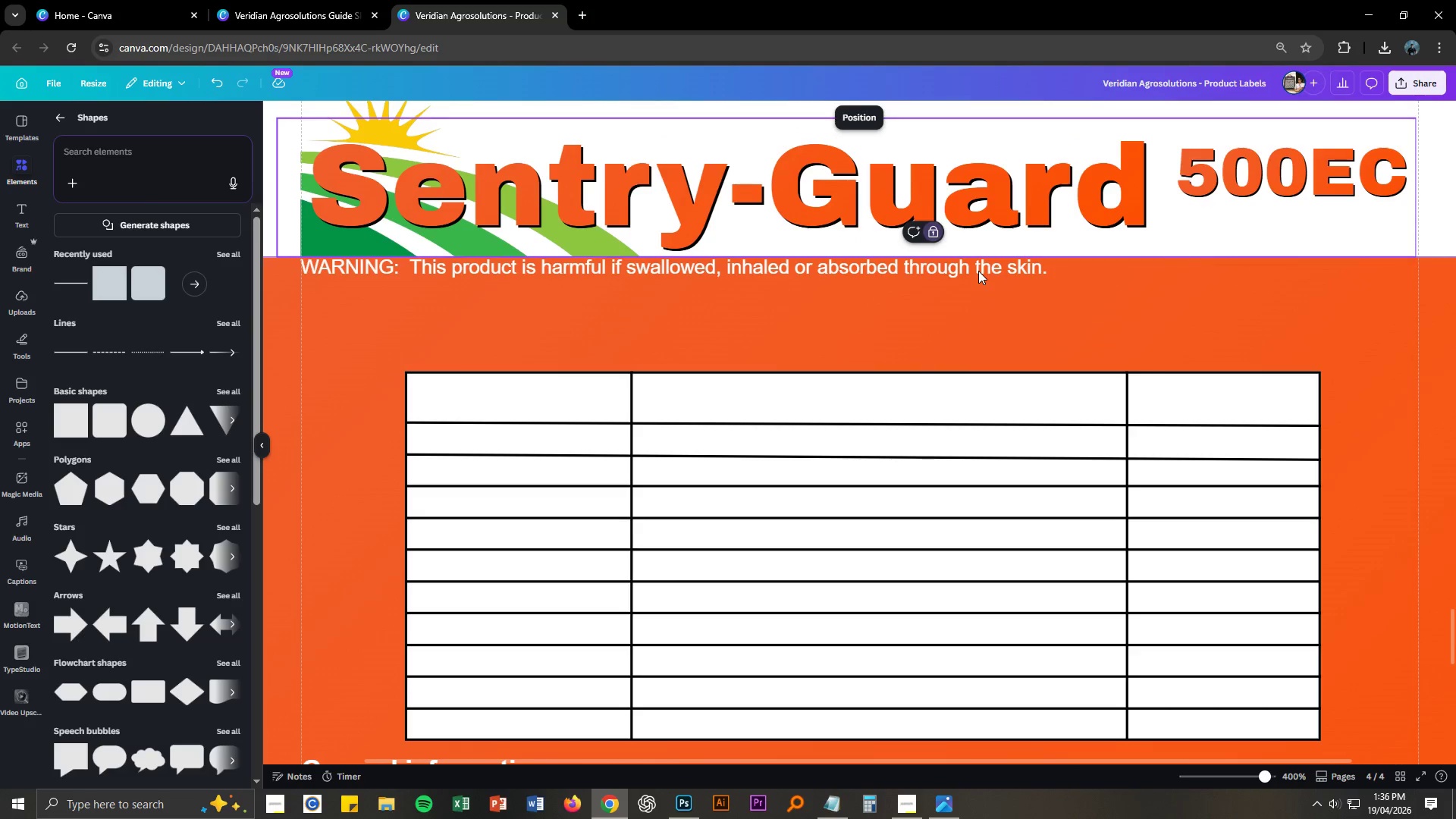 
triple_click([977, 270])
 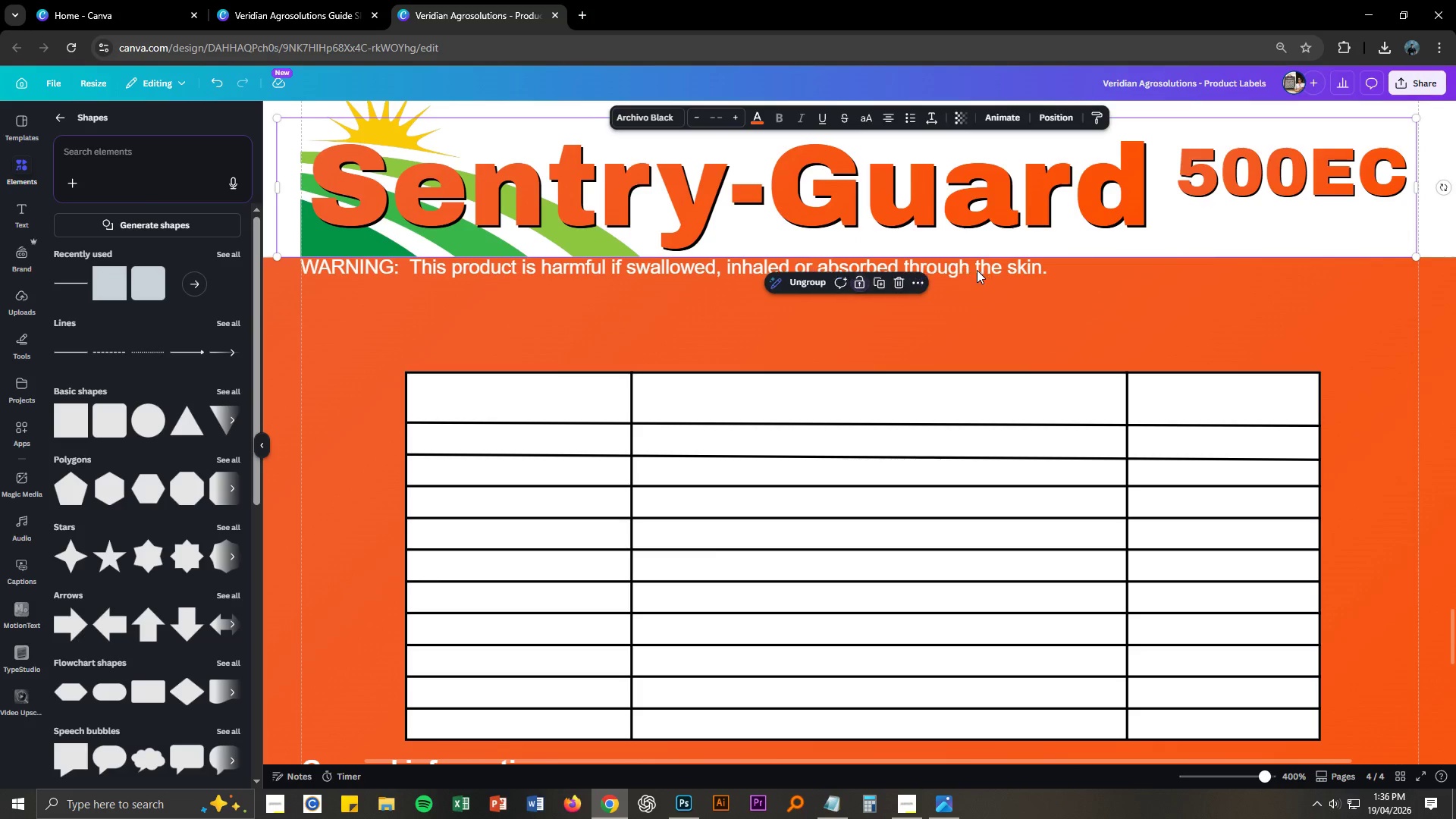 
triple_click([977, 270])
 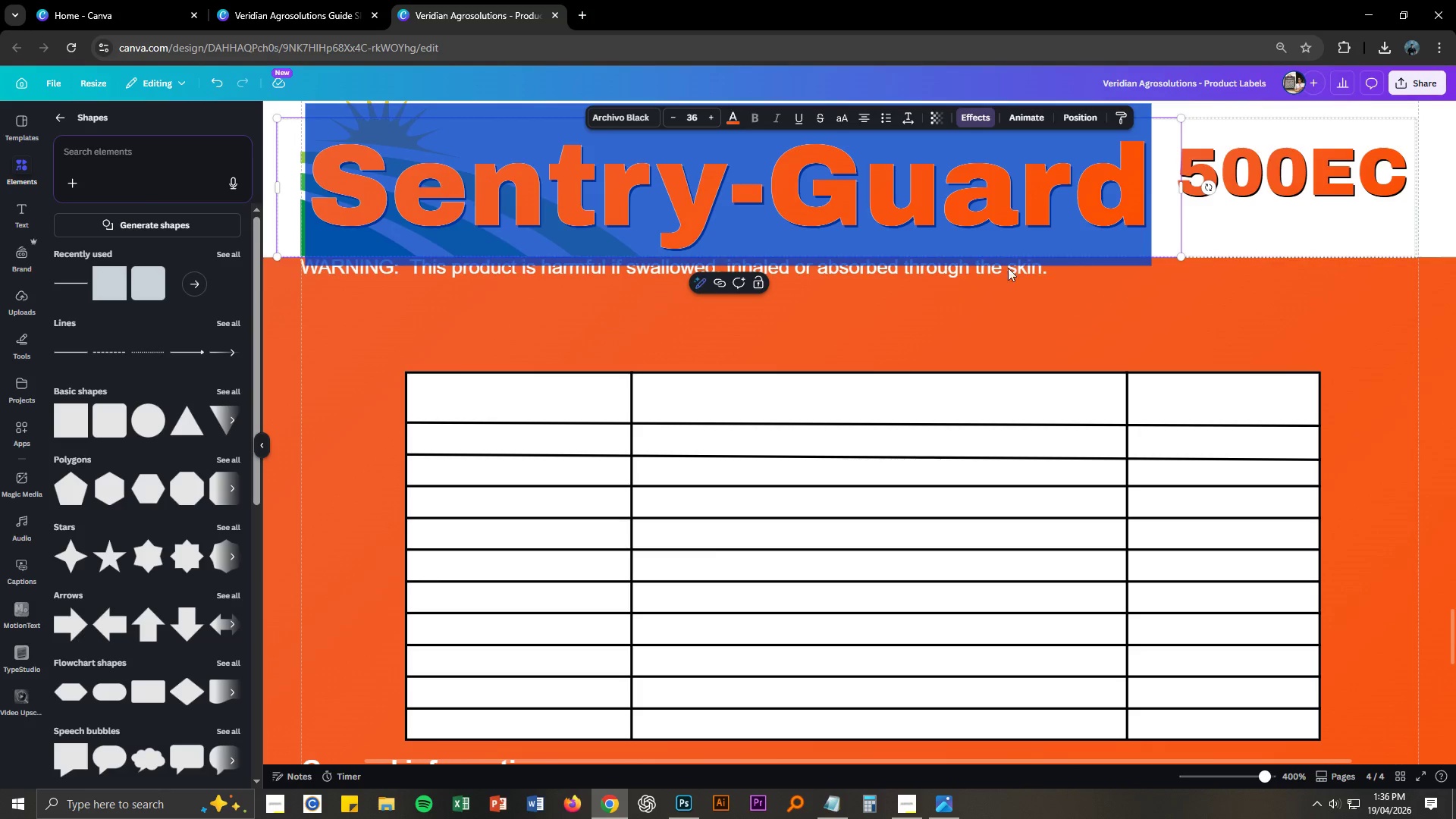 
left_click([1119, 305])
 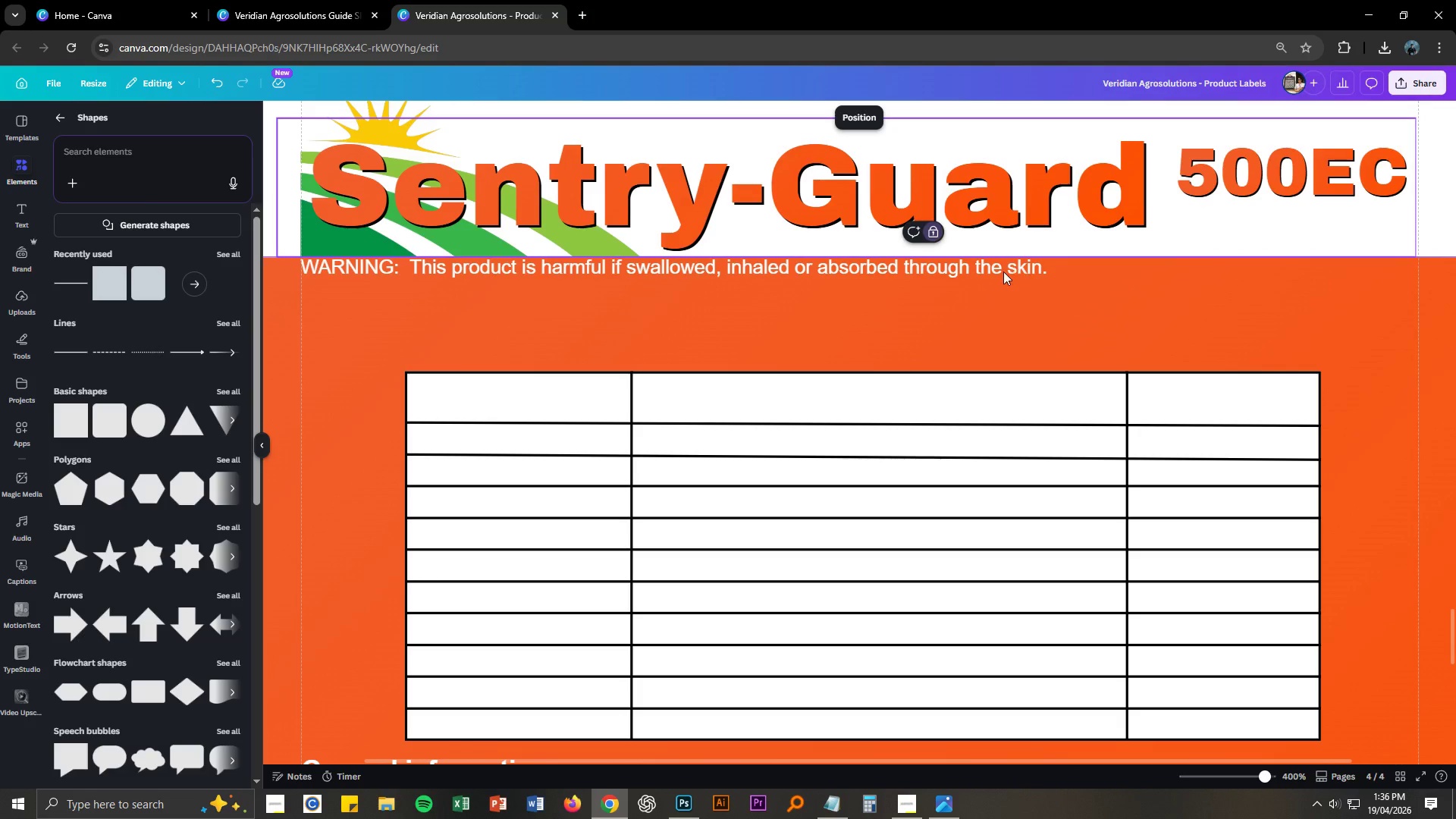 
hold_key(key=ControlLeft, duration=0.33)
 